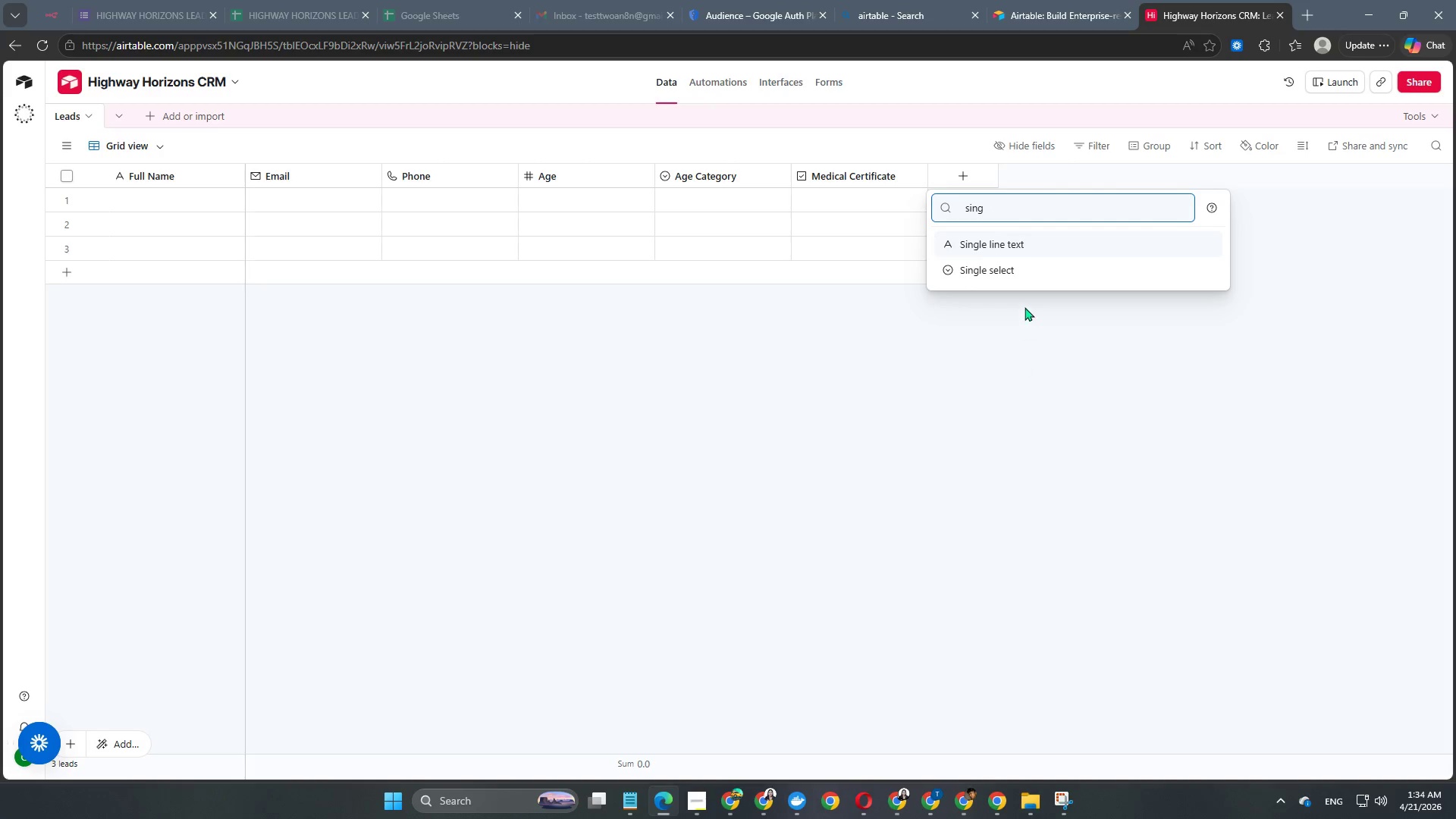 
left_click([1004, 272])
 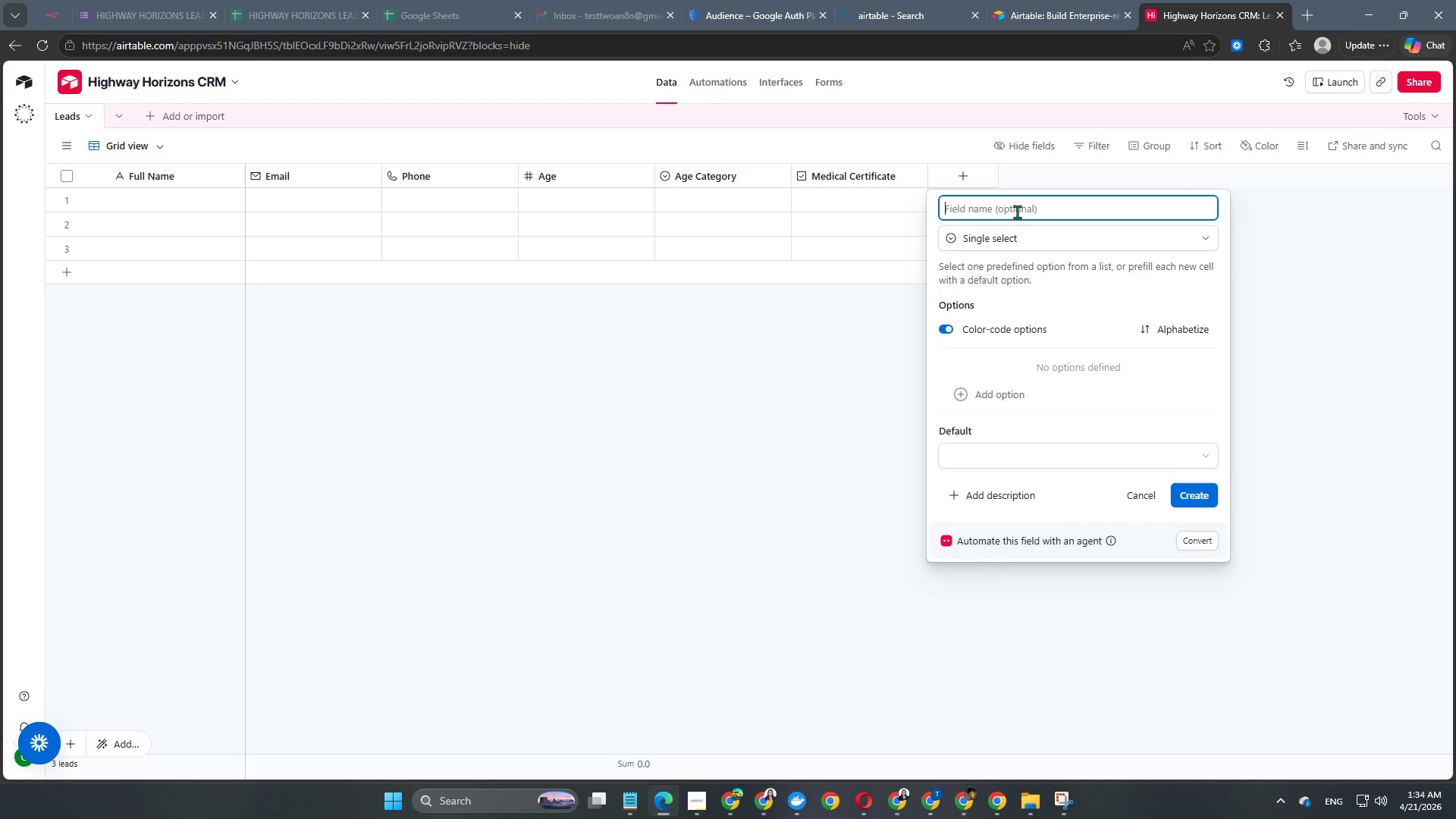 
type(Priority Status)
 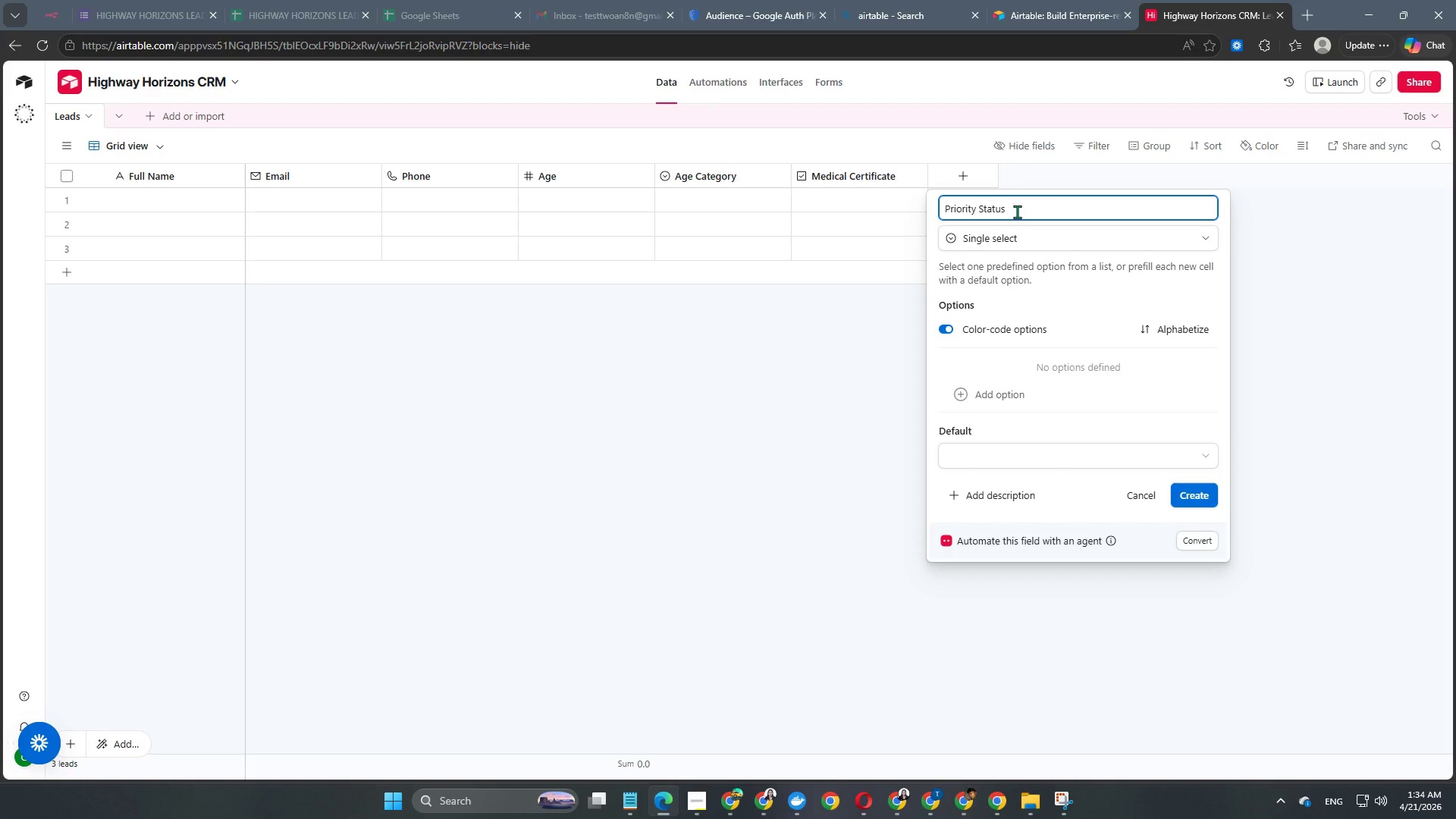 
left_click([1012, 400])
 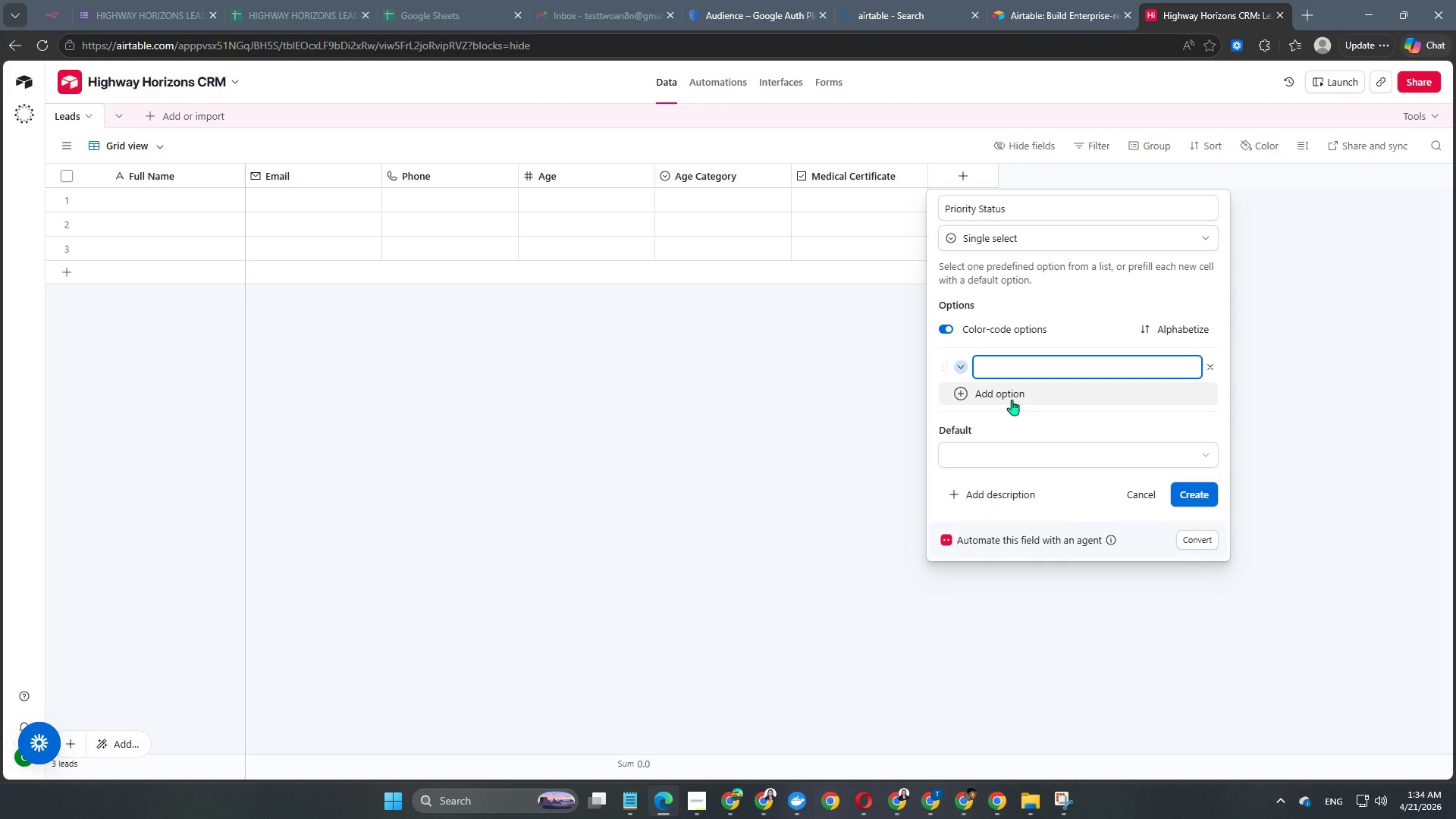 
type(High Priority)
 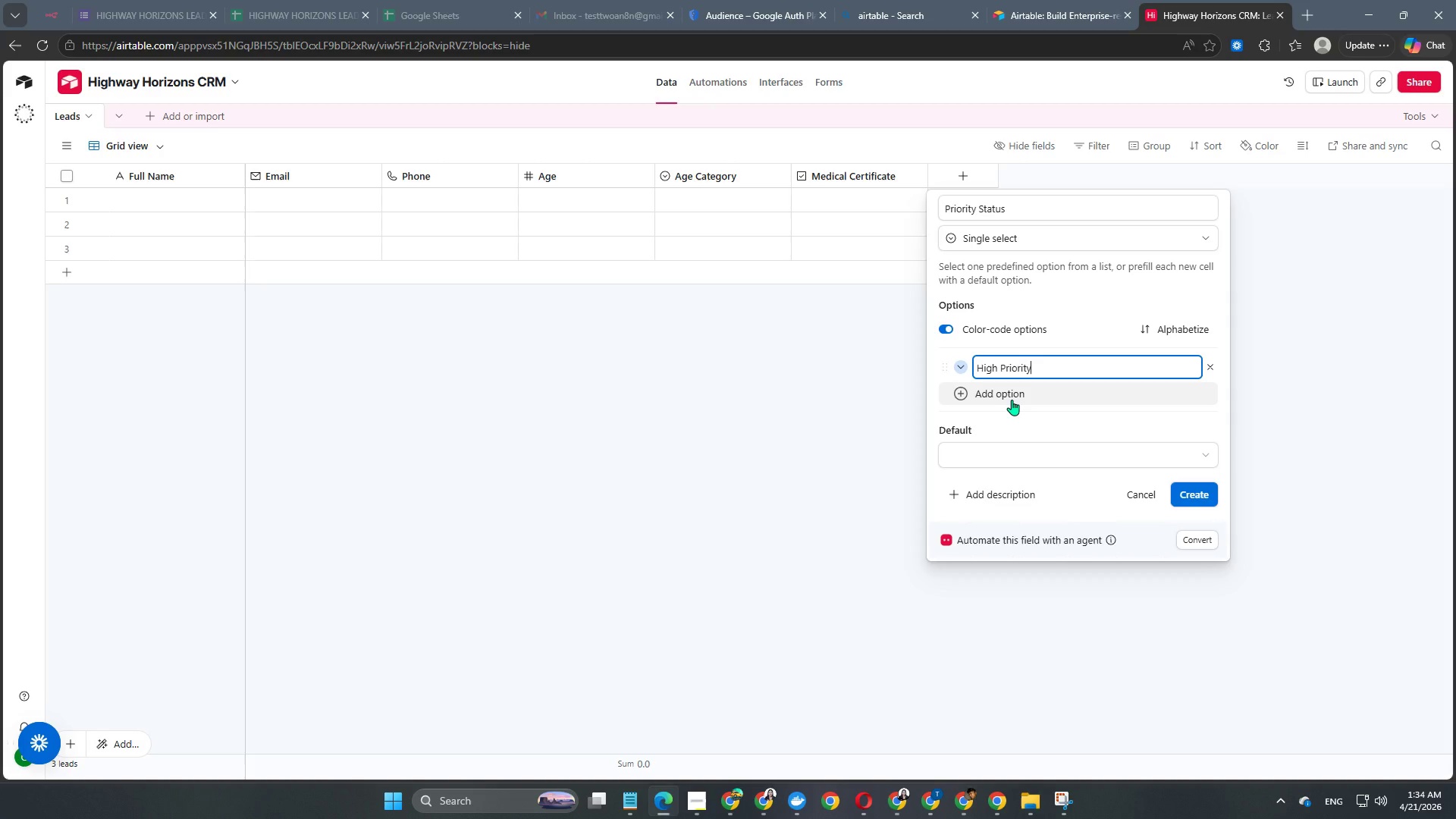 
key(Enter)
 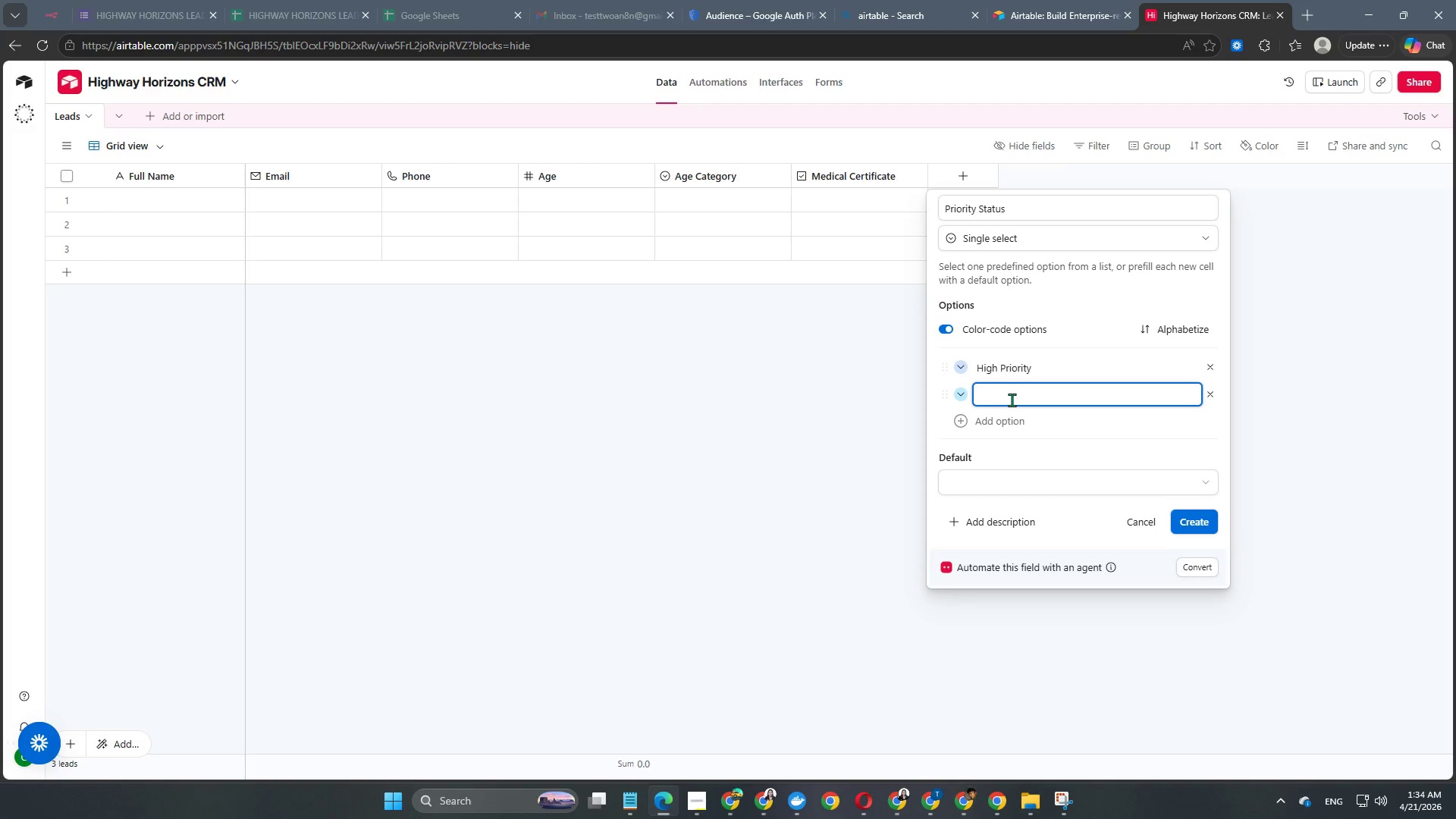 
type(Standard)
 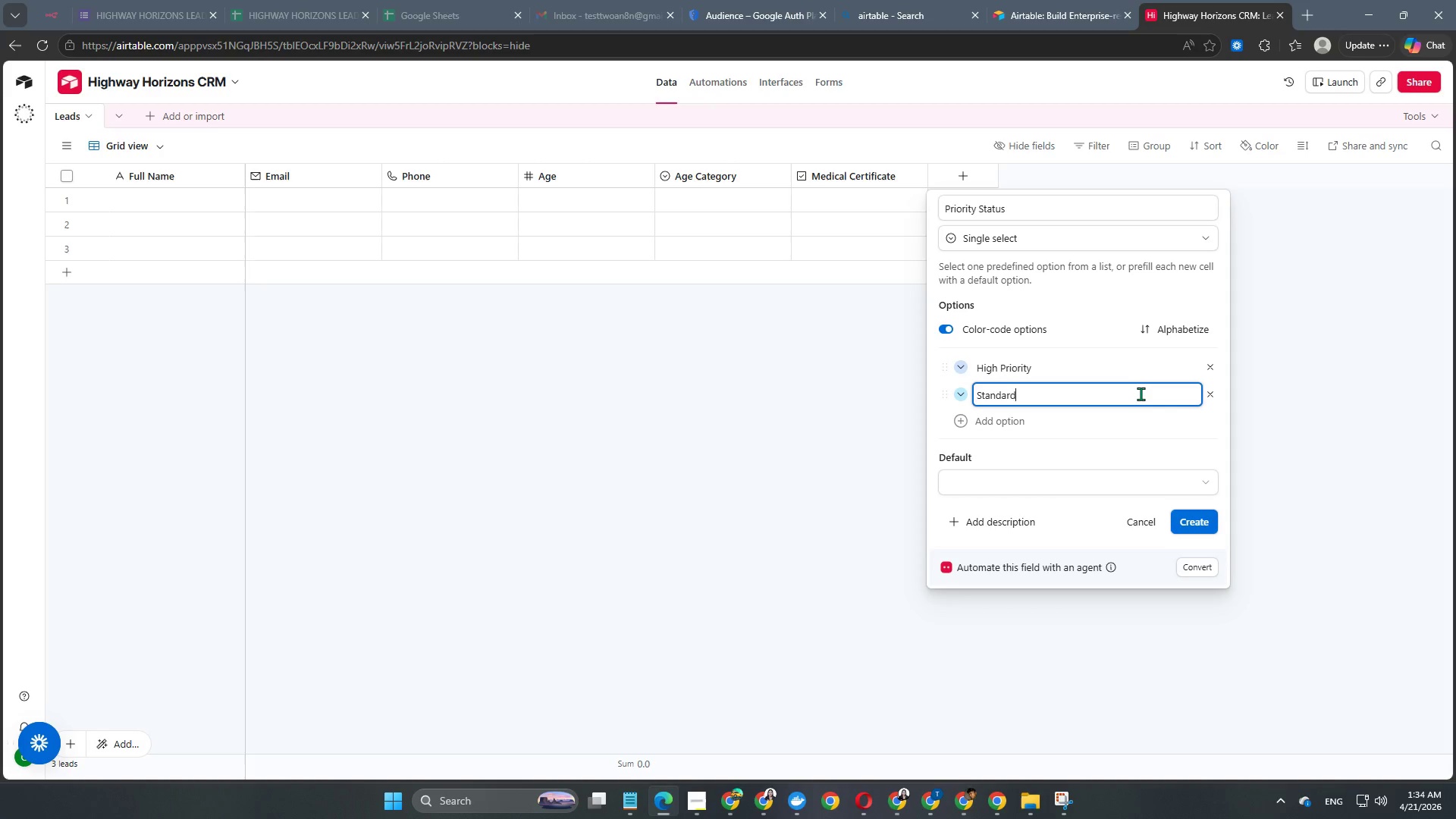 
key(NumpadEnter)
 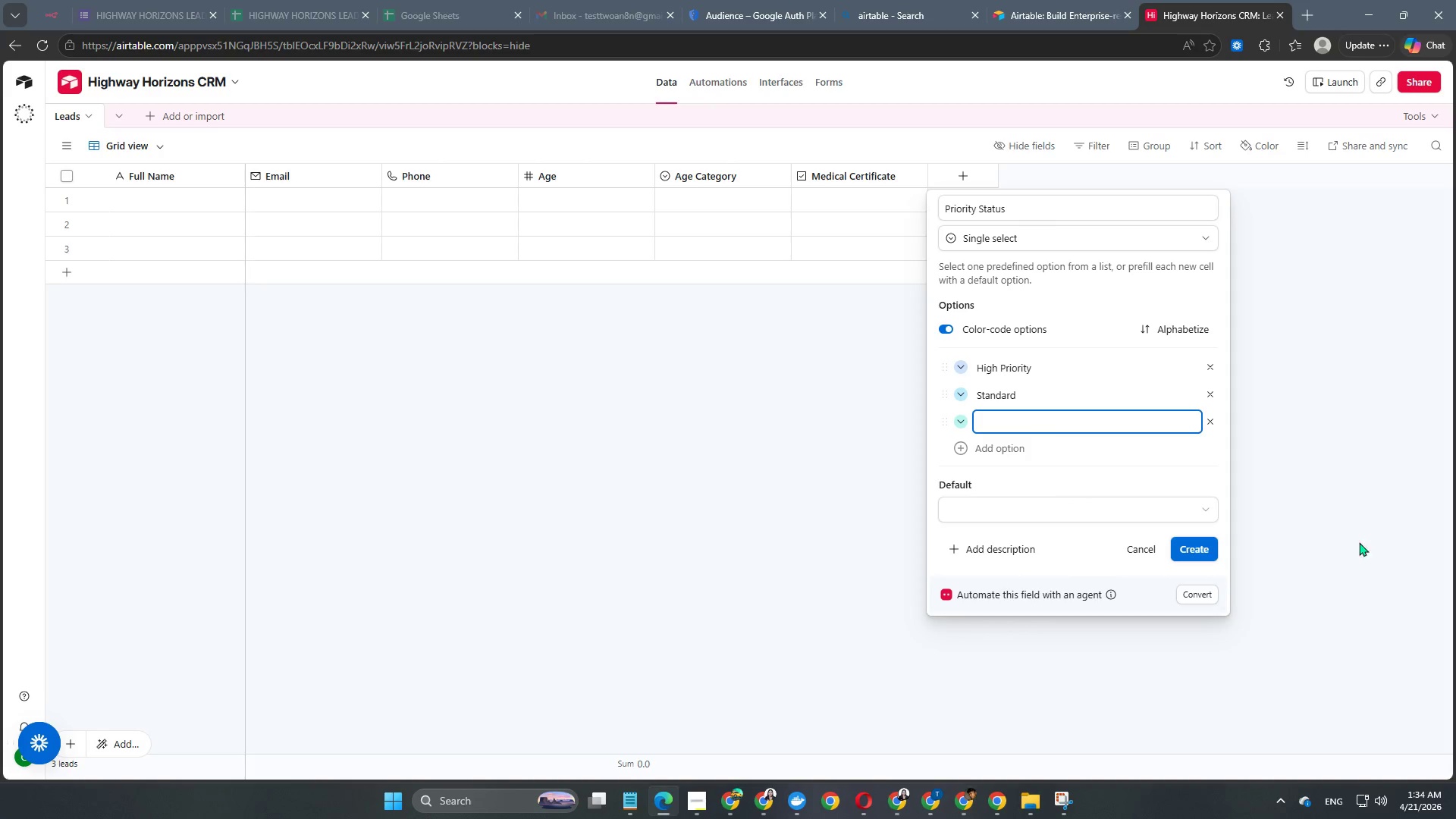 
left_click([1205, 554])
 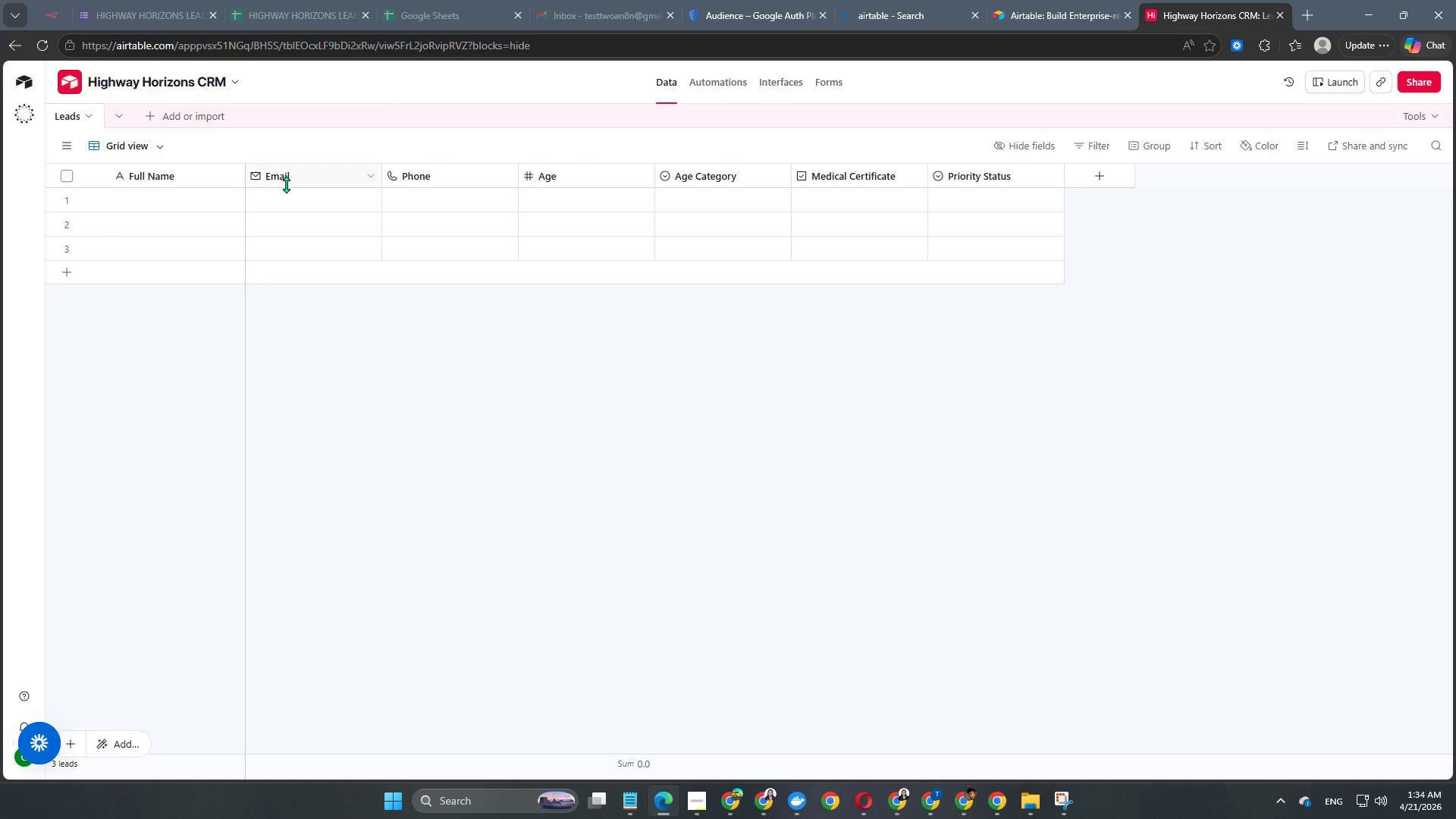 
wait(14.19)
 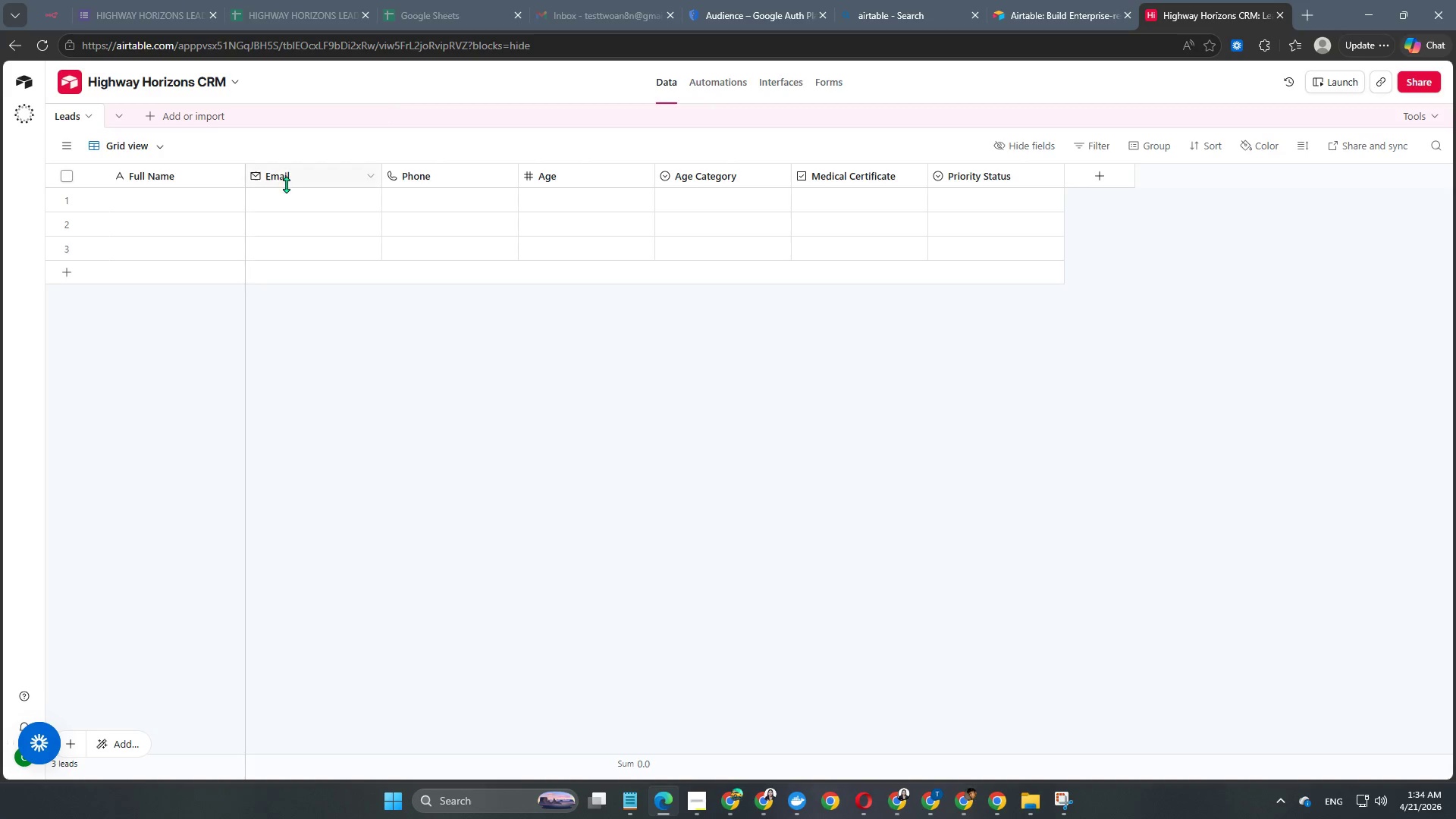 
left_click([1094, 174])
 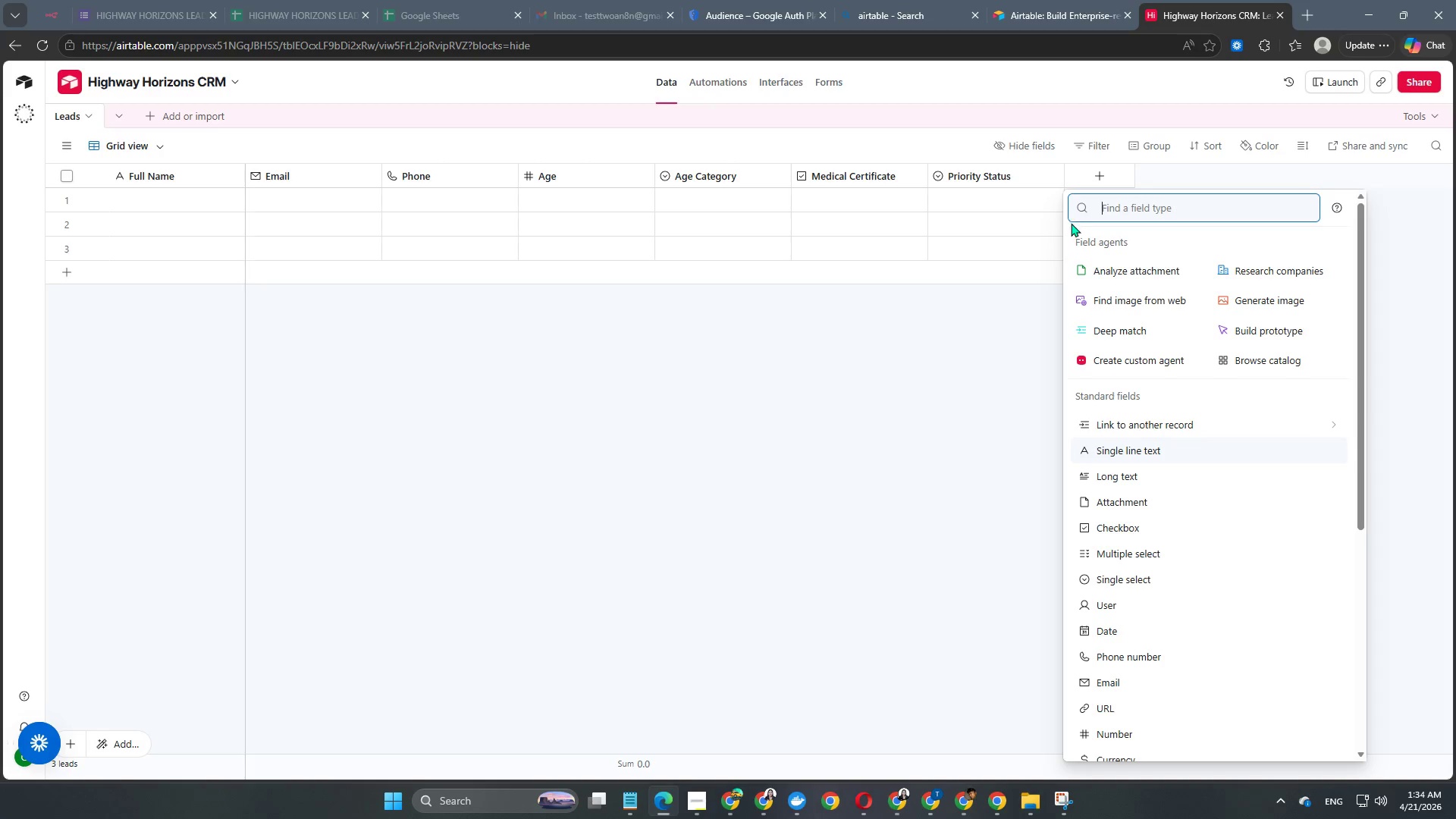 
type(da)
 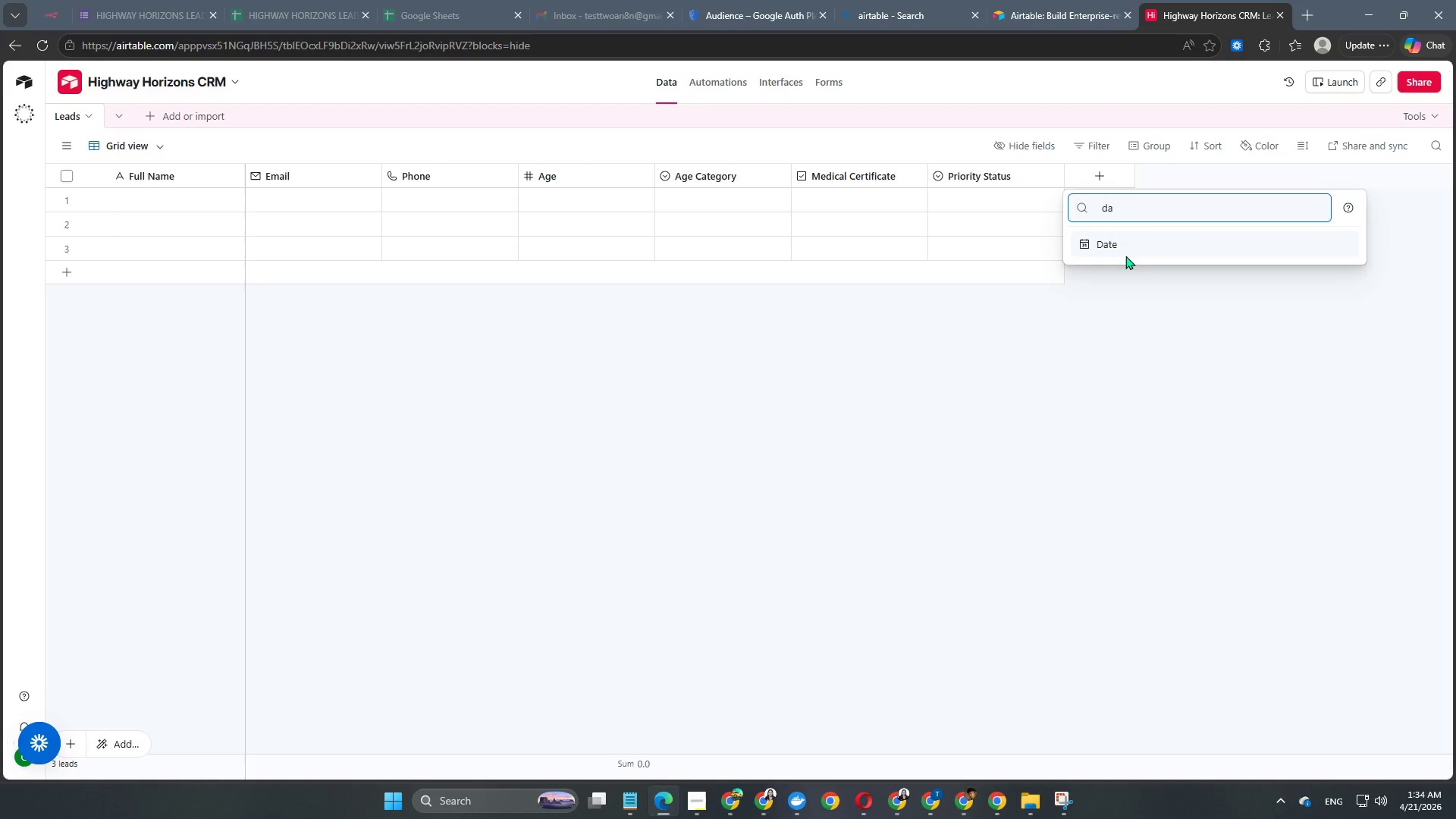 
left_click([1129, 246])
 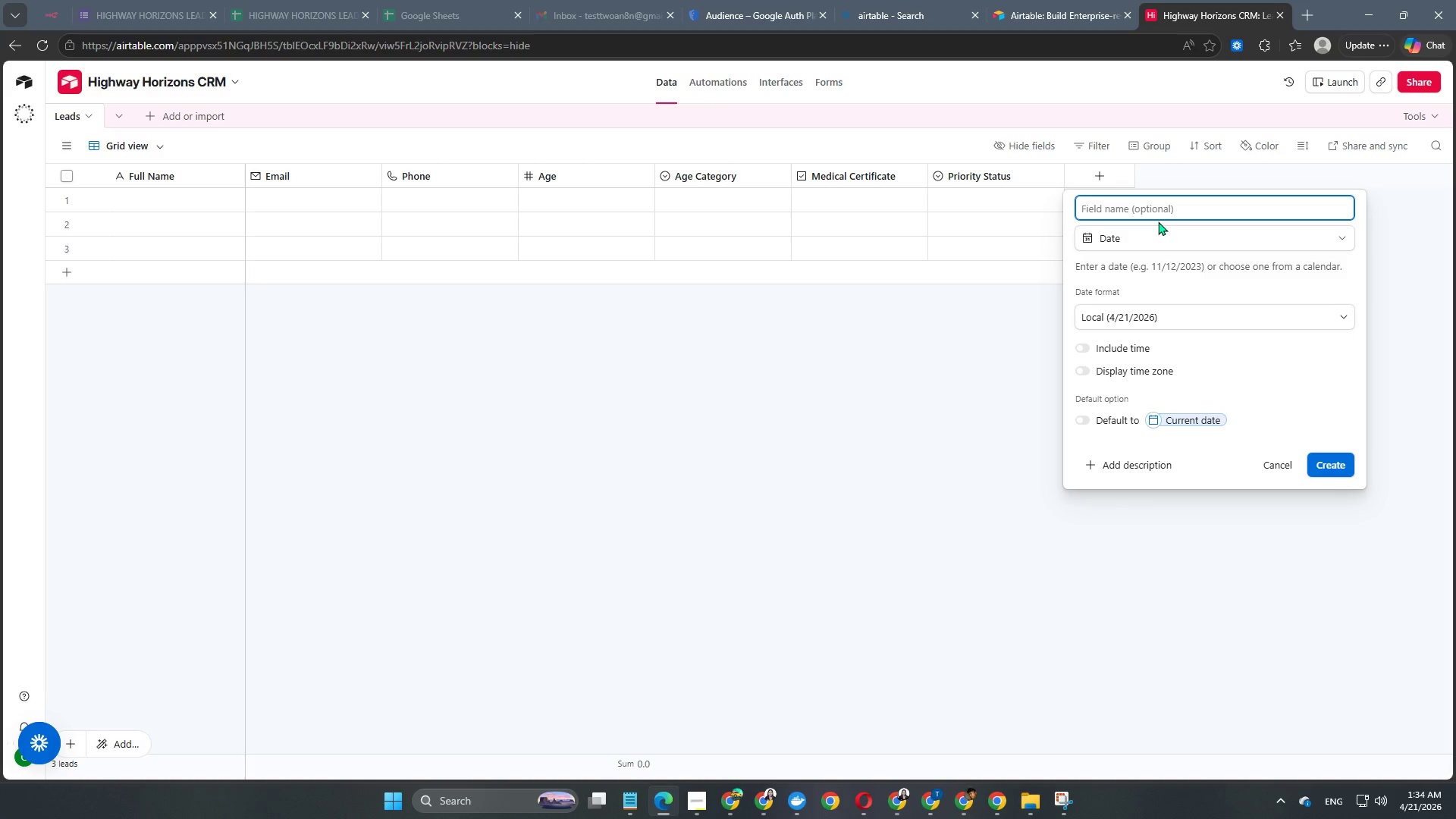 
type(Submitted At)
 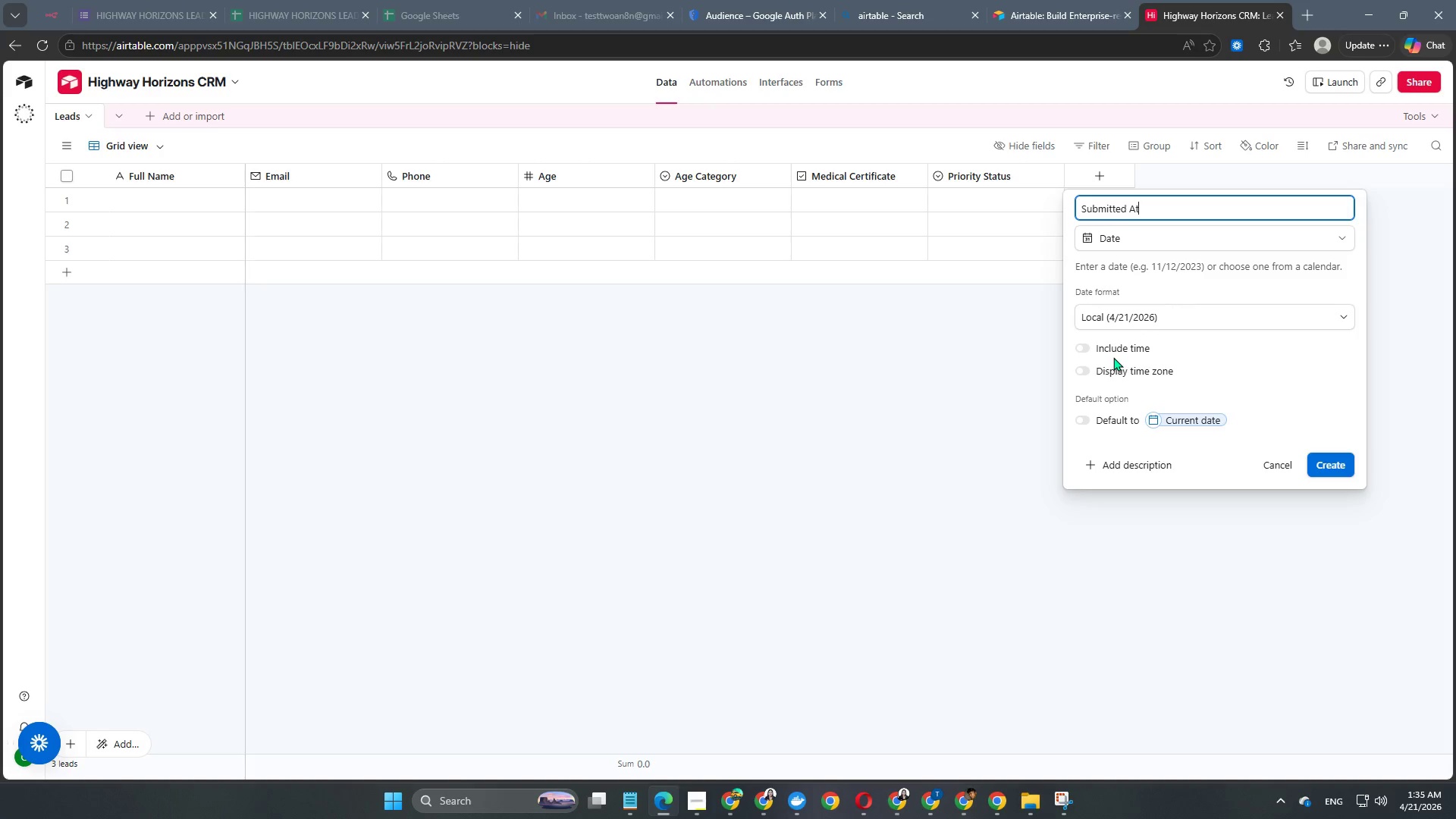 
left_click([1087, 353])
 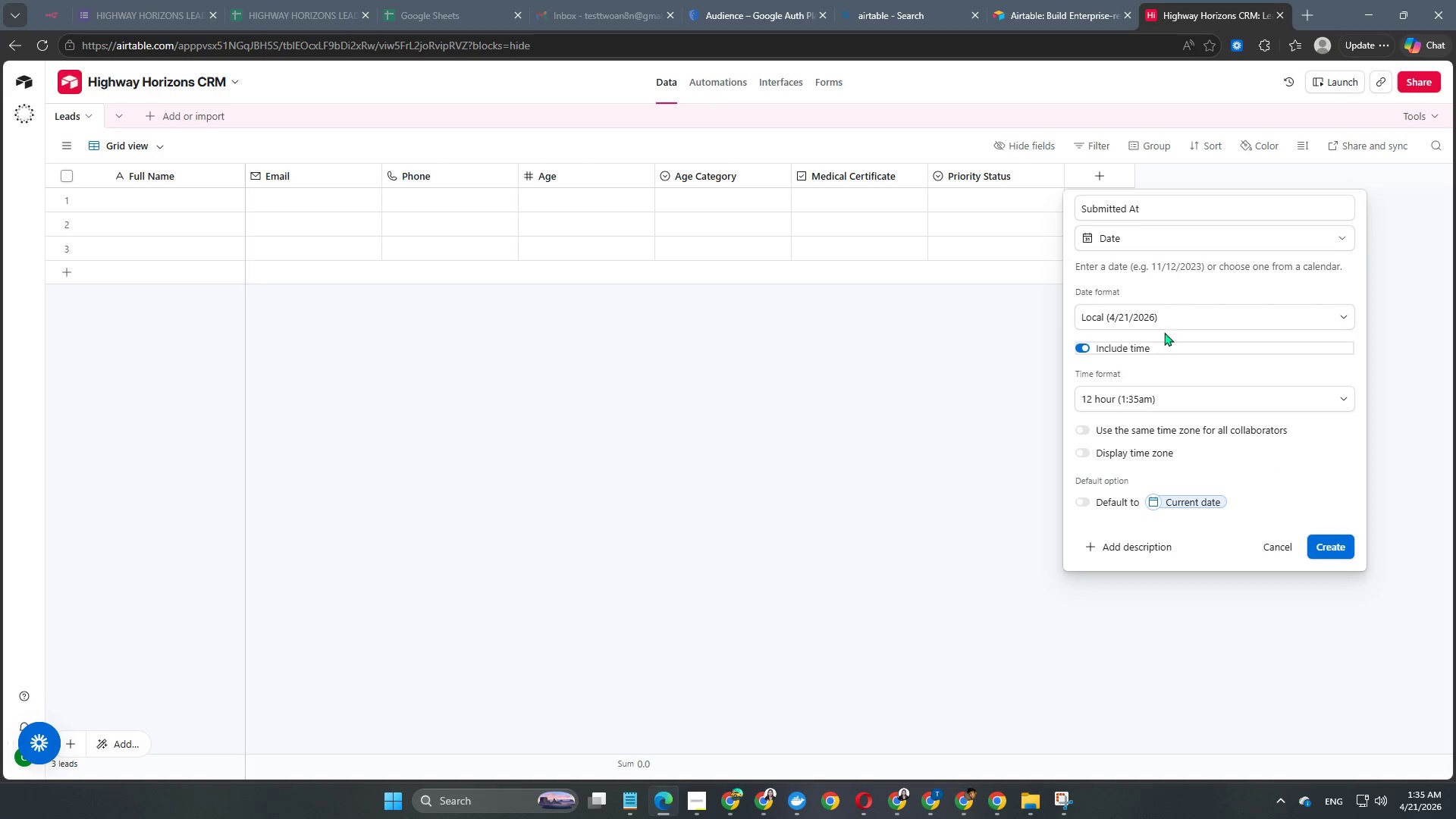 
left_click([1169, 318])
 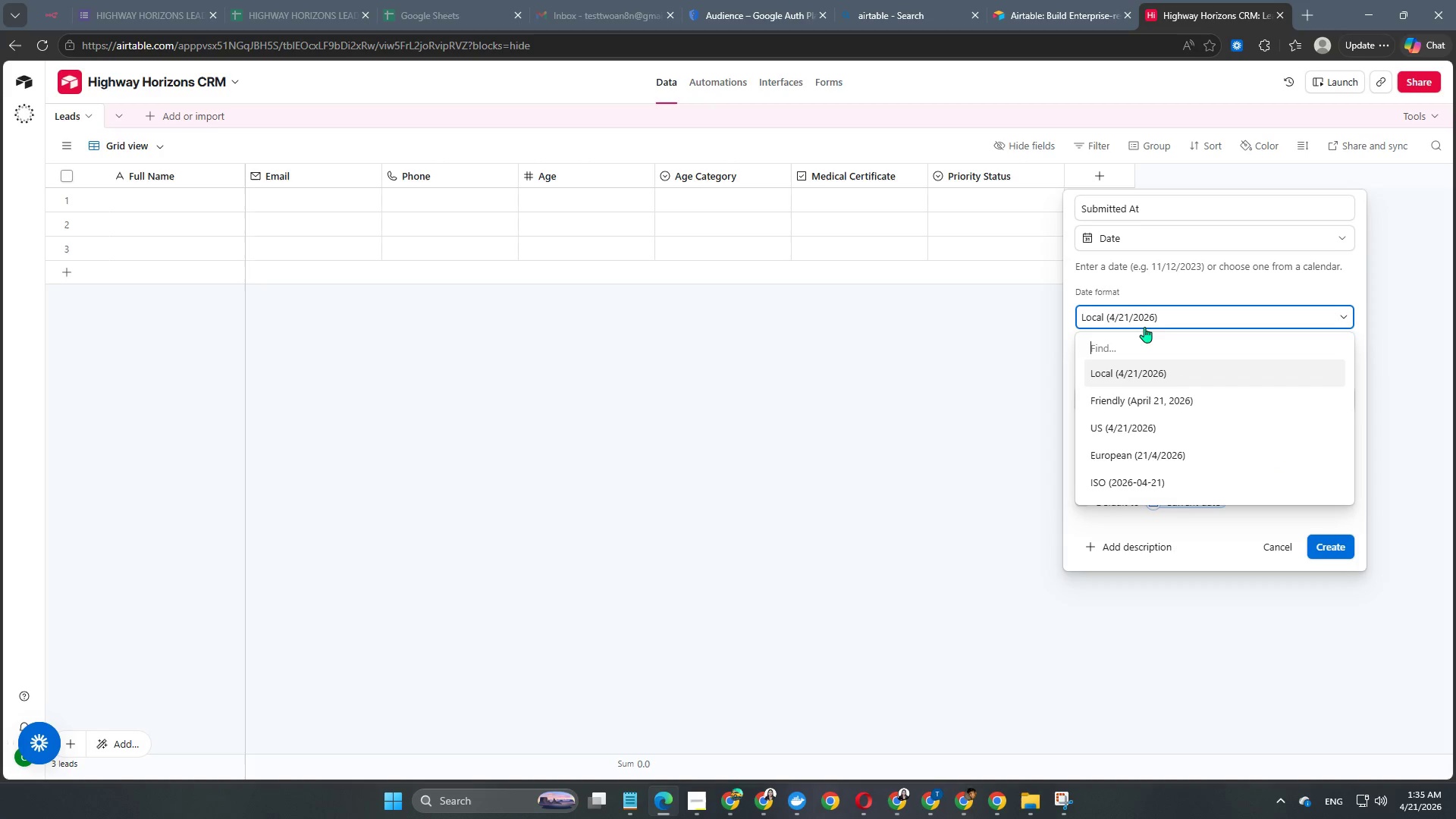 
scroll: coordinate [1186, 447], scroll_direction: down, amount: 2.0
 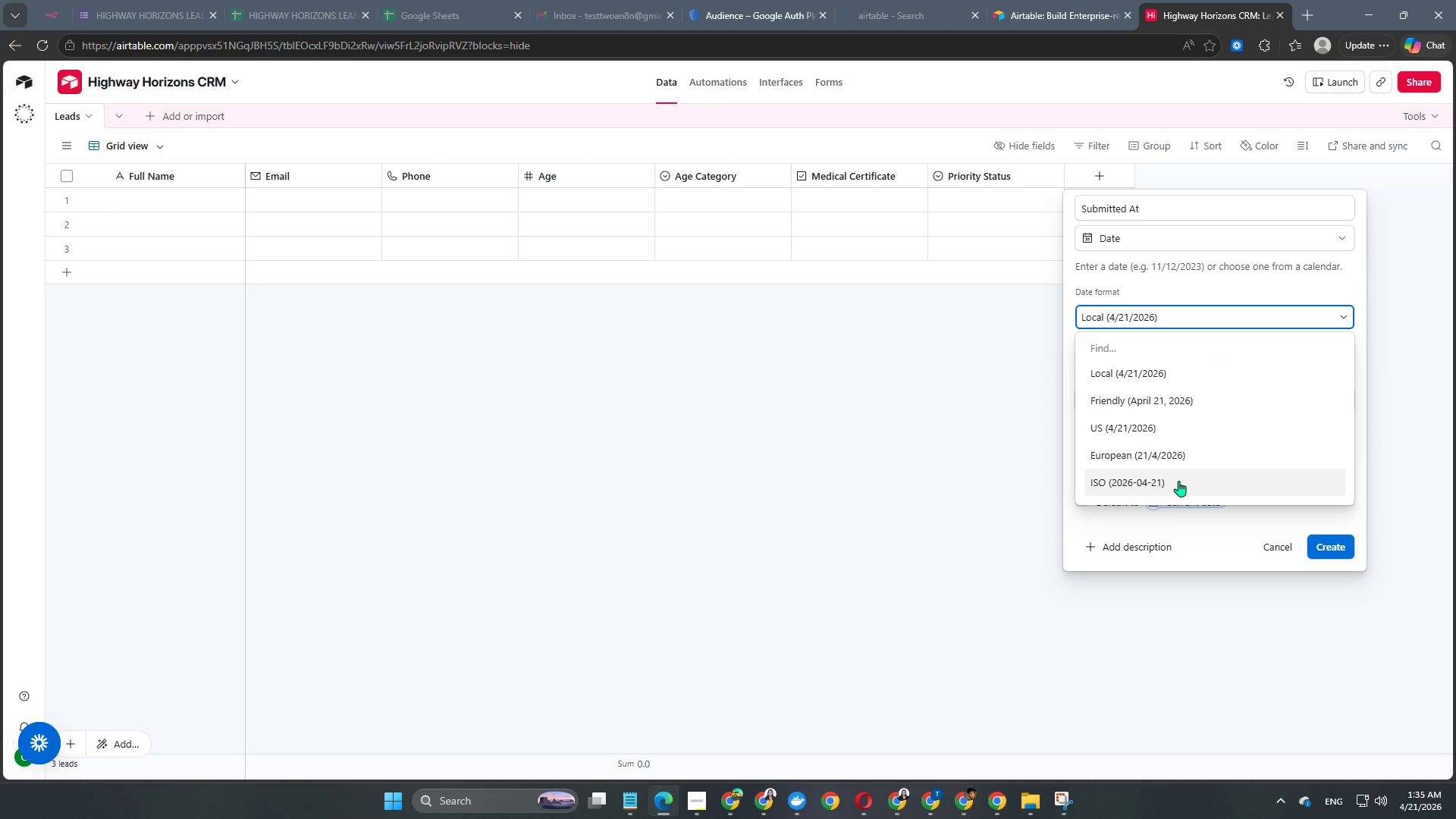 
left_click([1178, 481])
 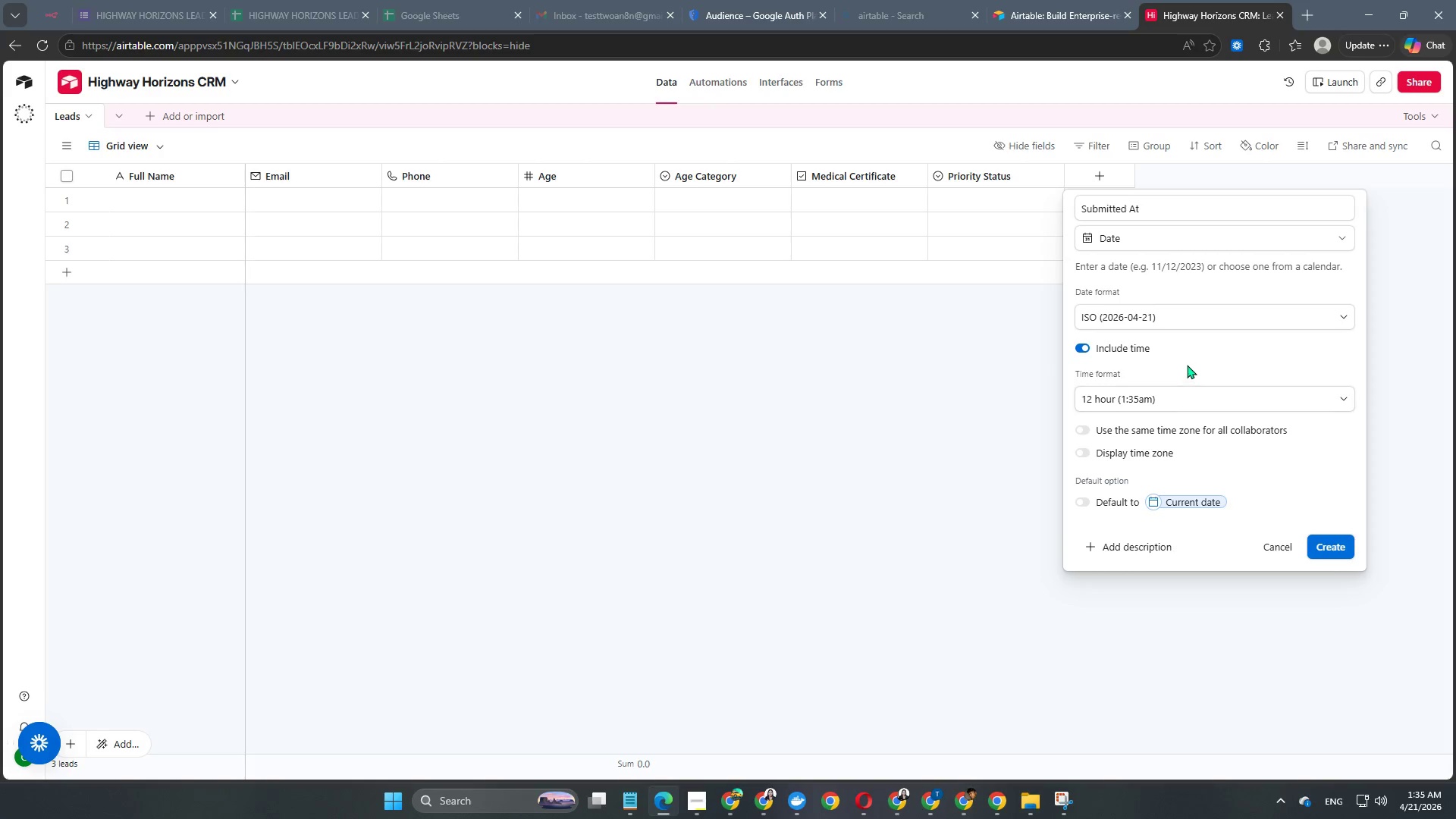 
scroll: coordinate [1187, 365], scroll_direction: down, amount: 2.0
 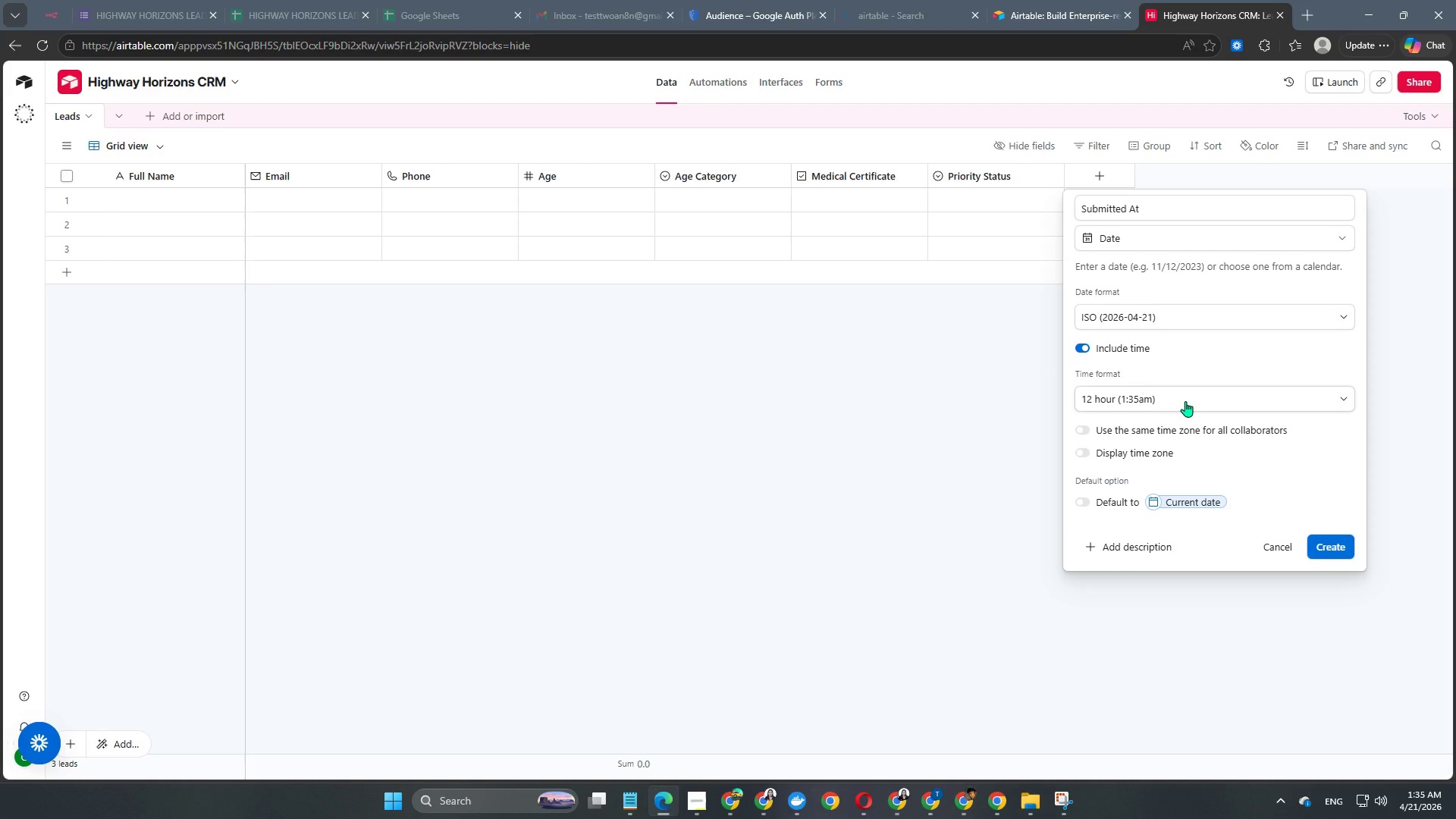 
left_click([1185, 401])
 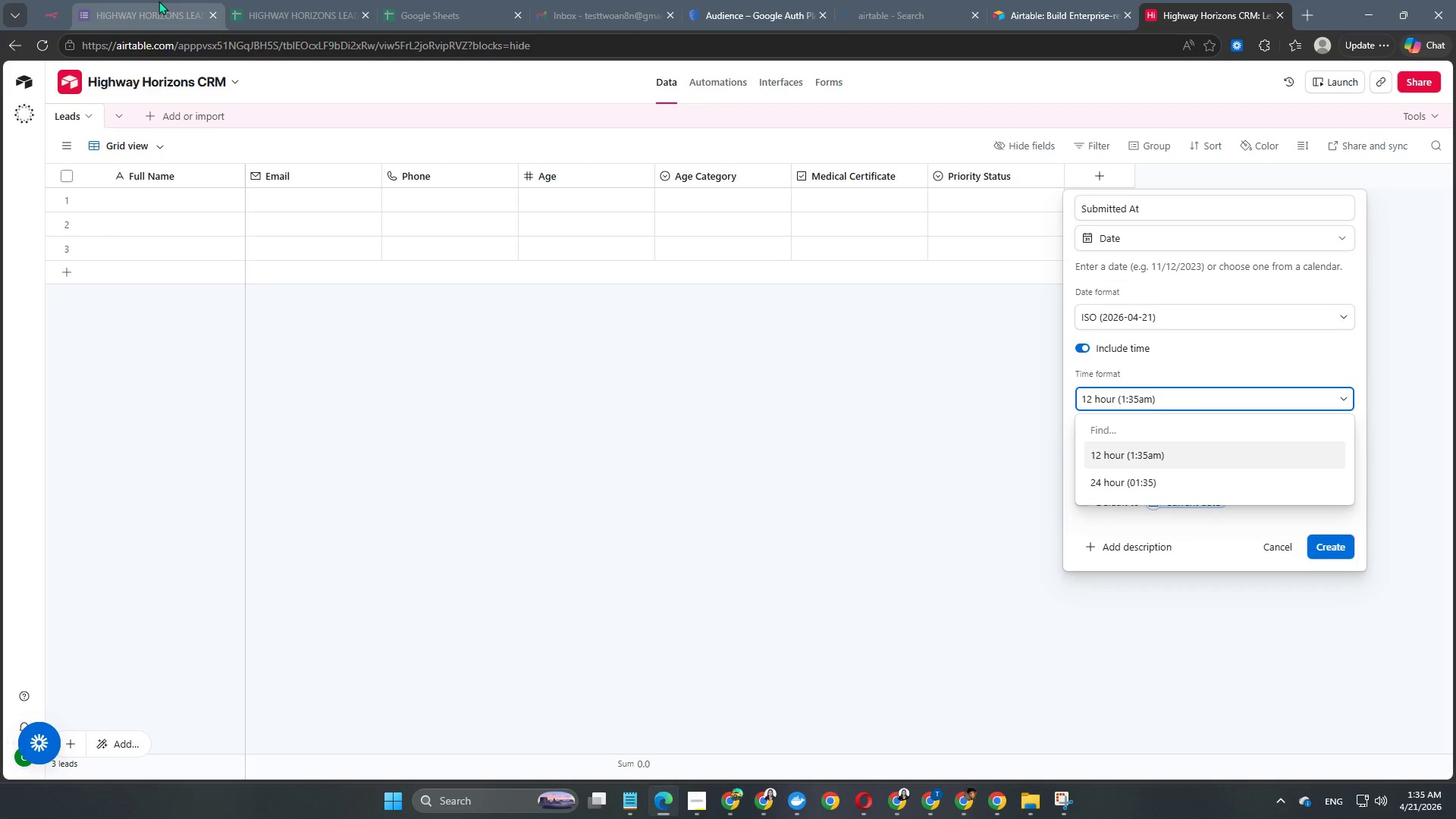 
left_click([158, 1])
 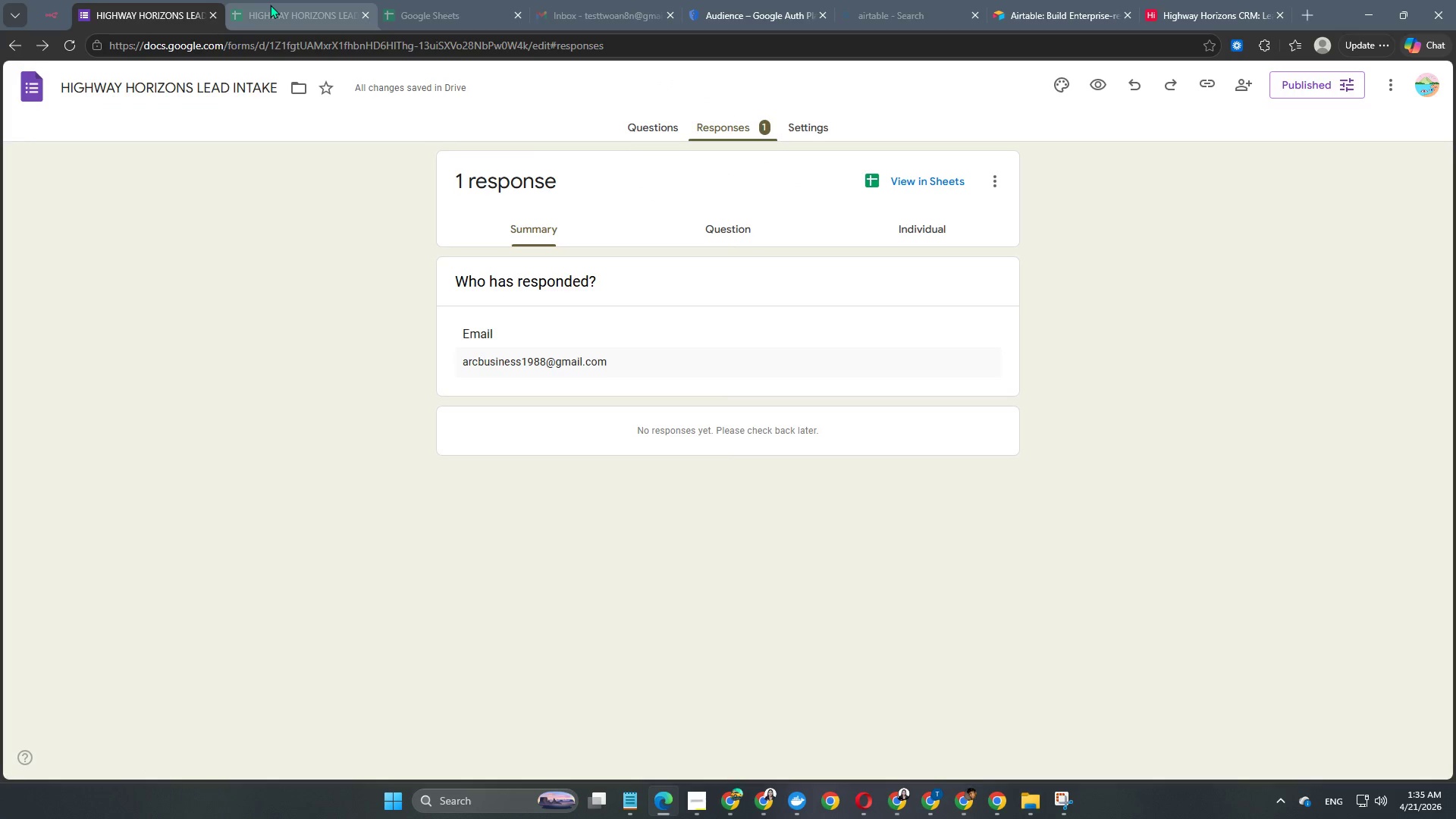 
left_click([270, 5])
 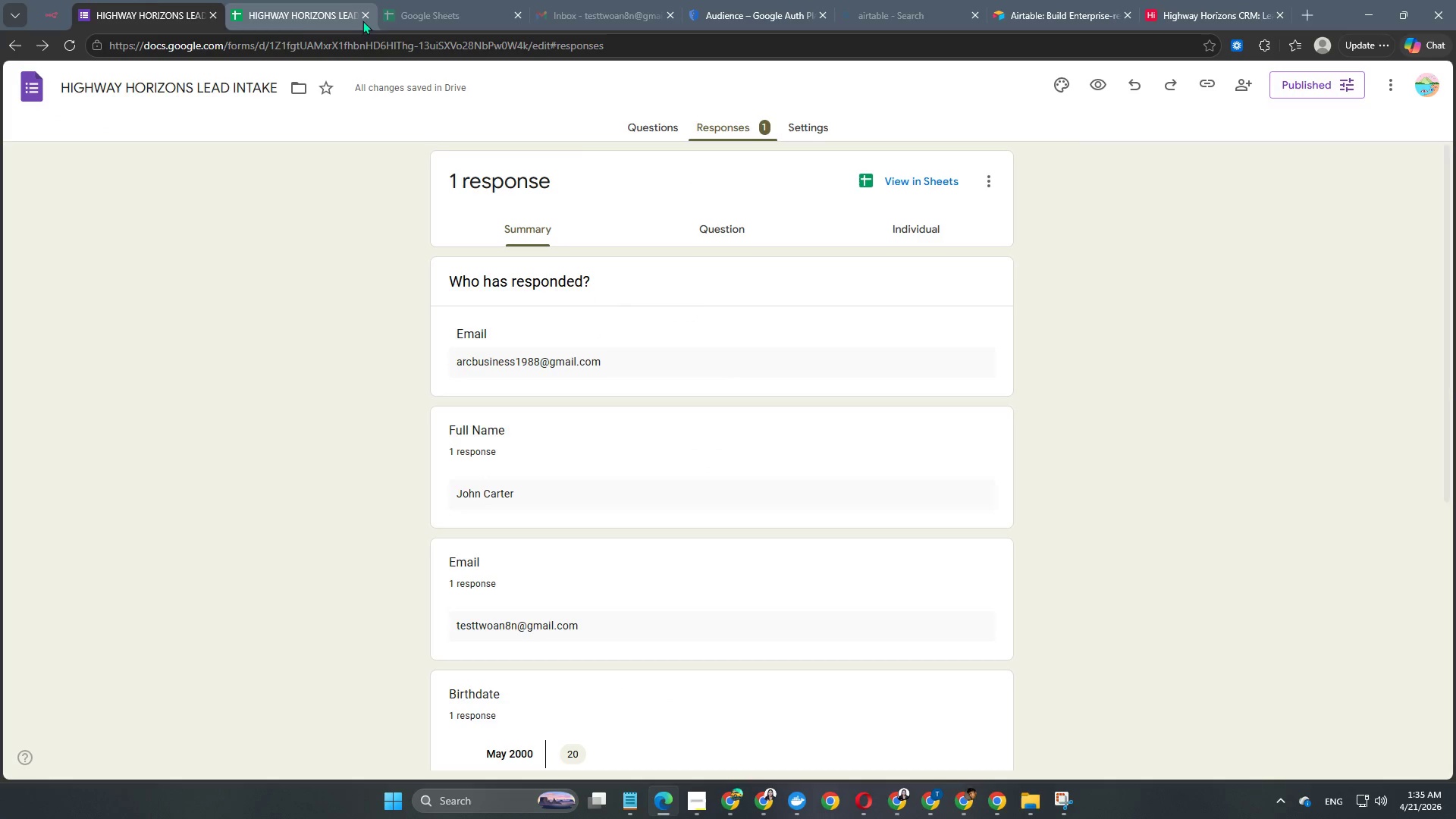 
wait(6.47)
 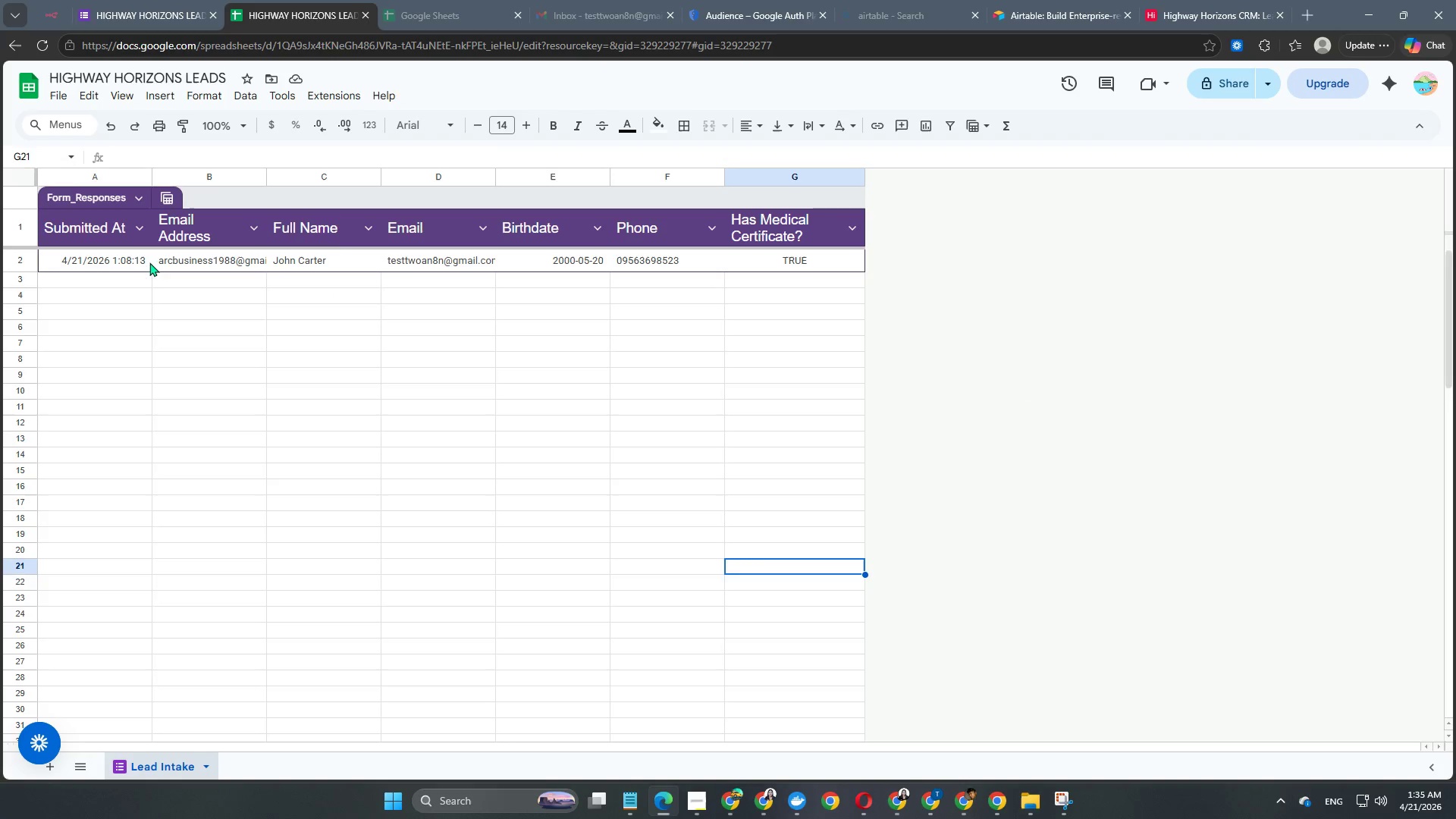 
left_click([1181, 7])
 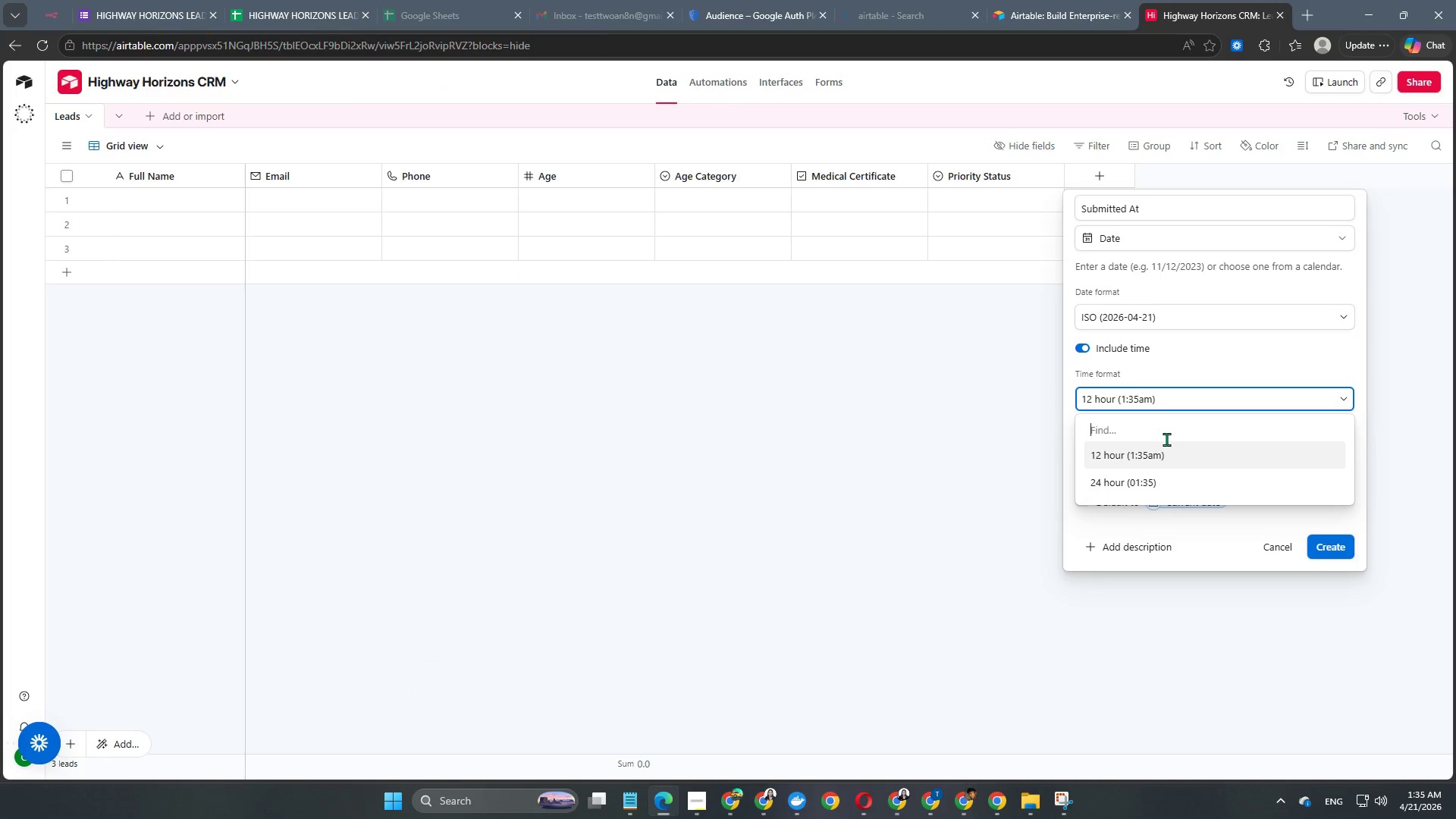 
left_click([1162, 459])
 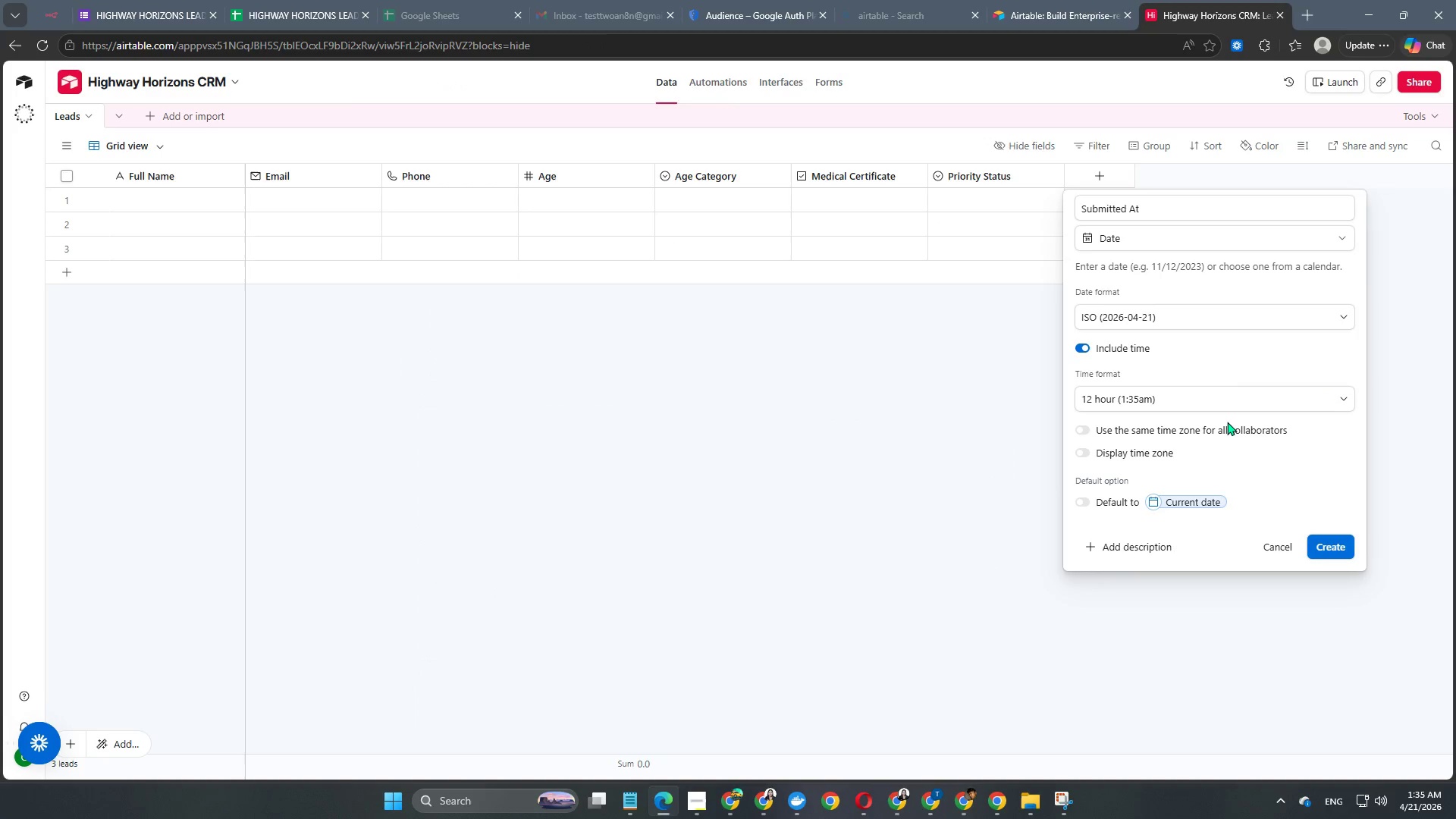 
scroll: coordinate [1266, 438], scroll_direction: down, amount: 3.0
 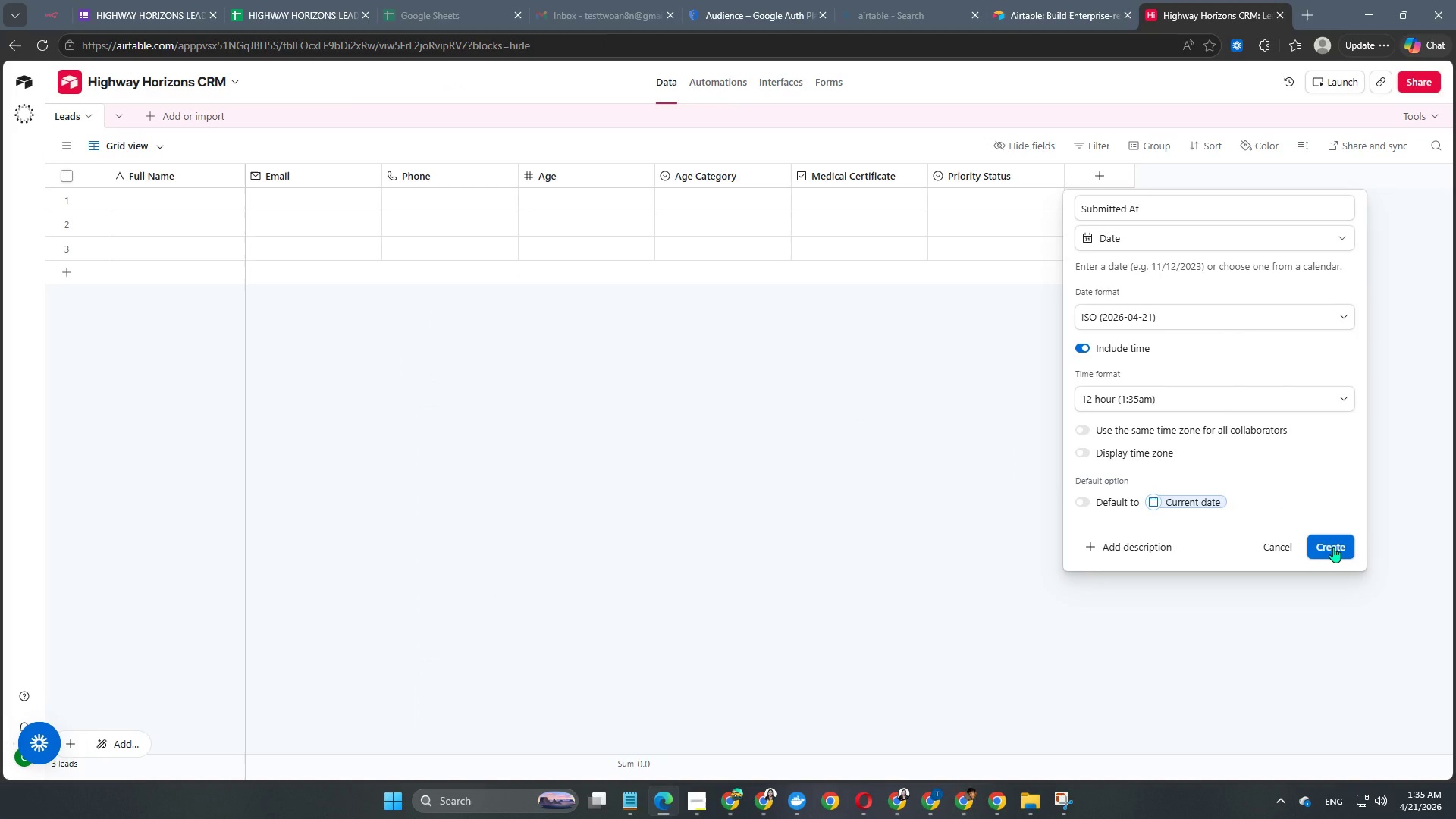 
left_click([1334, 544])
 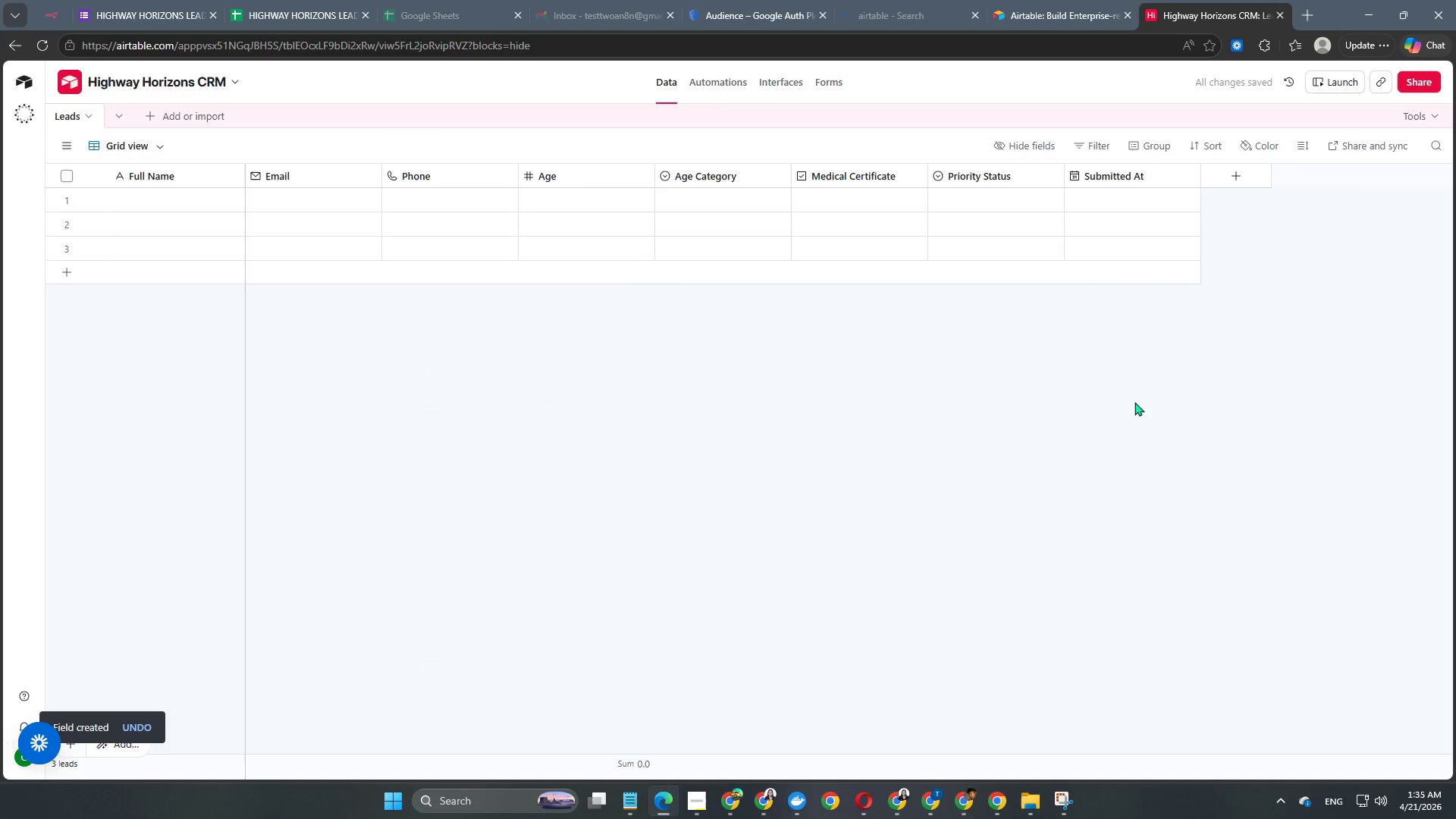 
wait(5.47)
 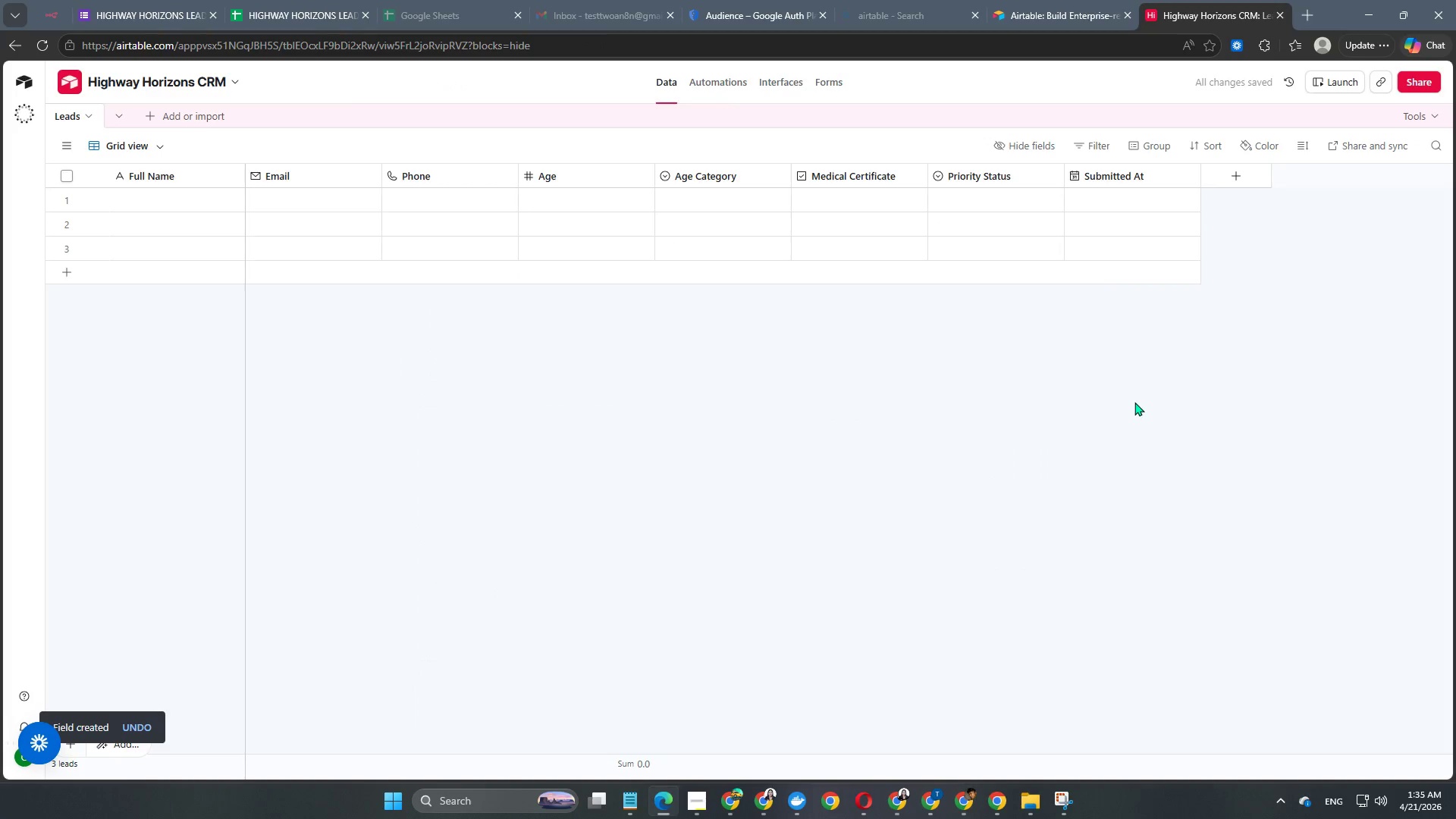 
left_click([1226, 177])
 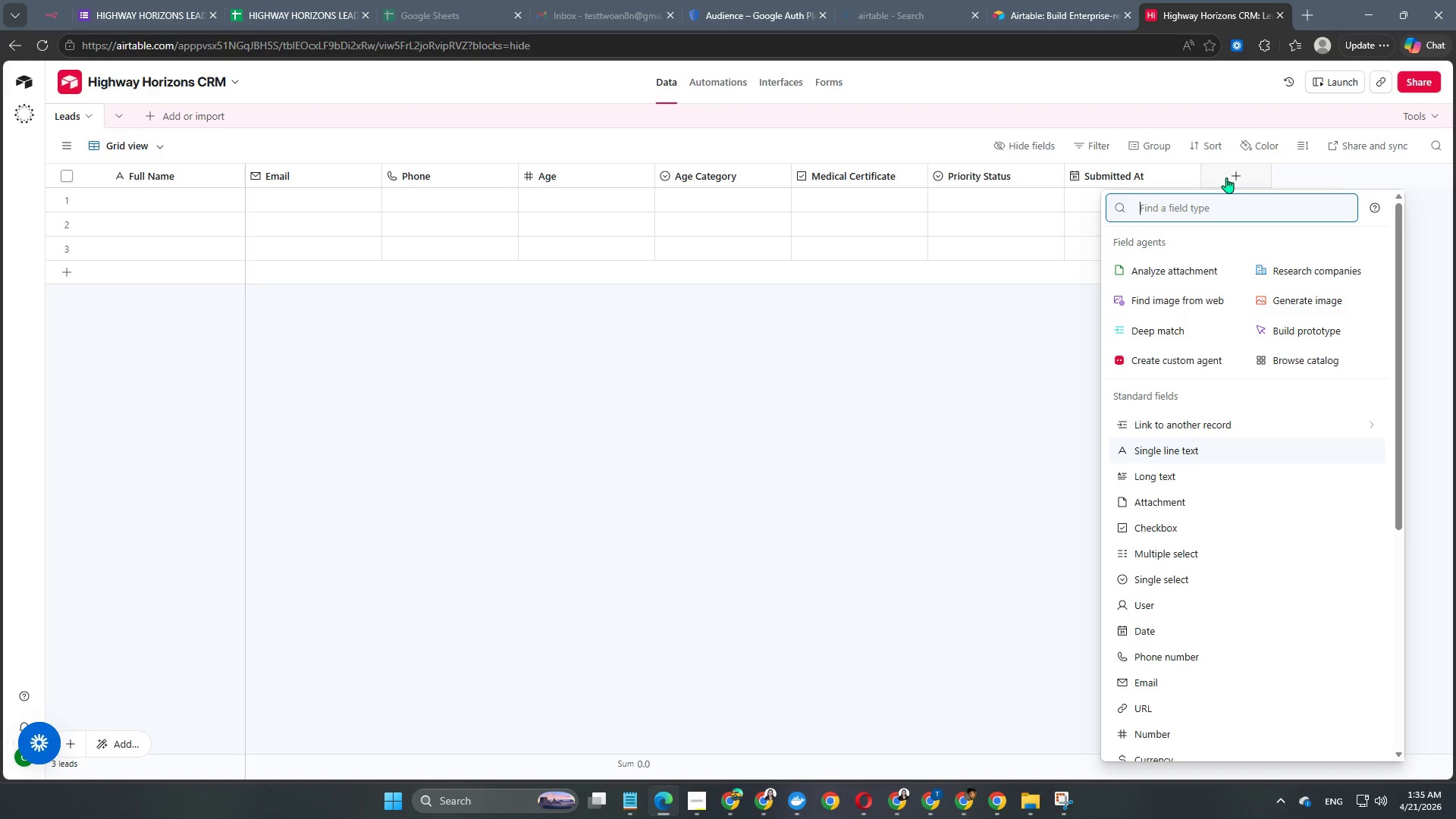 
wait(5.7)
 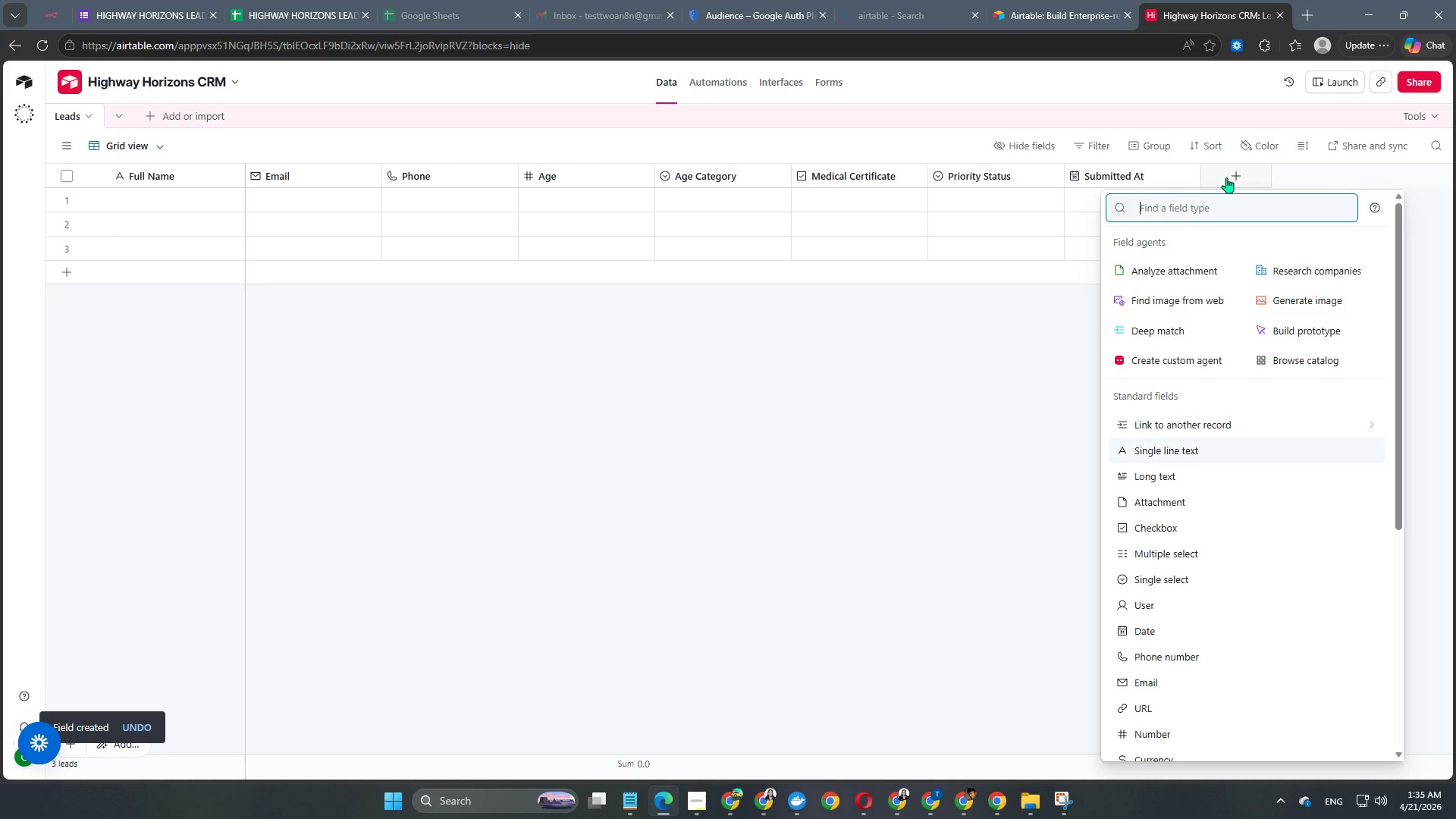 
type(sin)
 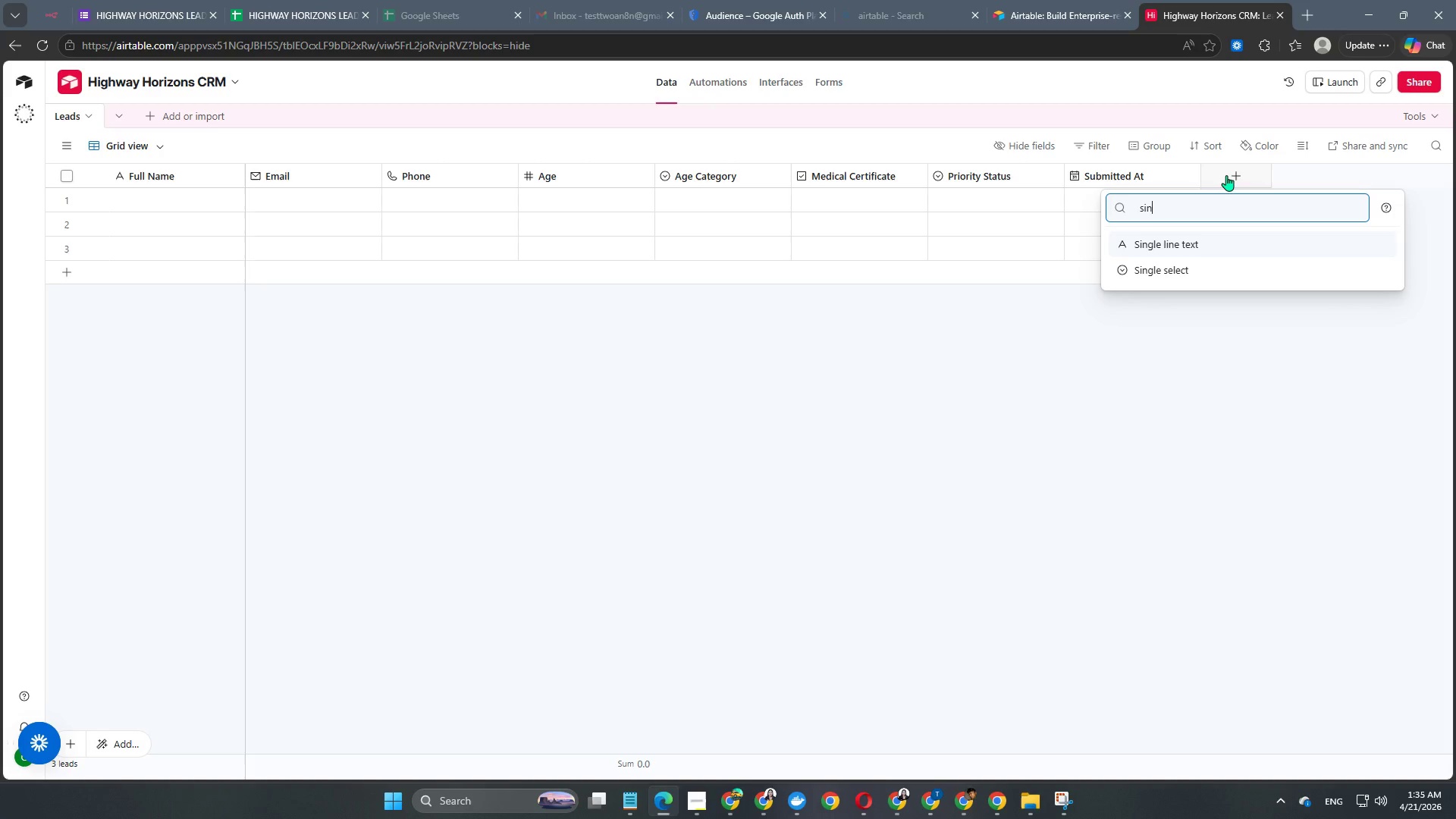 
wait(5.78)
 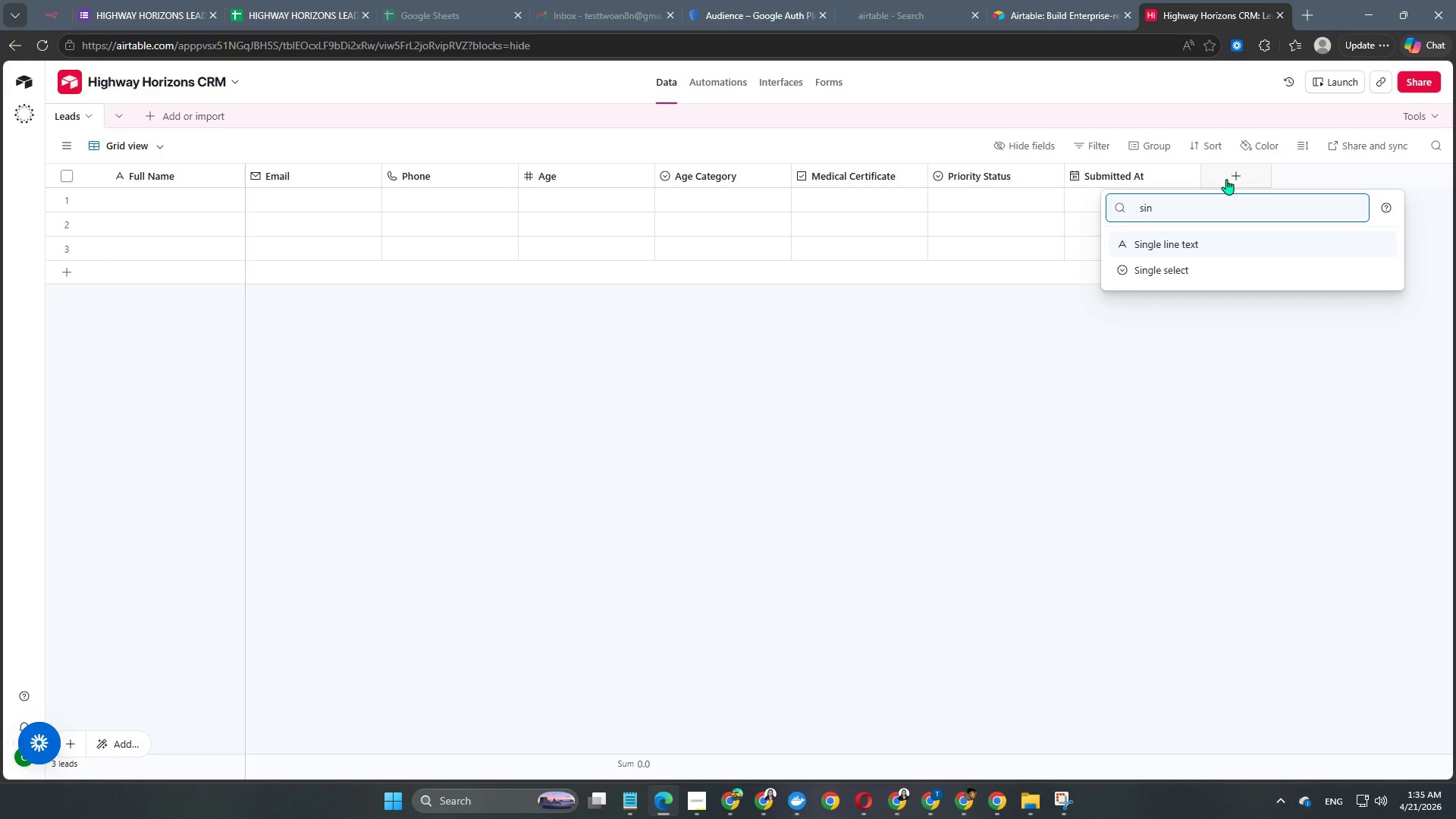 
left_click([1200, 242])
 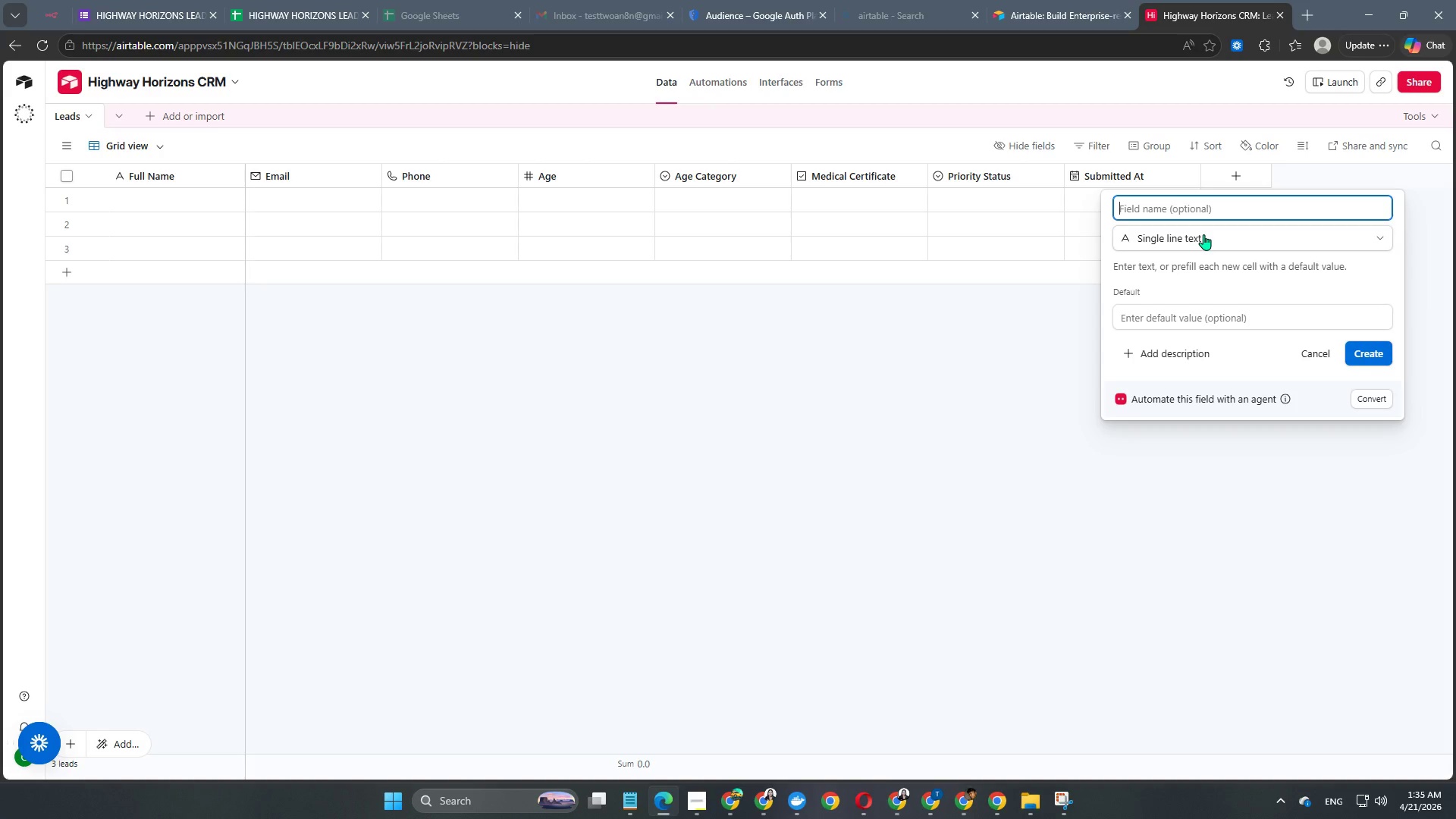 
type(Source)
key(NumpadEnter)
 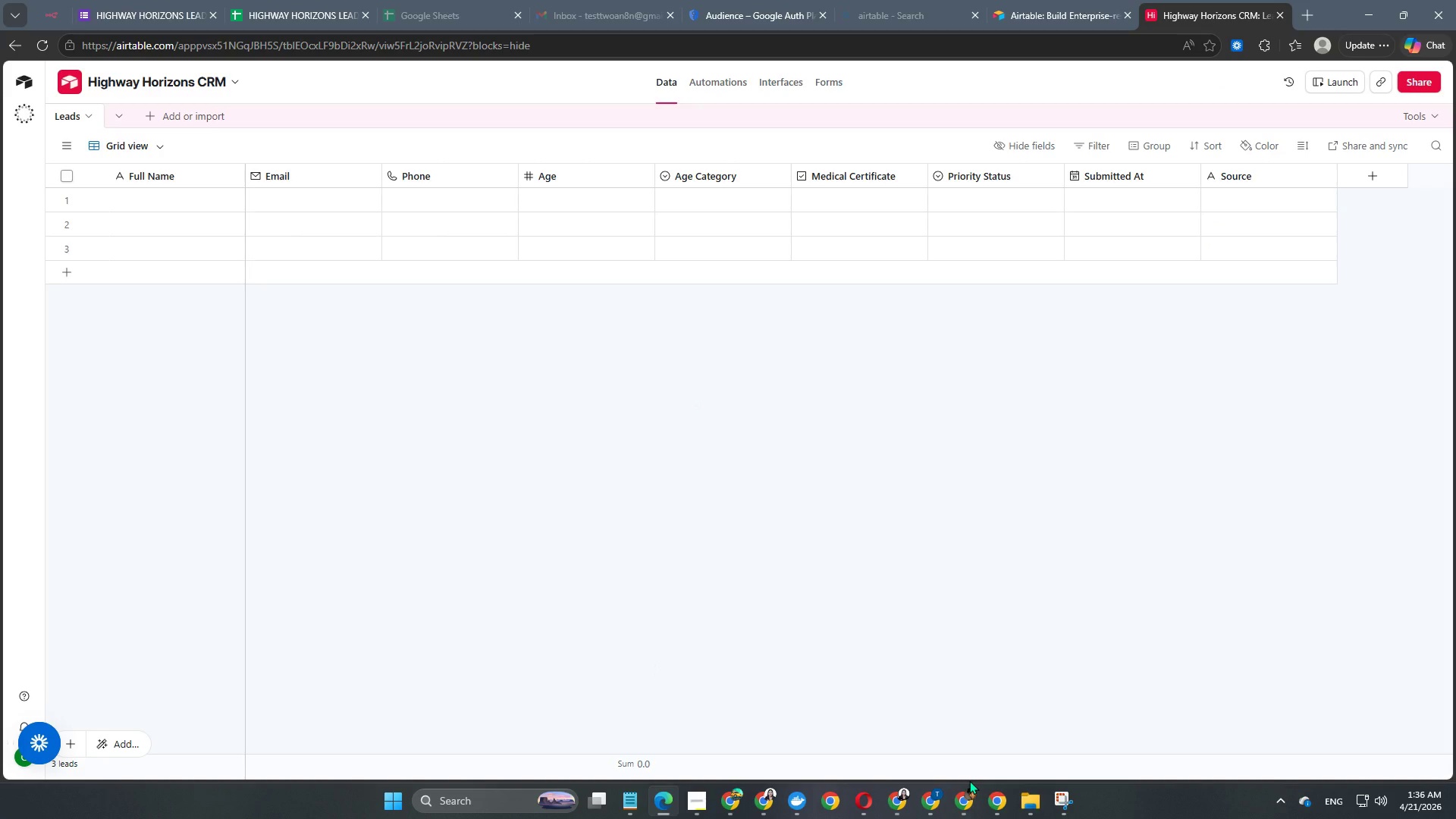 
wait(15.11)
 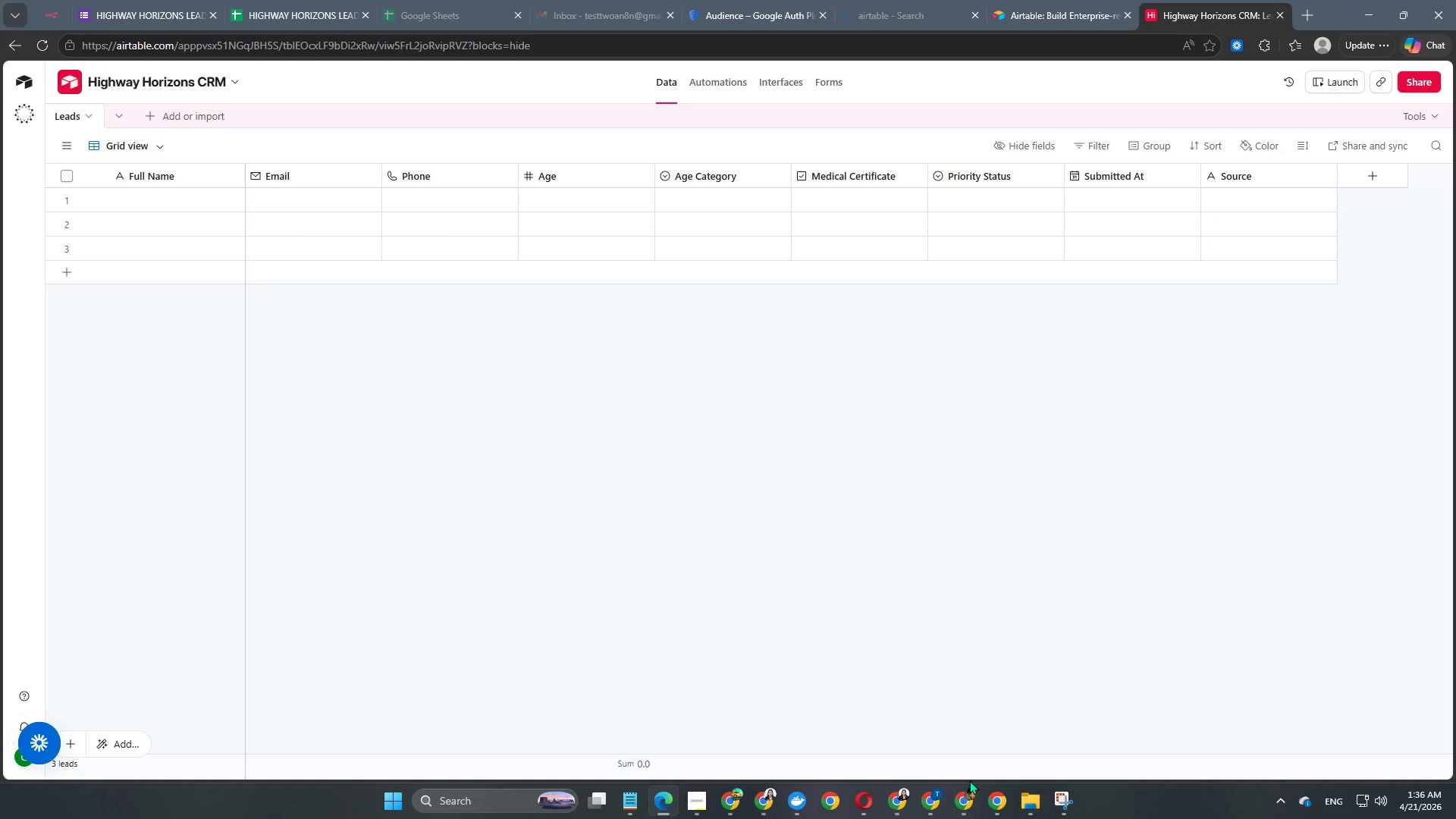 
left_click([55, 11])
 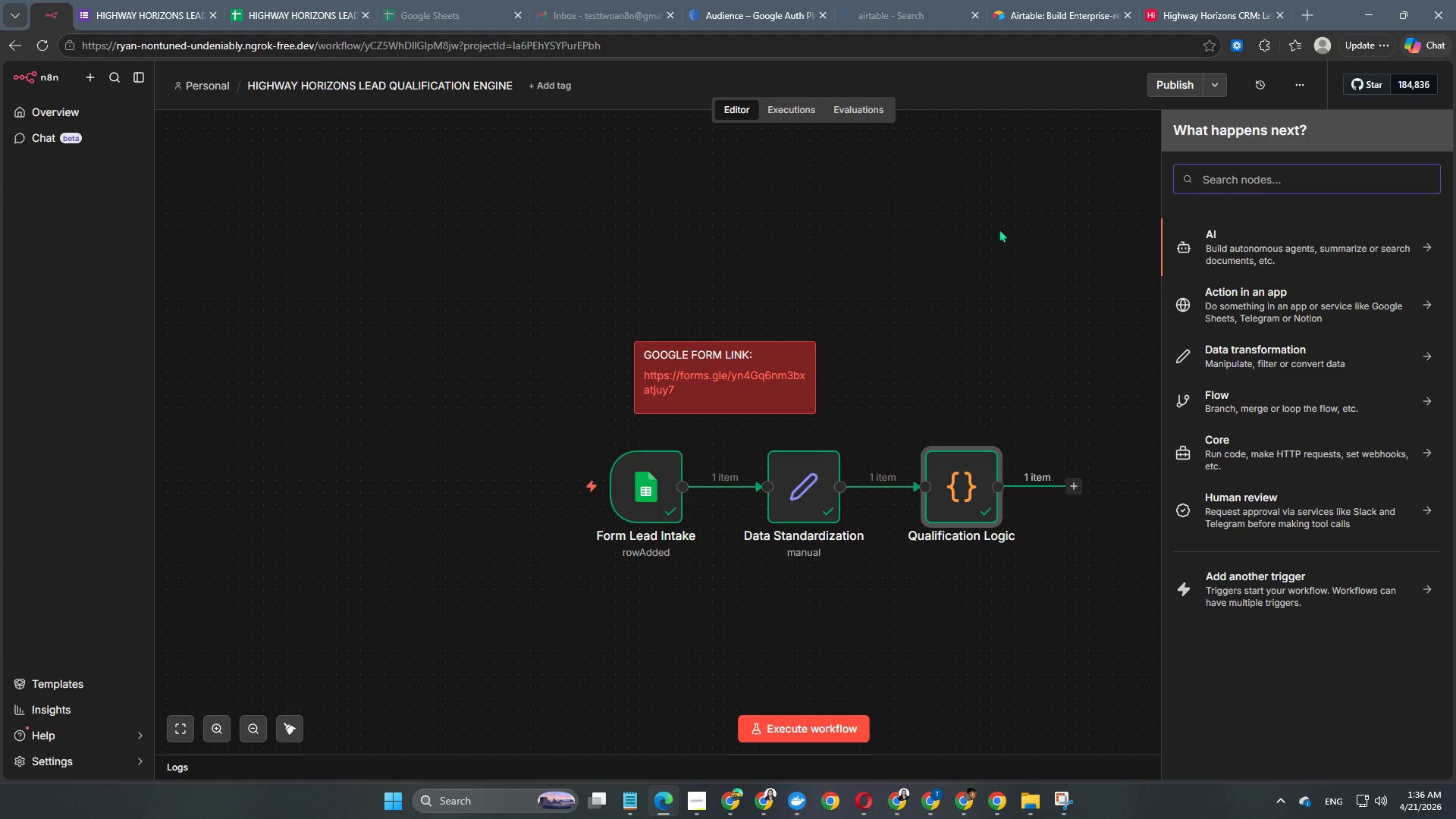 
left_click([1010, 290])
 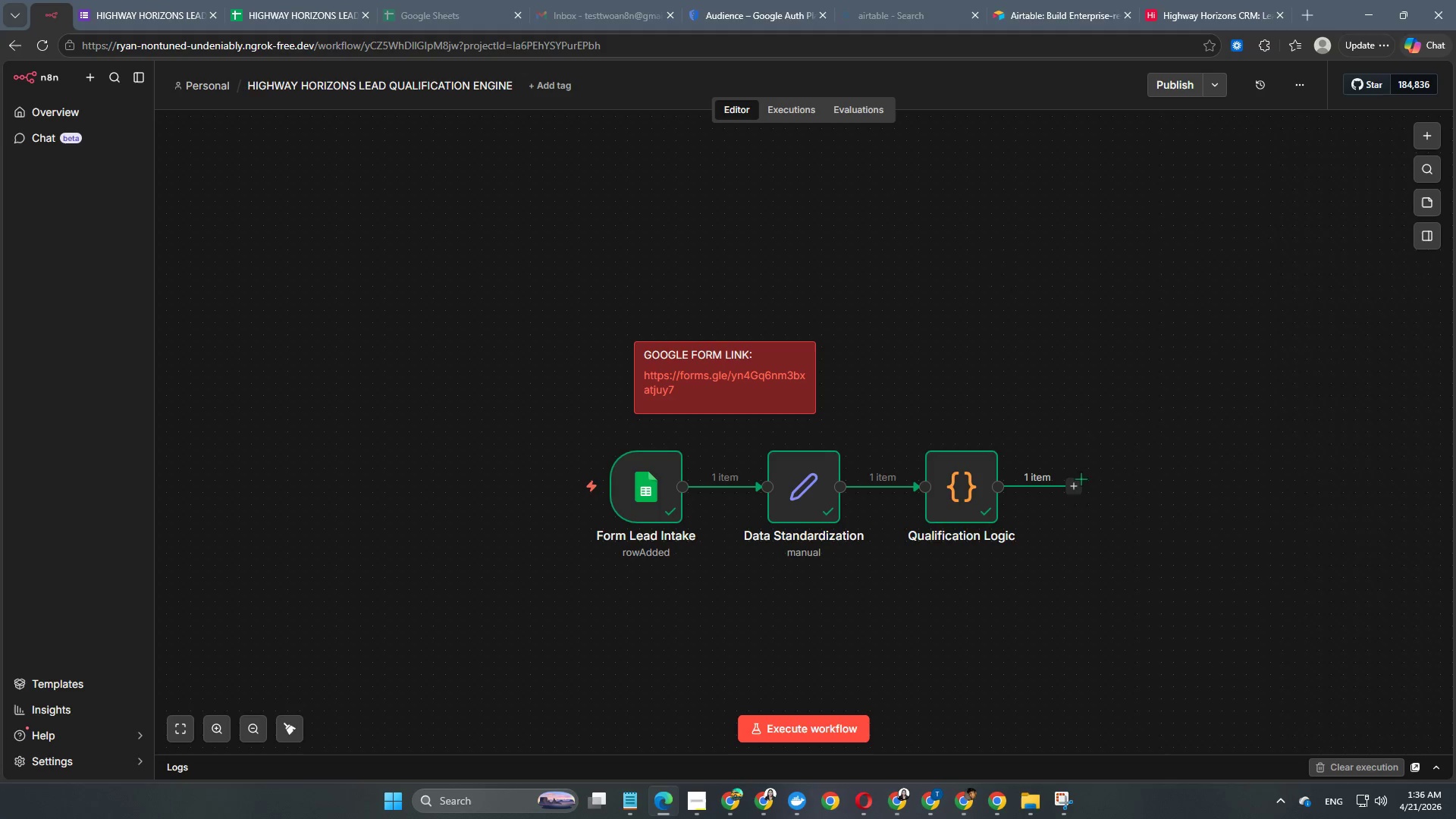 
left_click([1075, 491])
 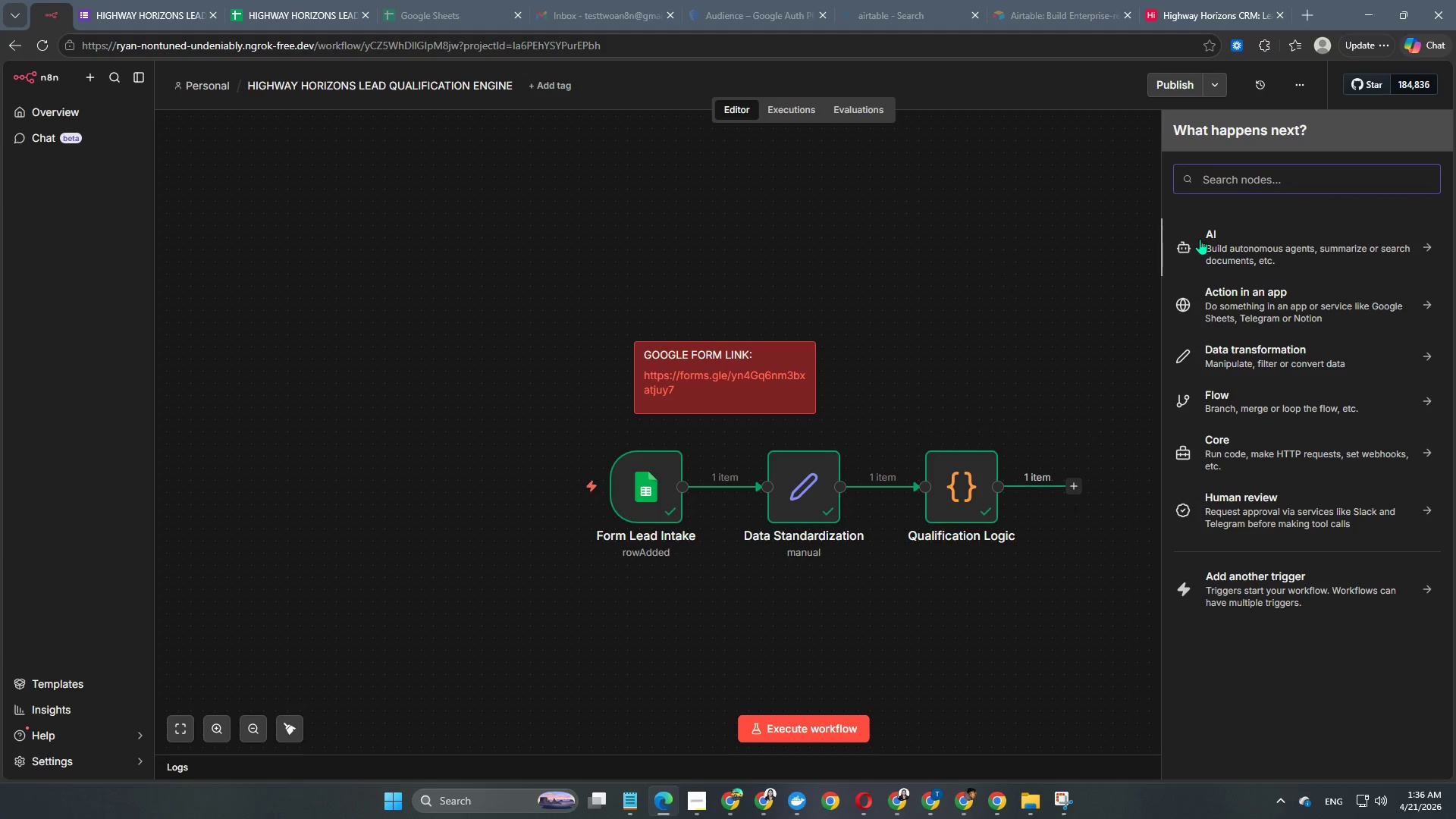 
type(air)
 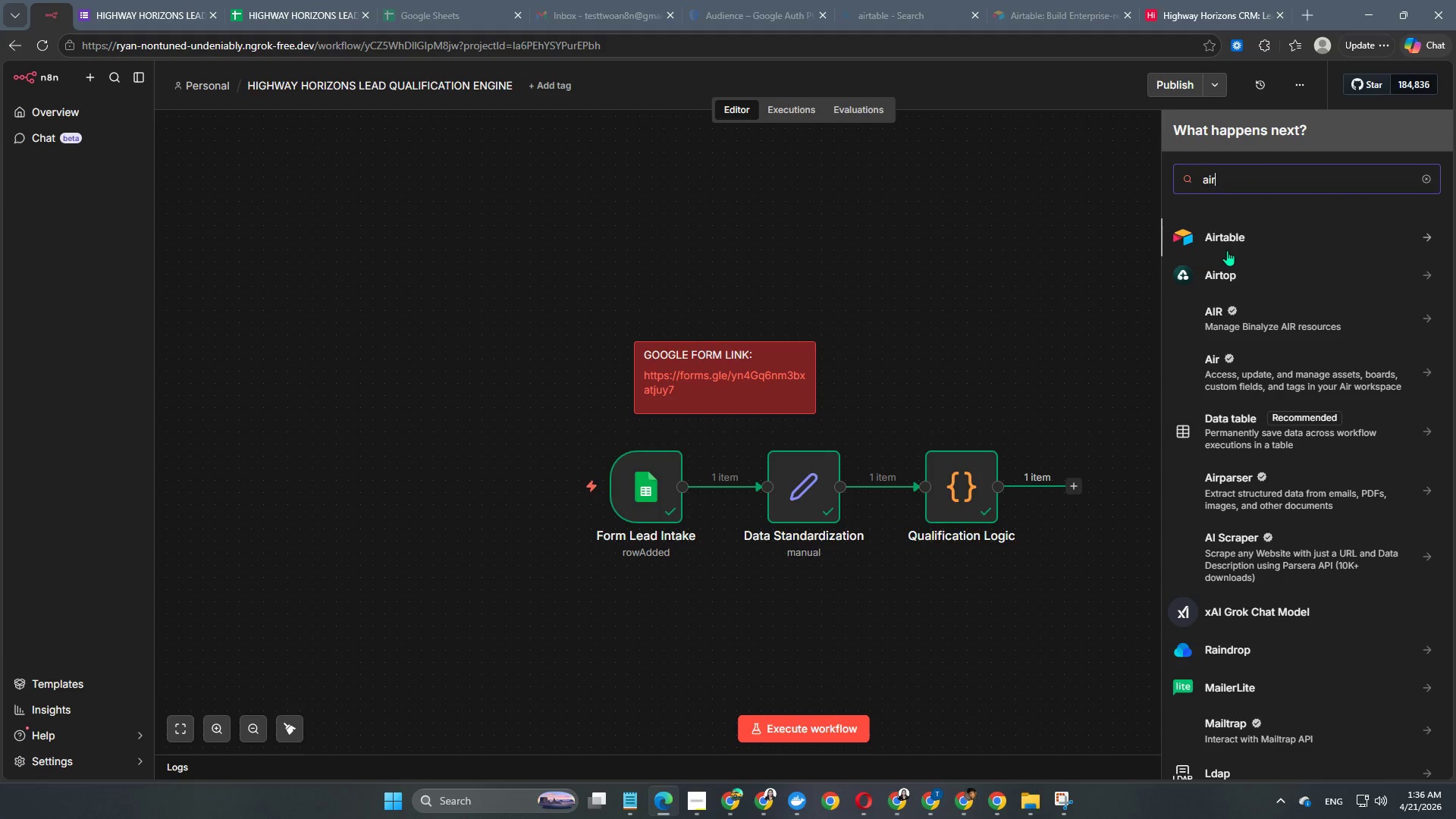 
left_click([1244, 238])
 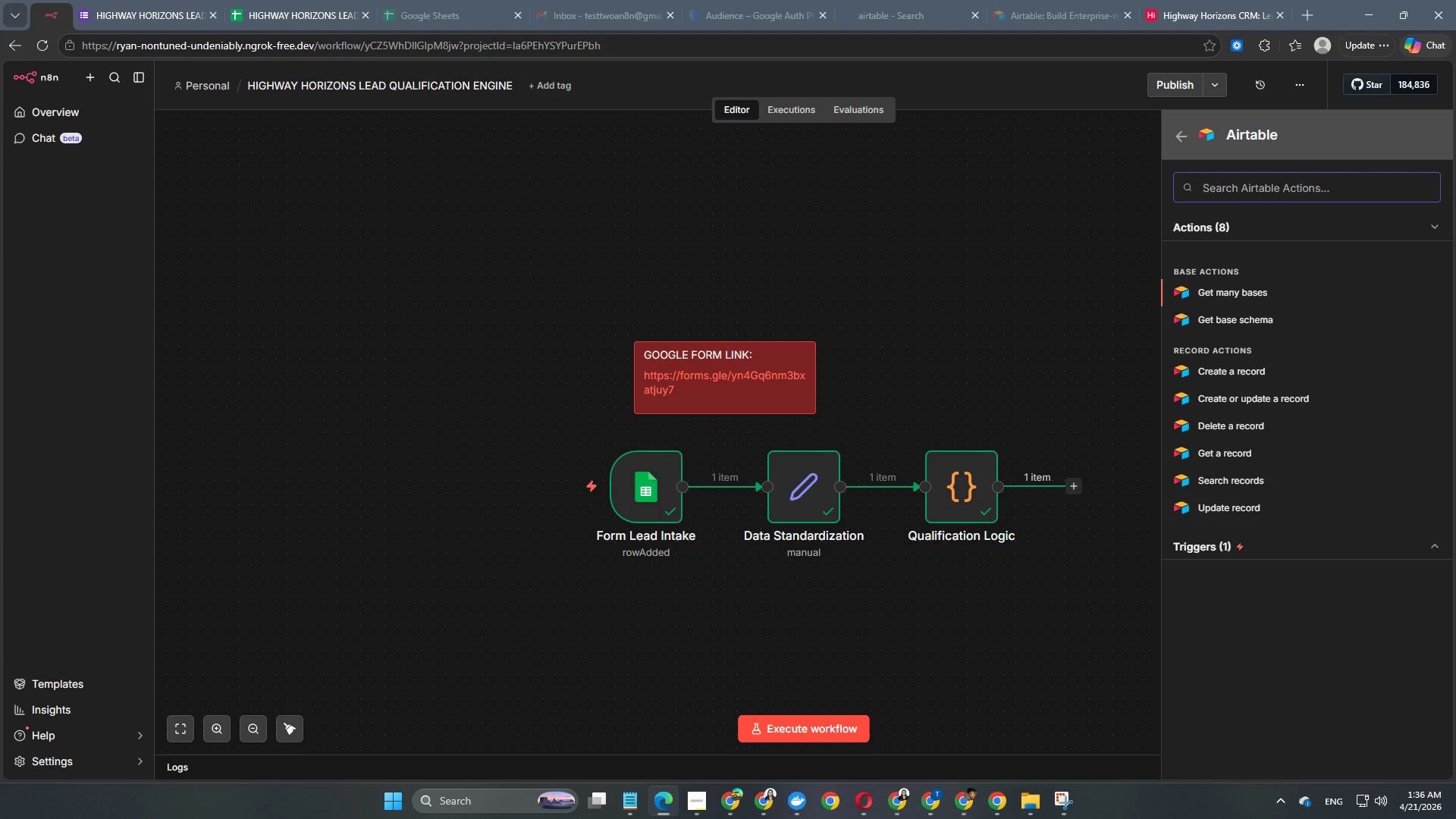 
wait(22.64)
 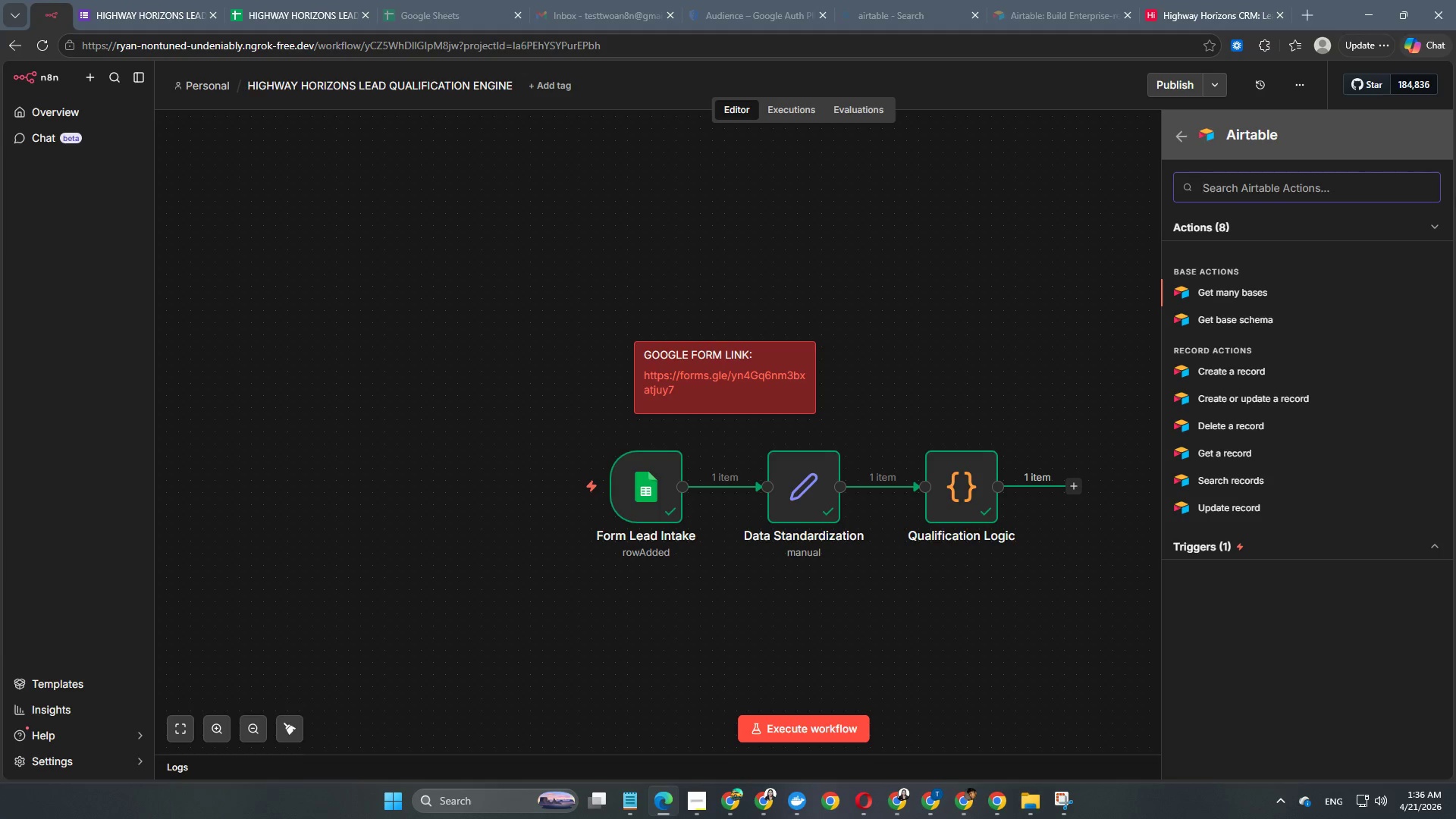 
left_click_drag(start_coordinate=[1231, 6], to_coordinate=[150, 57])
 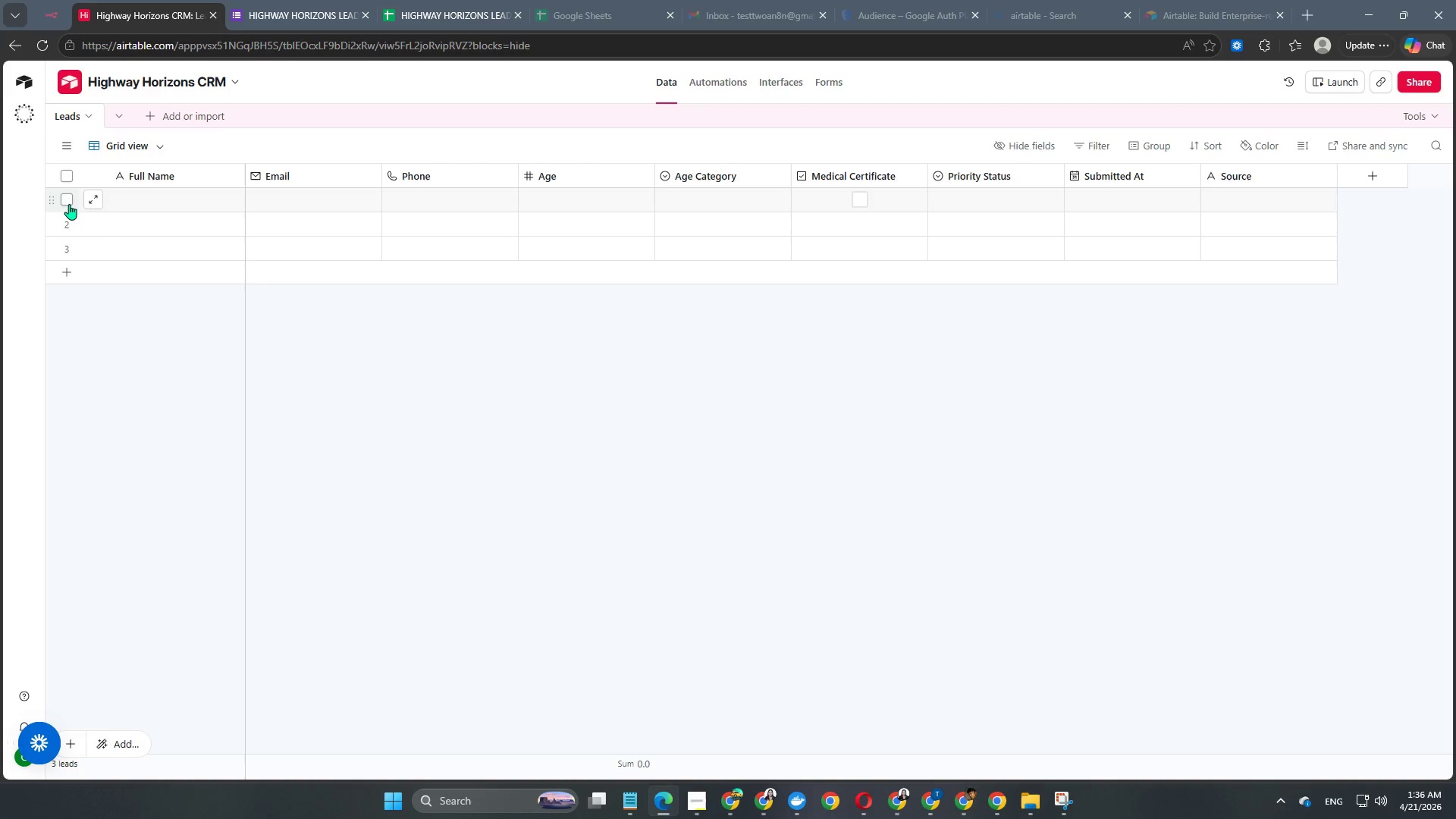 
double_click([67, 230])
 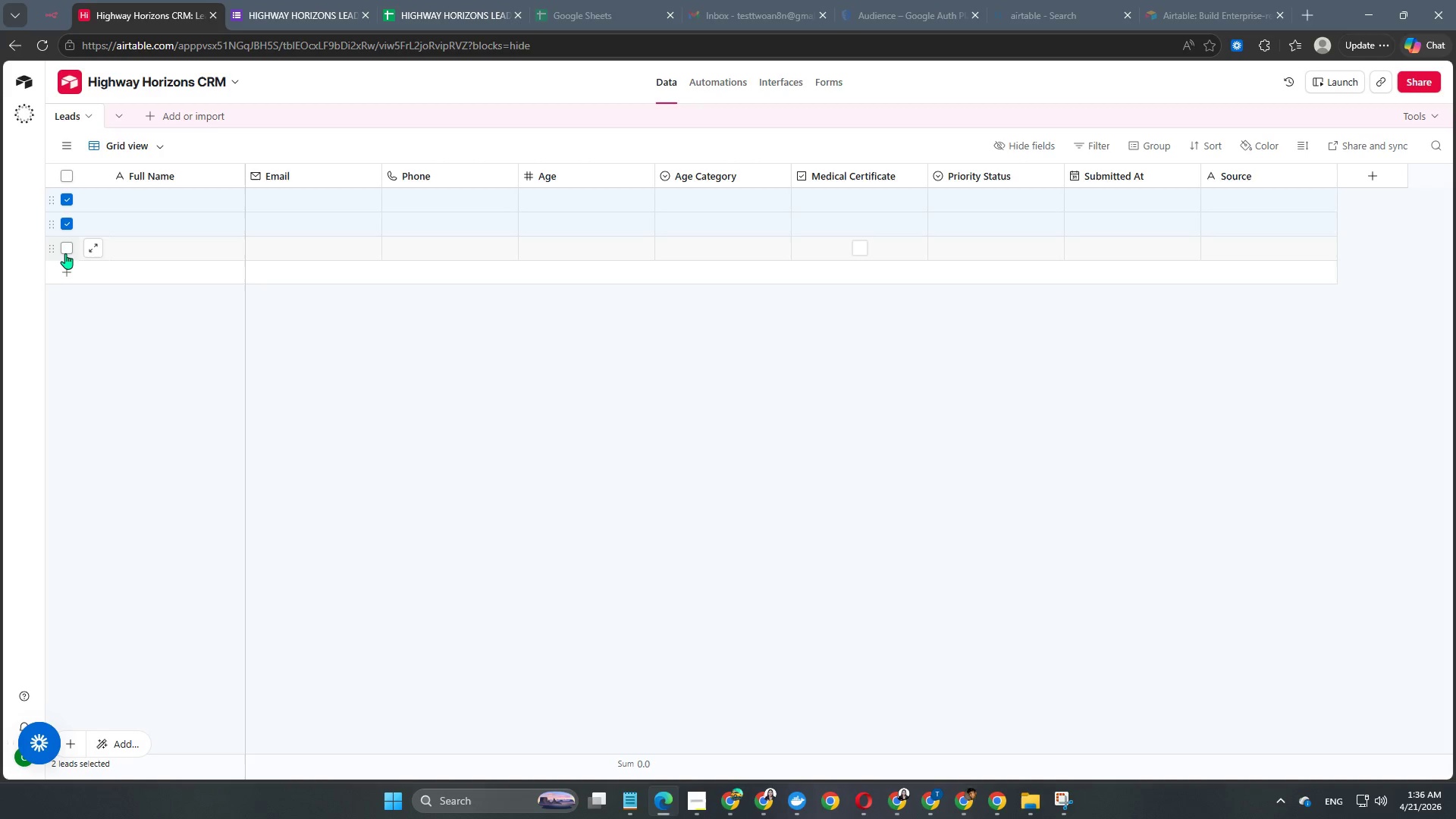 
left_click([64, 253])
 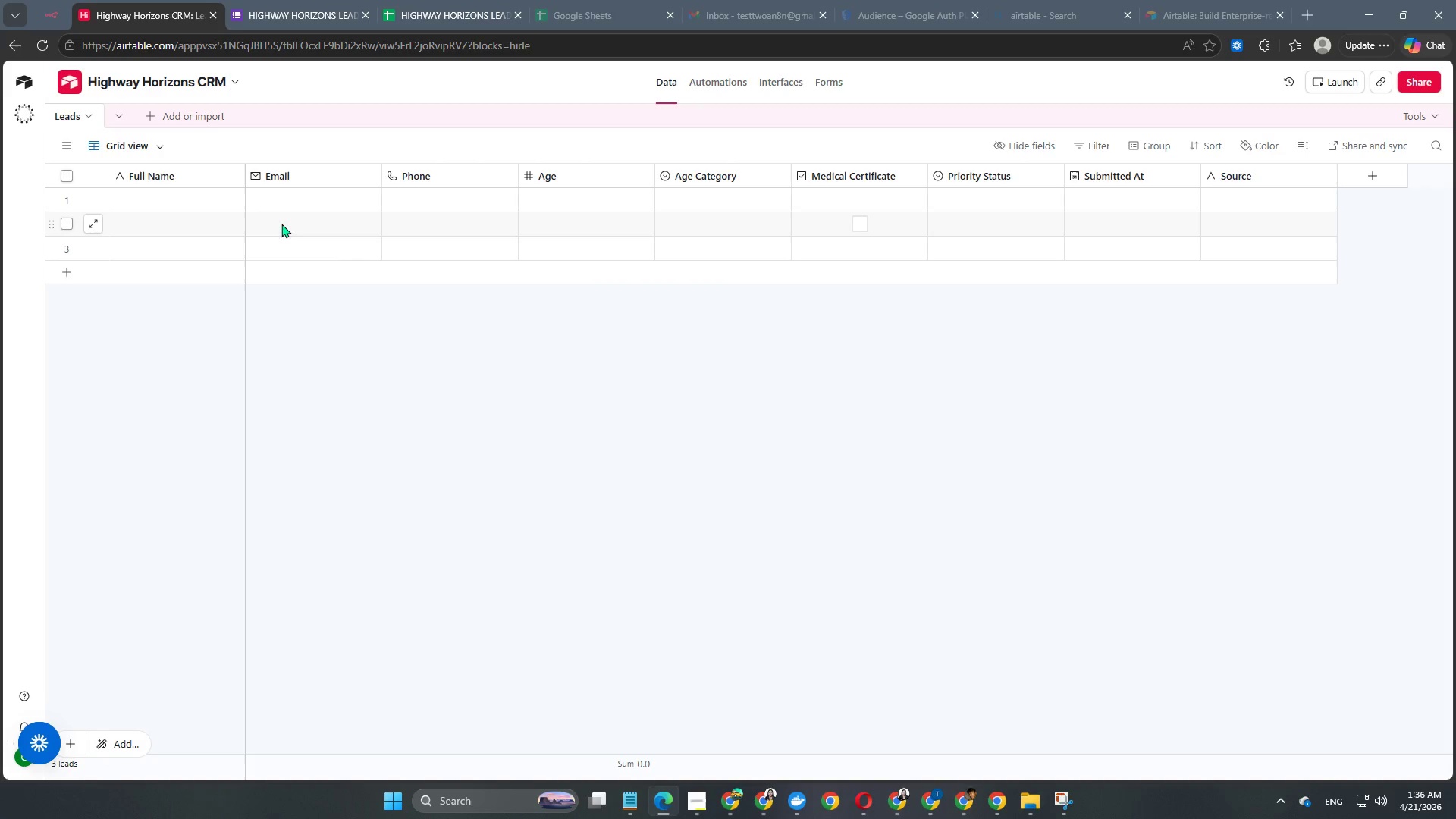 
wait(5.45)
 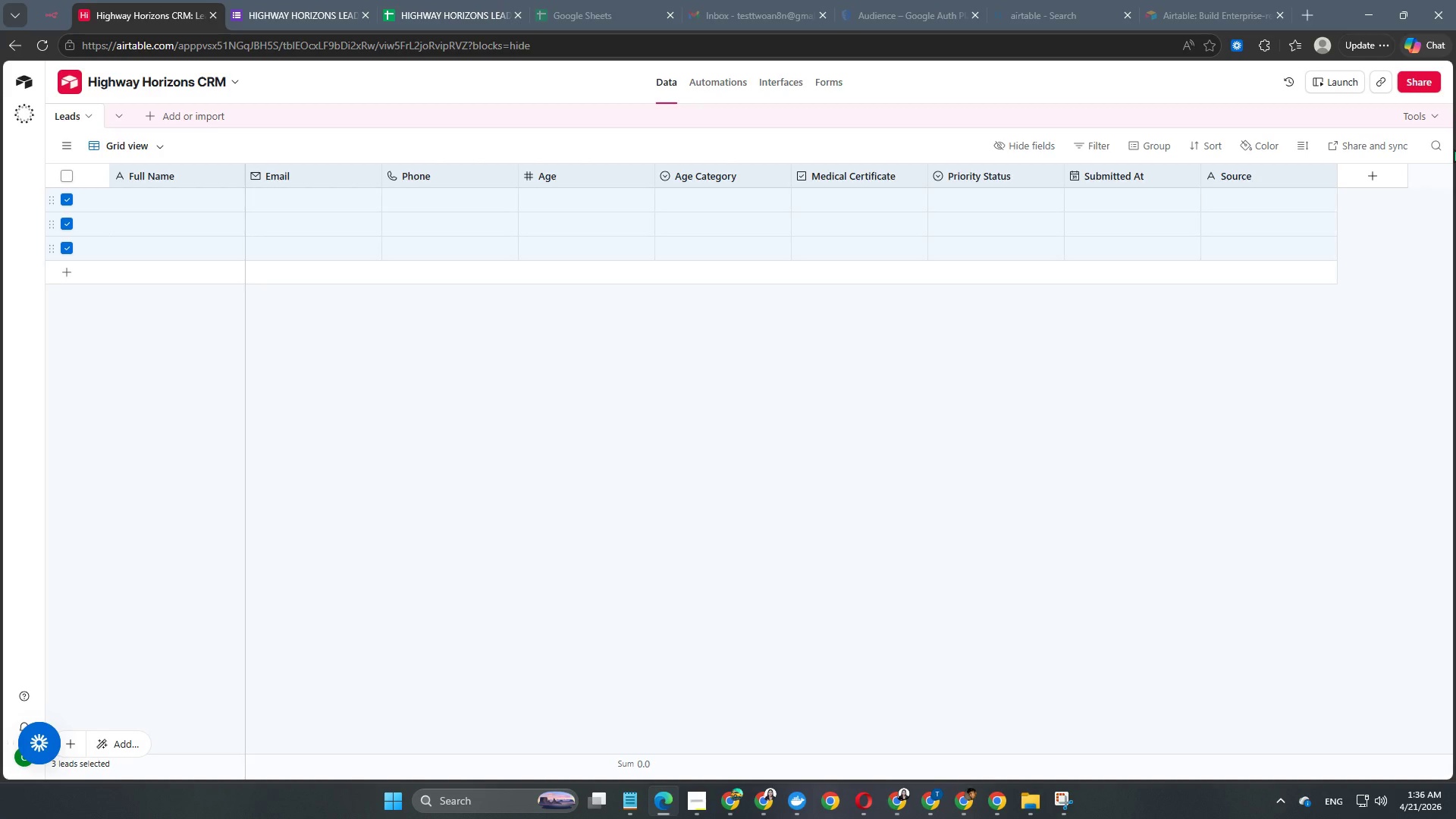 
double_click([62, 243])
 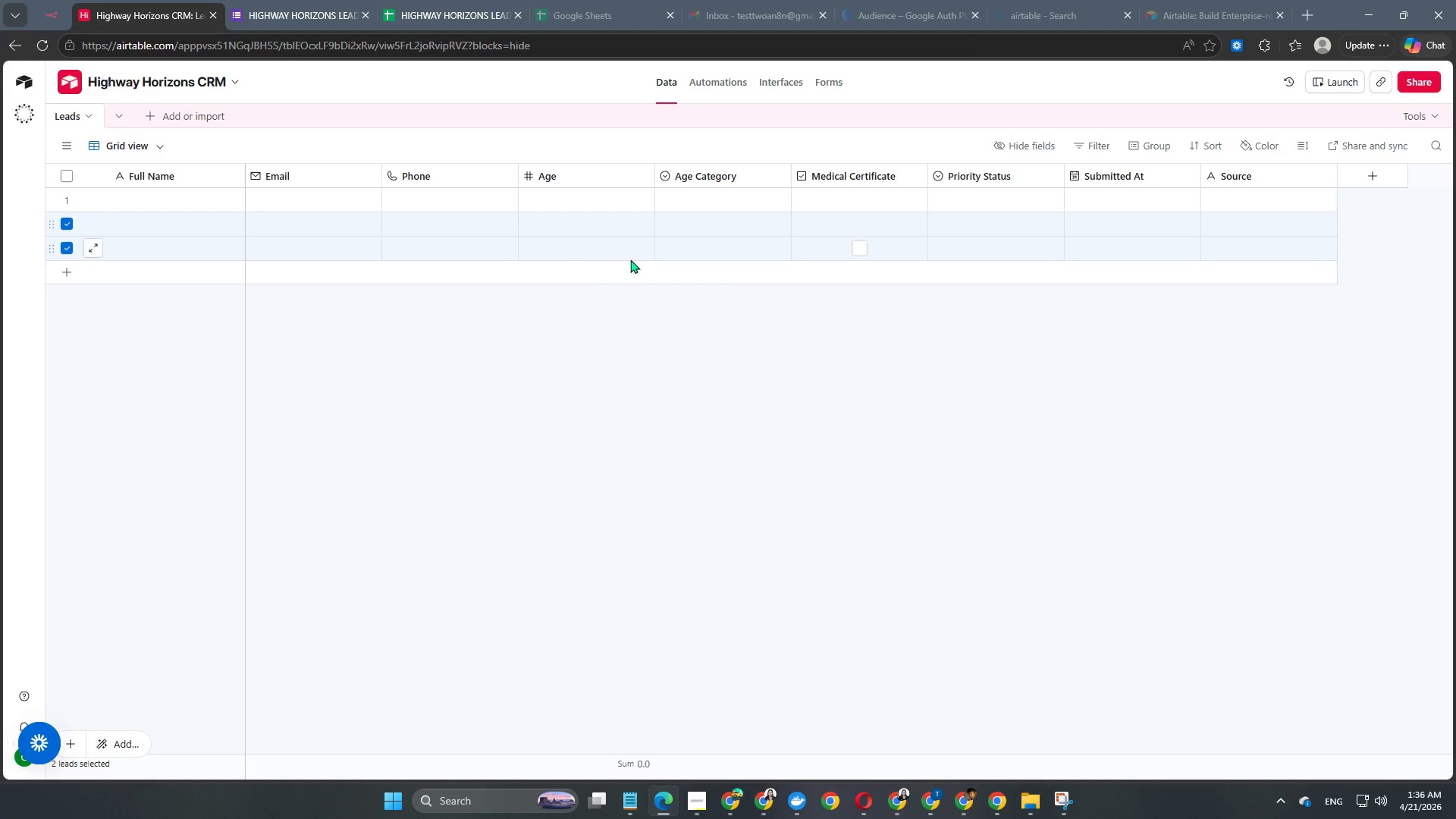 
right_click([502, 231])
 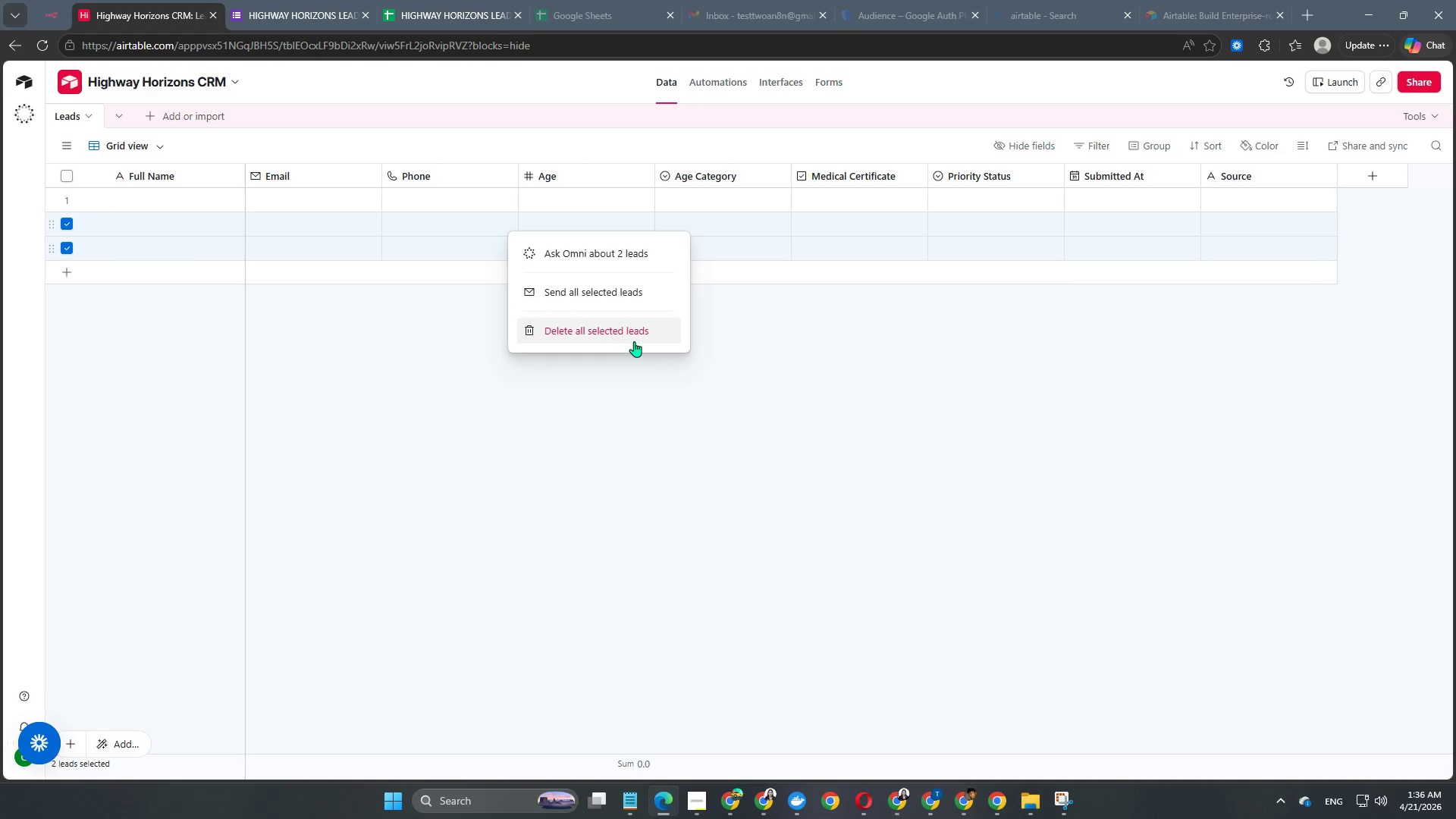 
left_click([634, 340])
 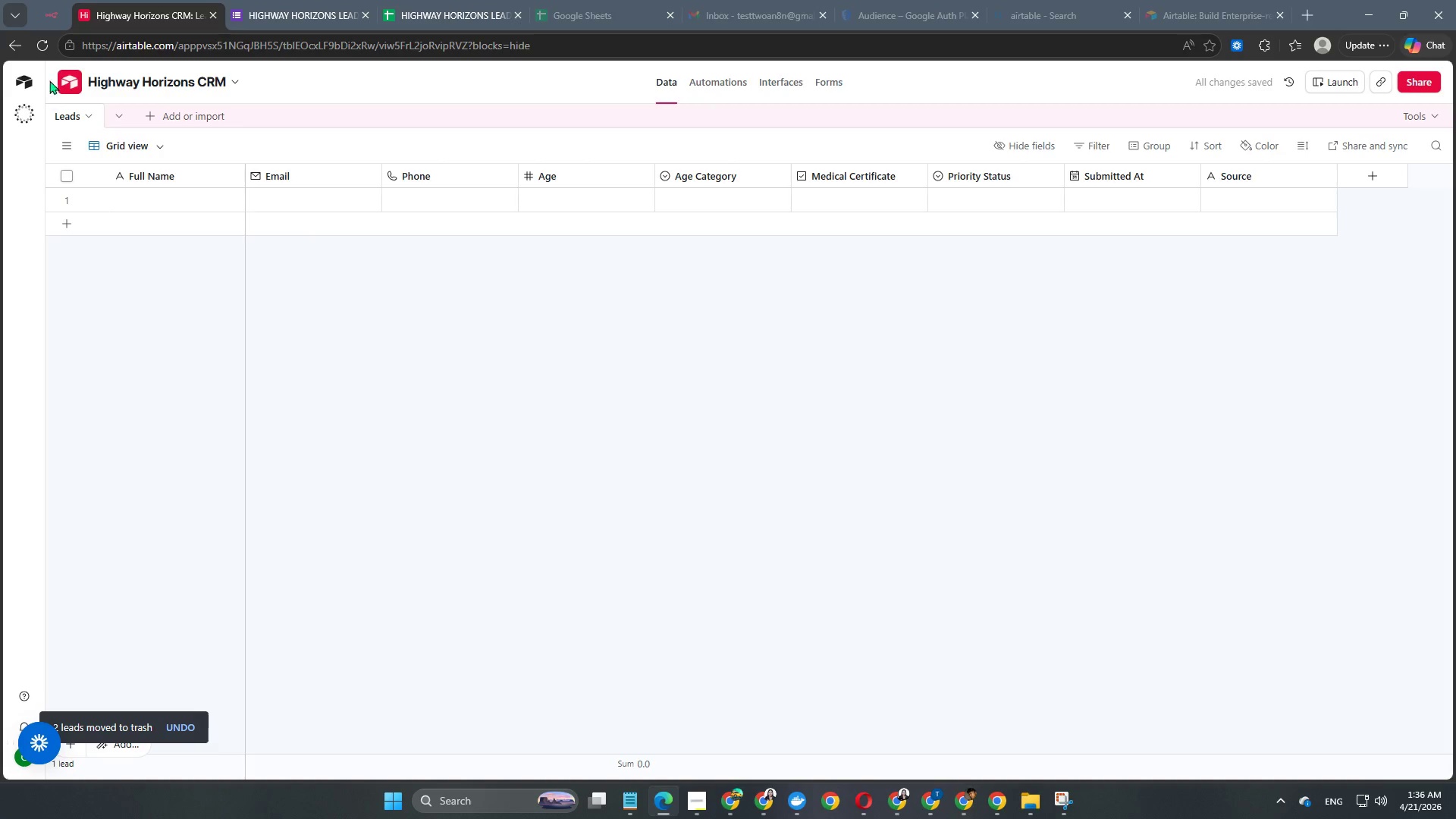 
left_click([53, 16])
 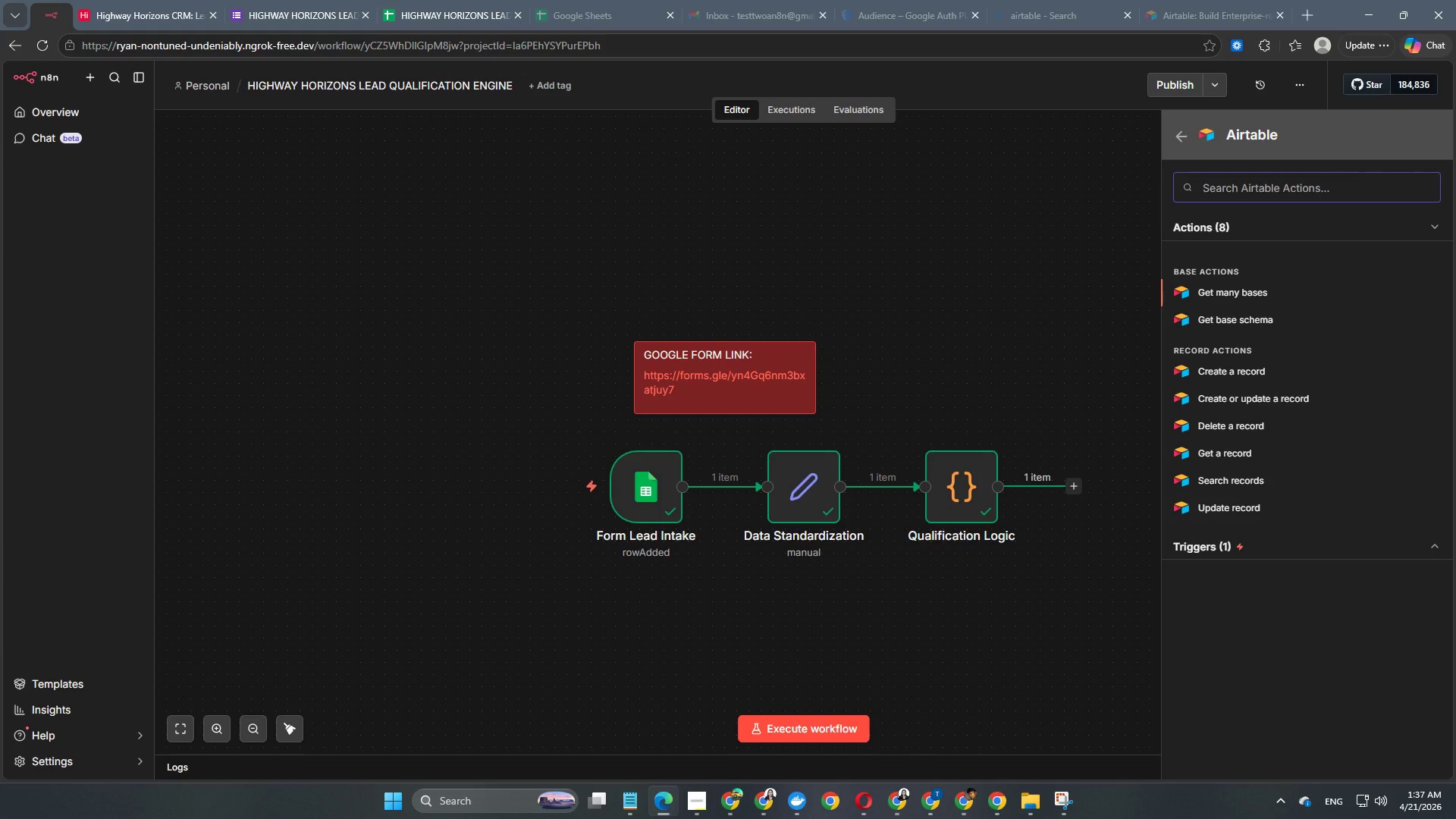 
wait(31.19)
 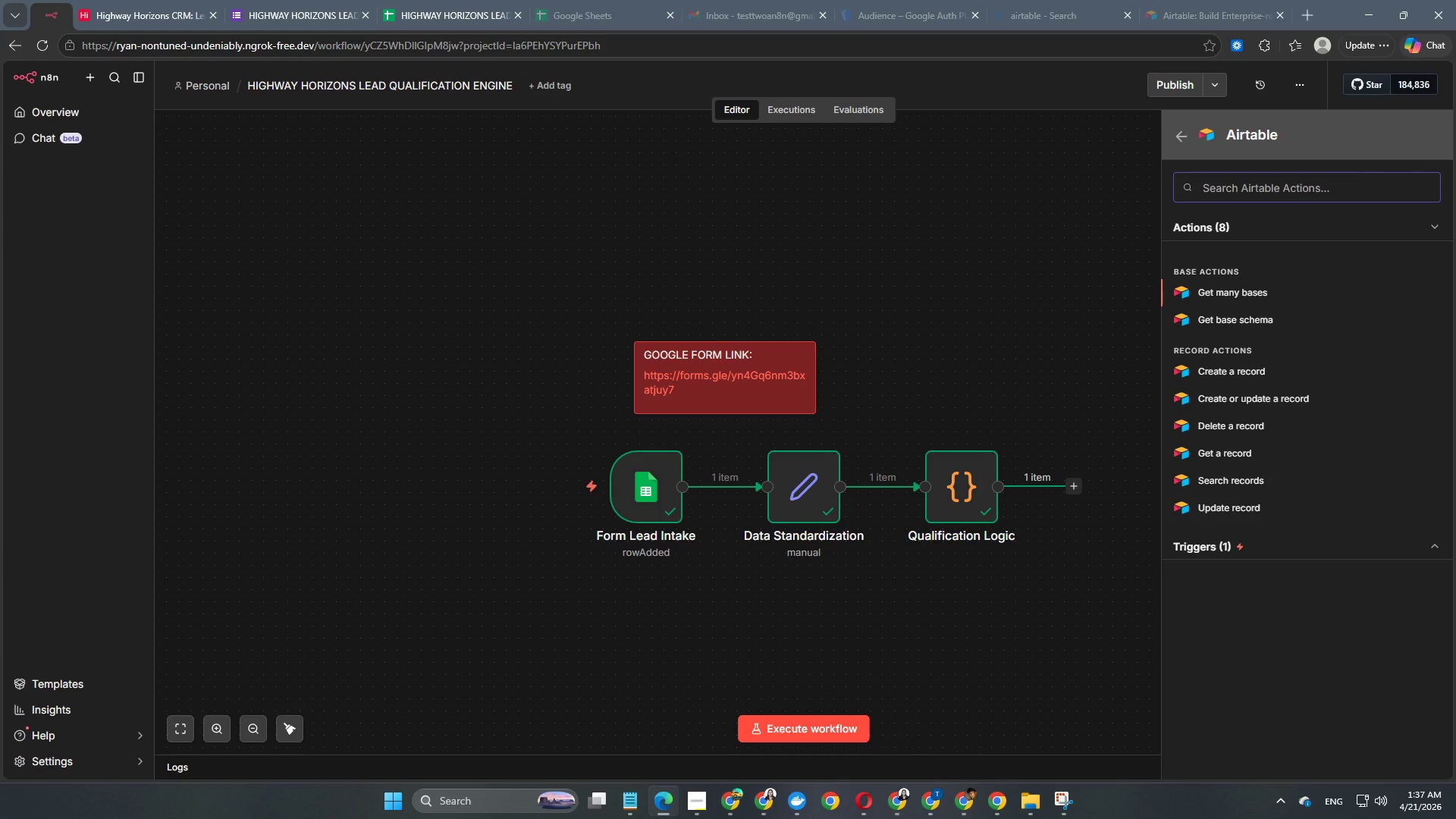 
left_click([1044, 338])
 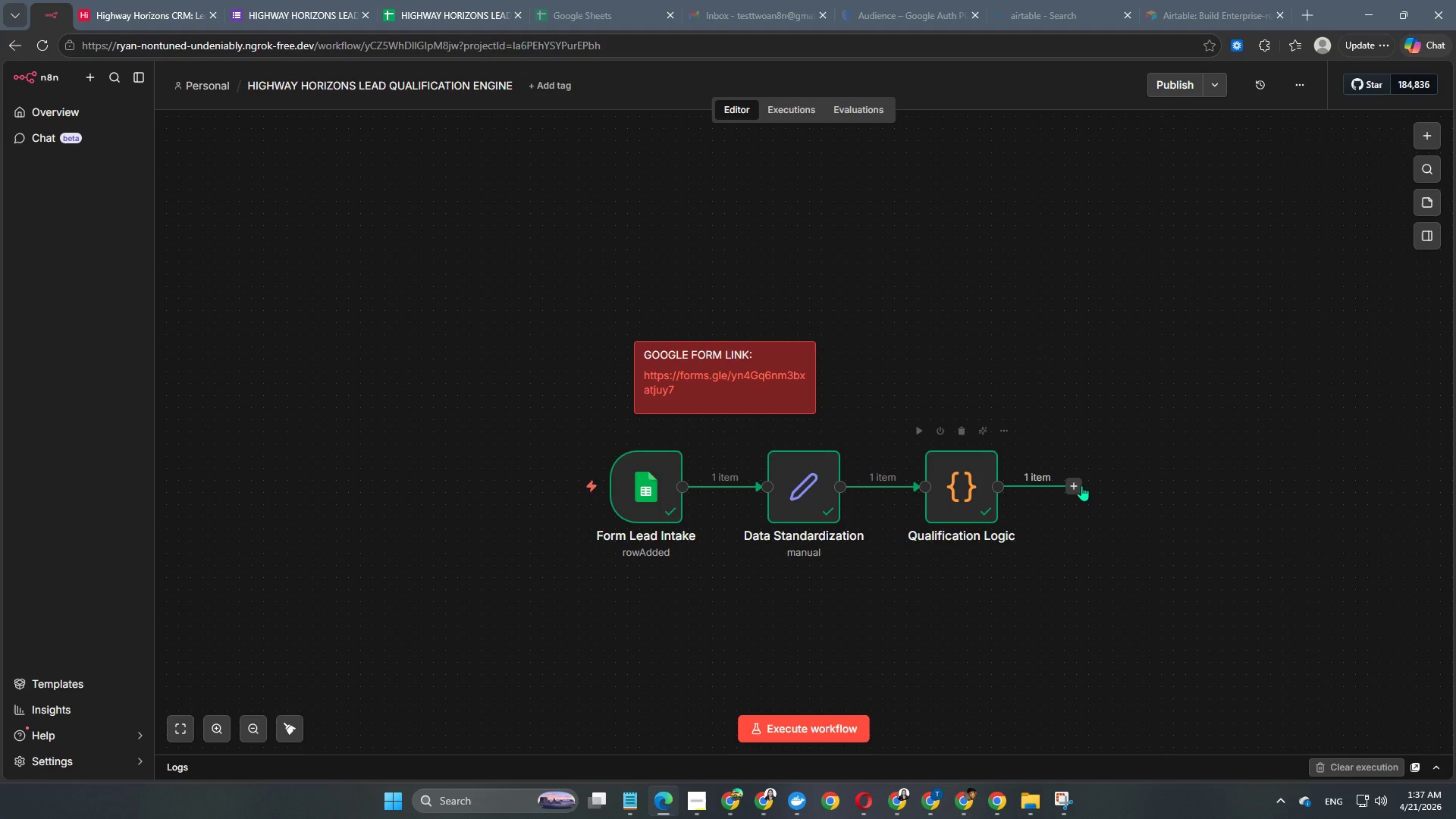 
left_click([1079, 486])
 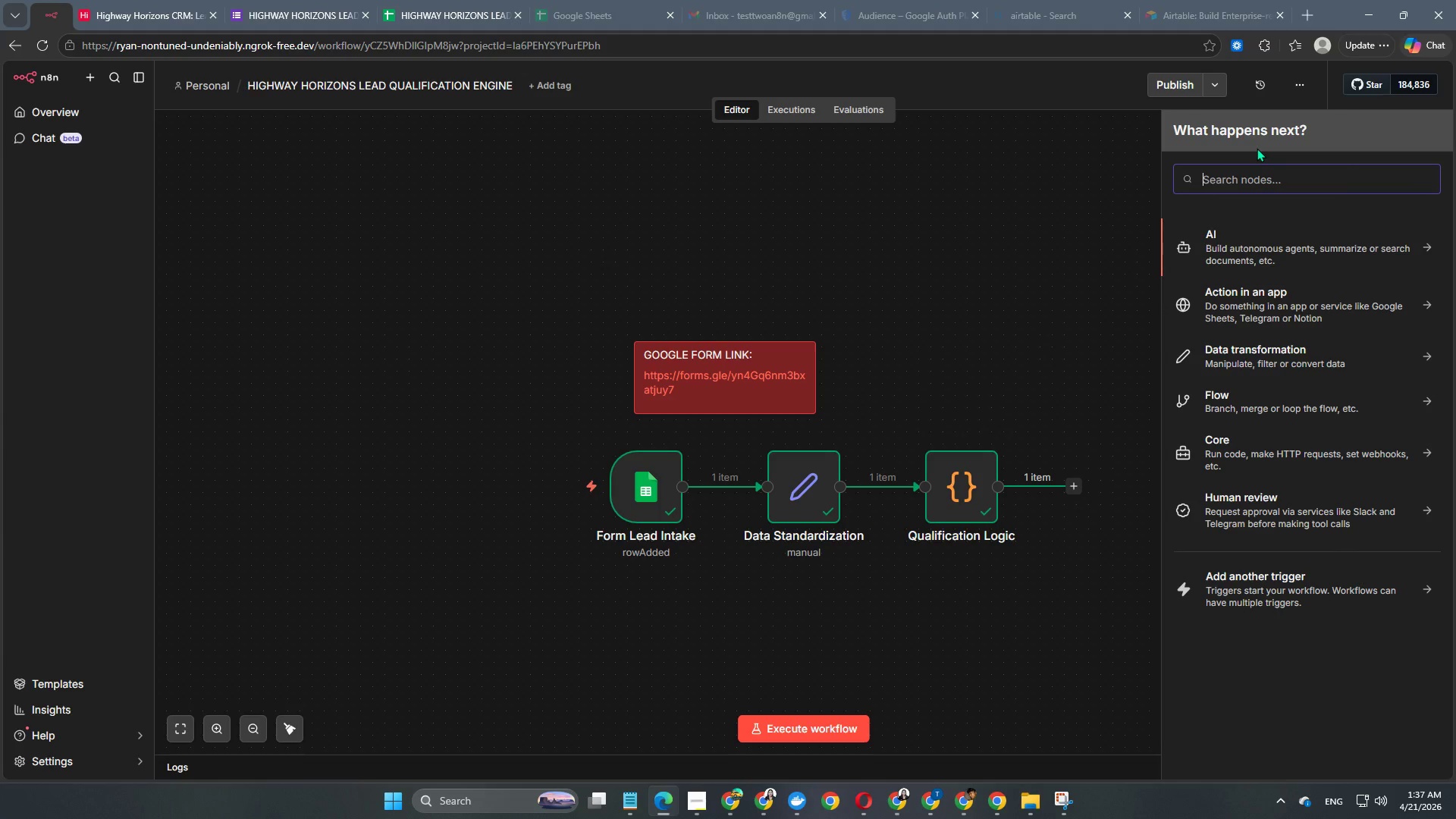 
type(edt)
 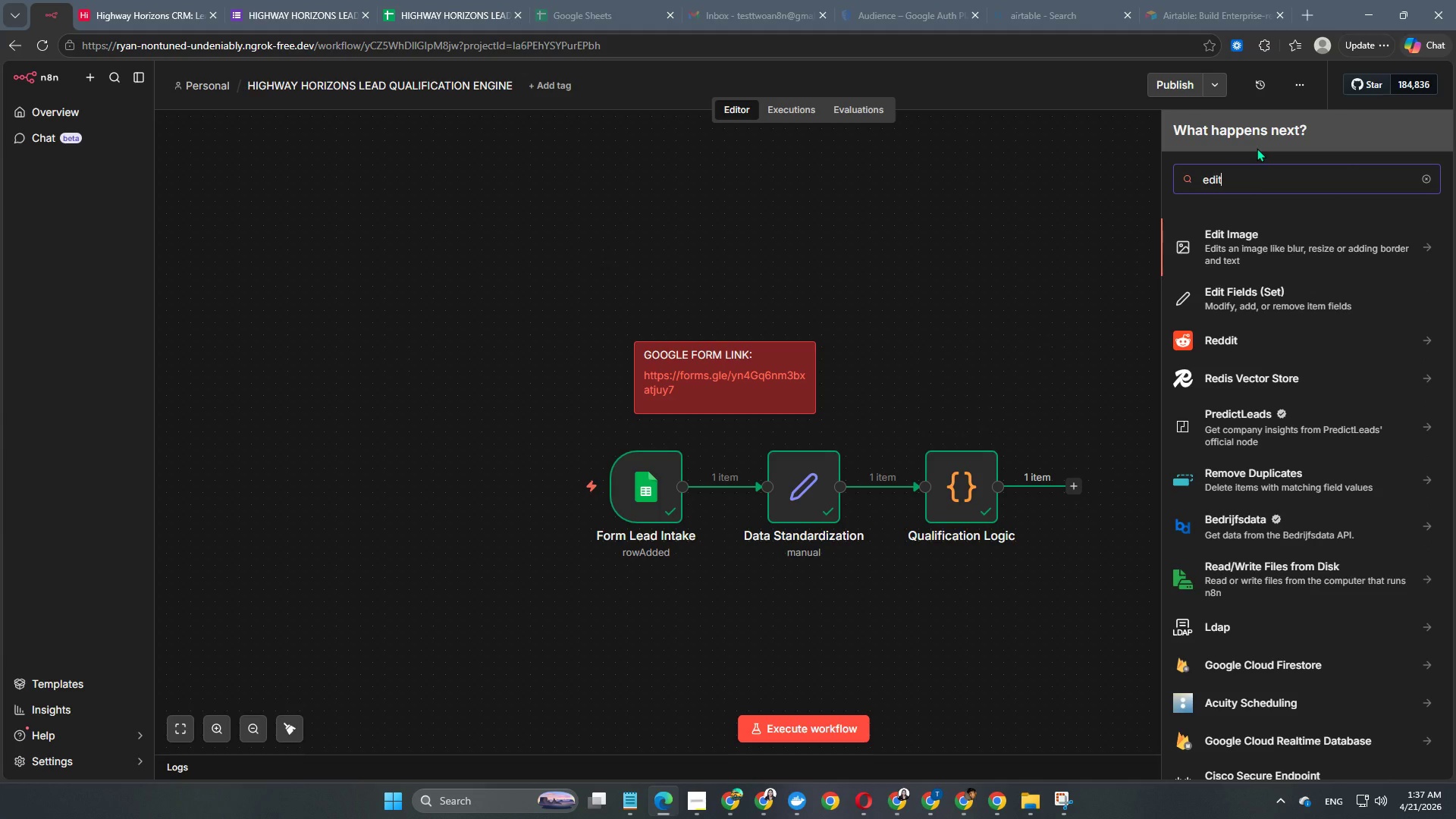 
wait(8.61)
 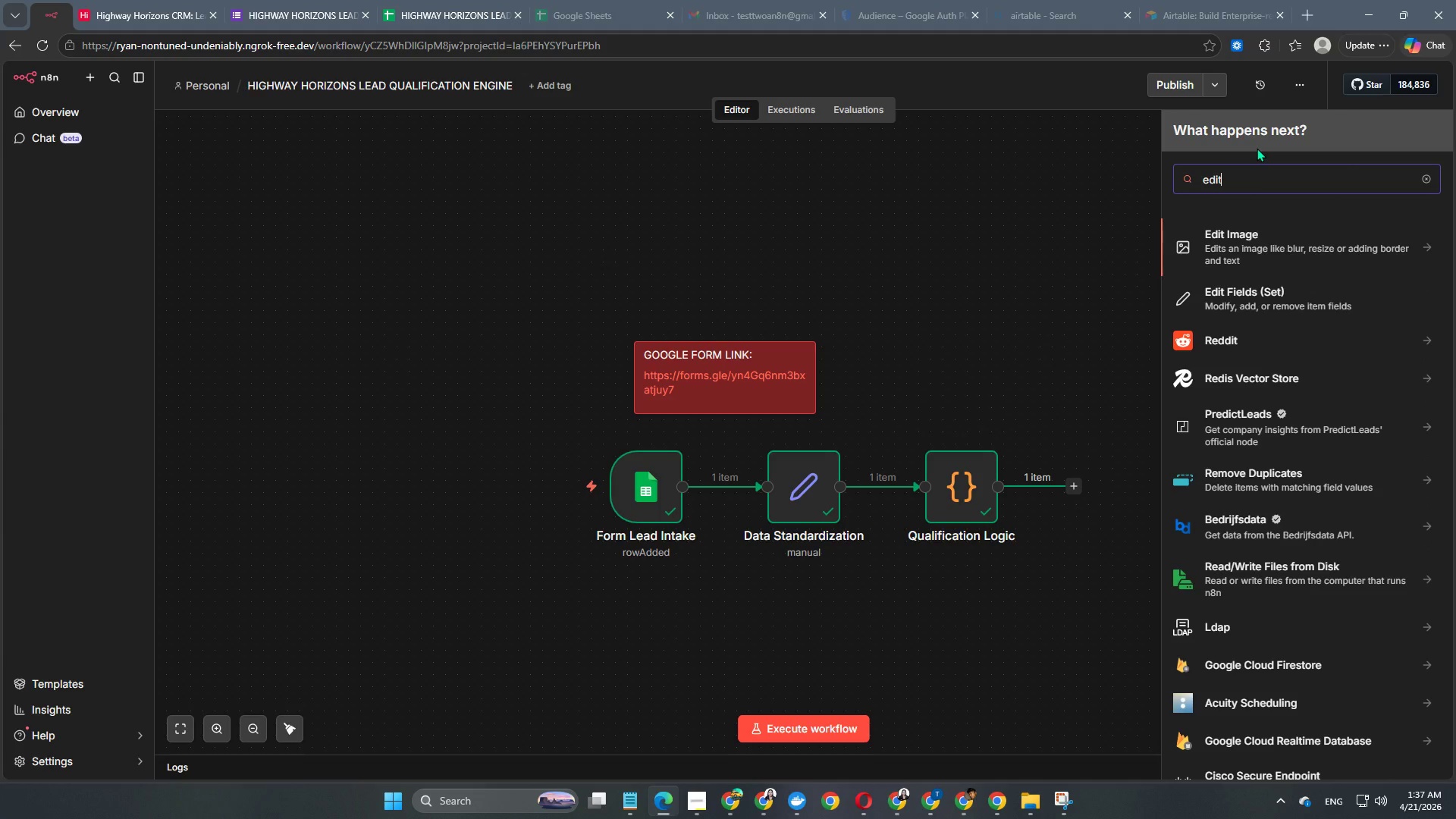 
mouse_move([1426, -7])
 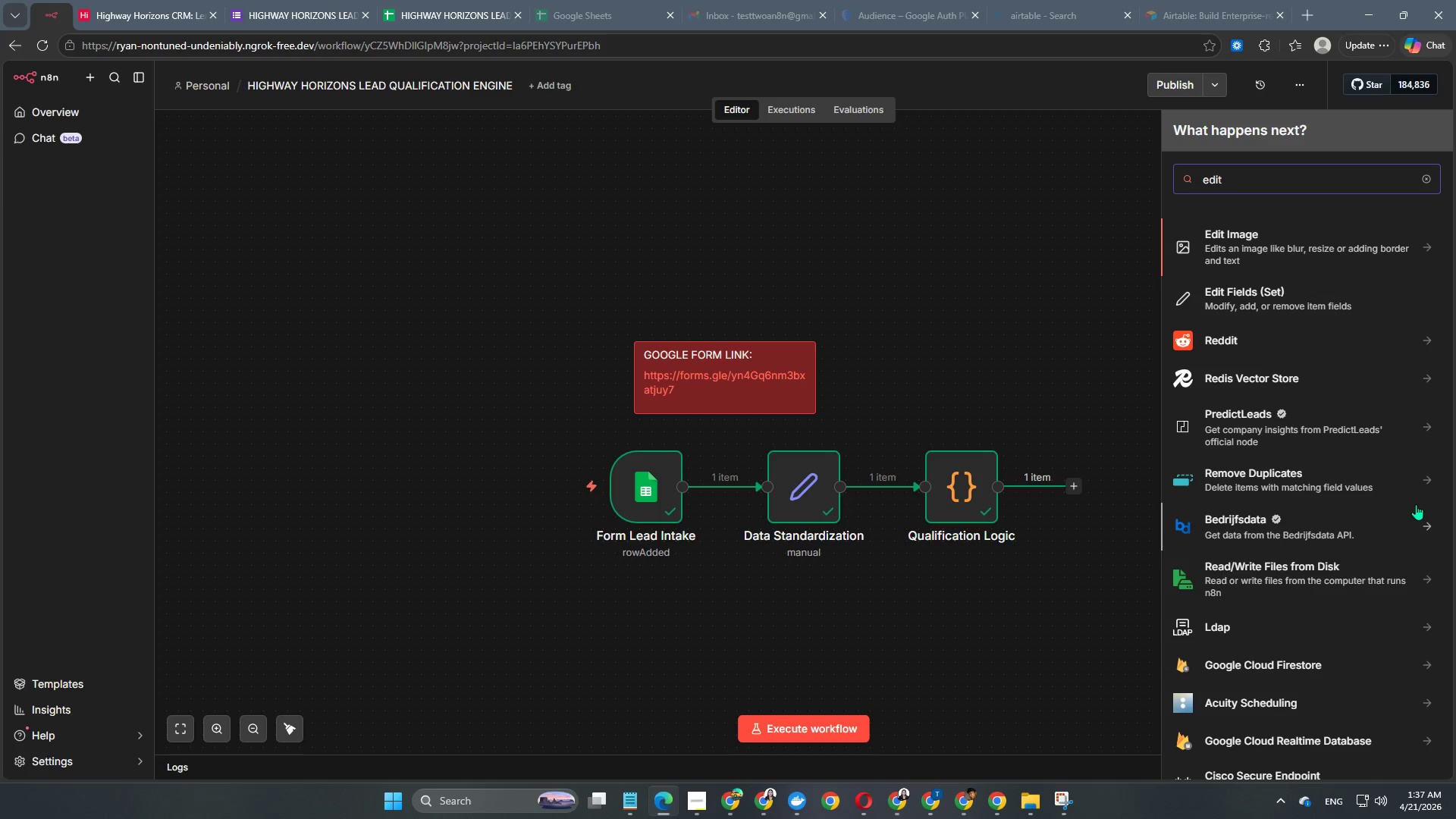 
wait(9.33)
 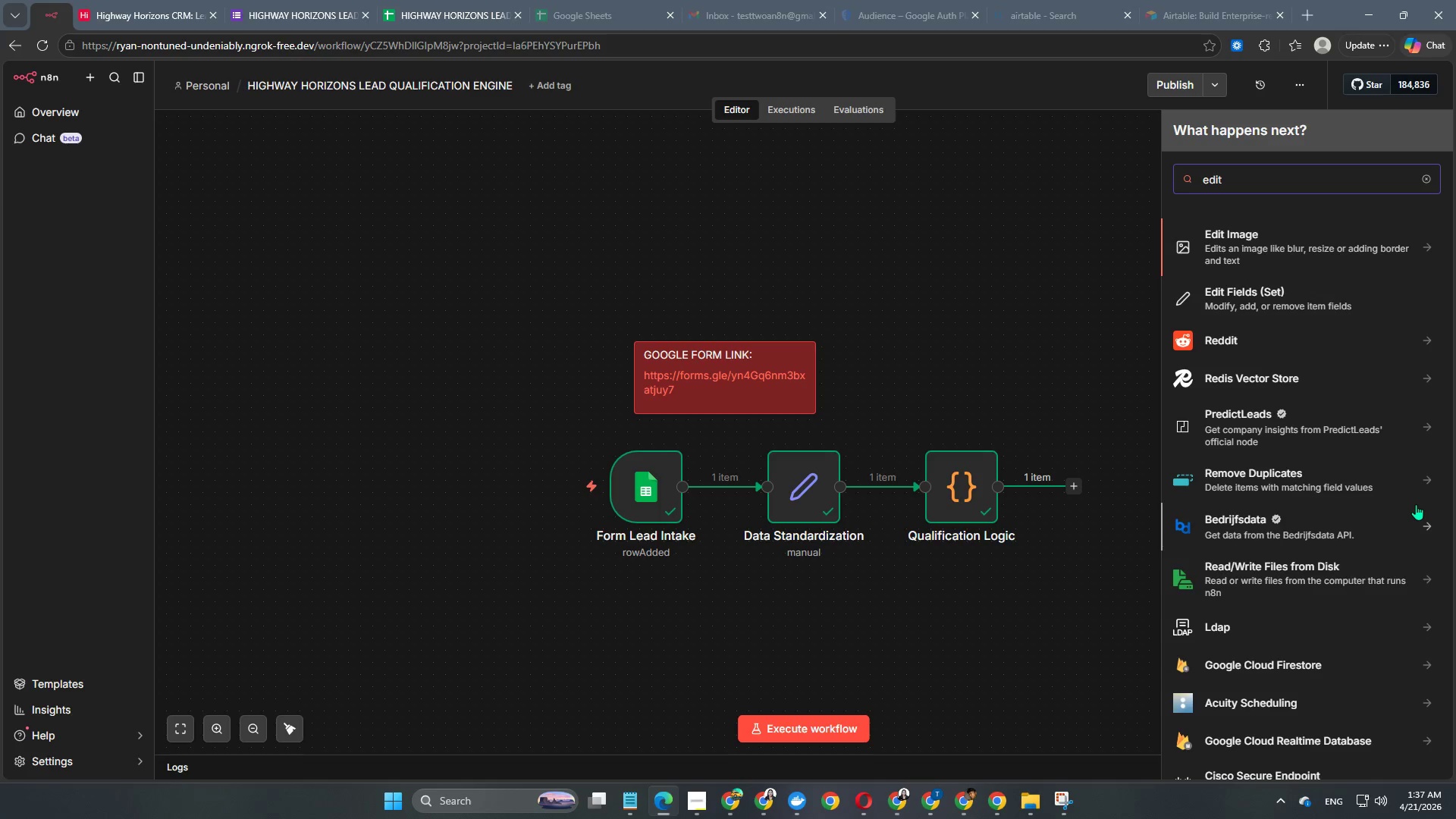 
left_click([1288, 303])
 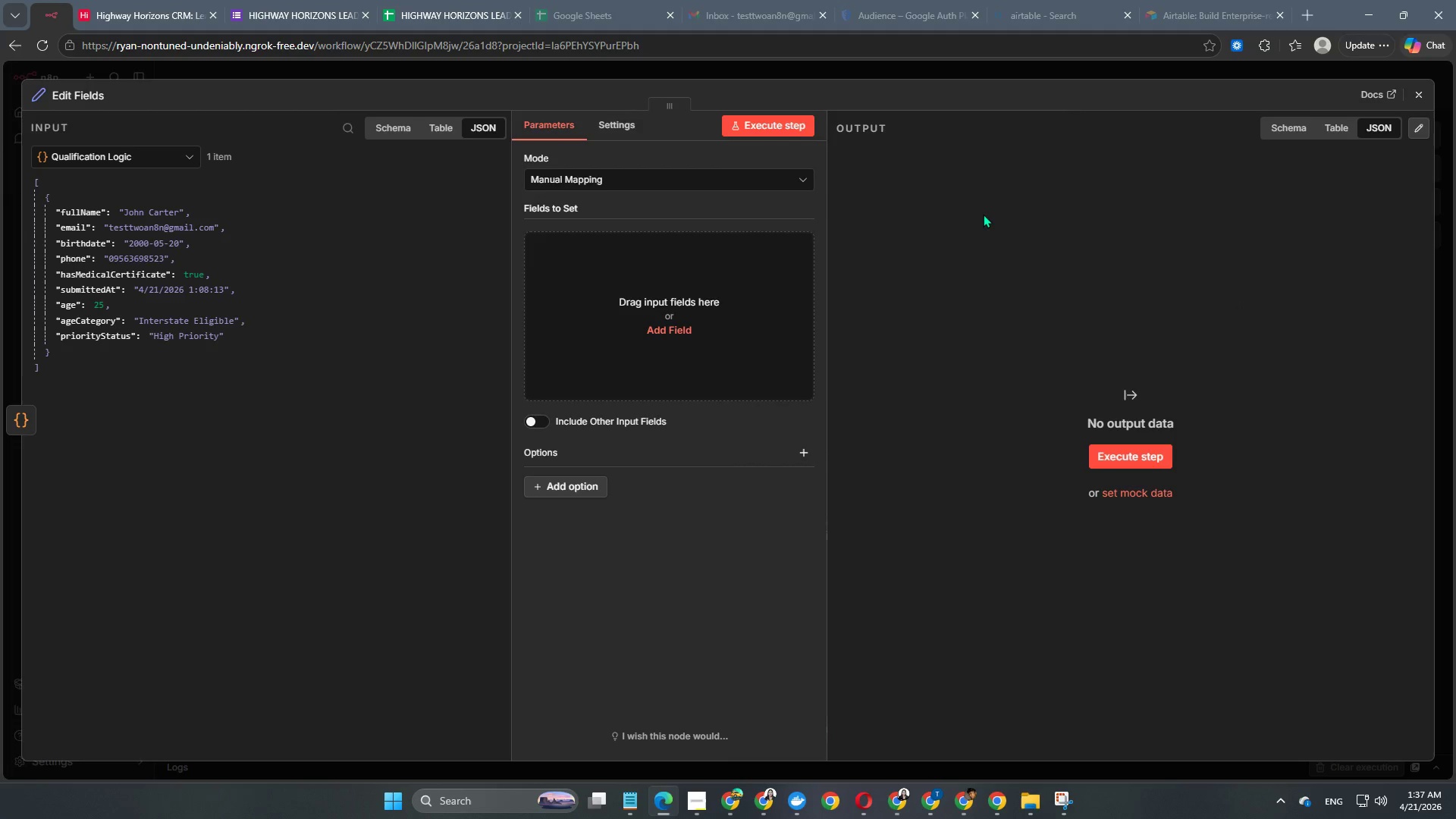 
wait(7.77)
 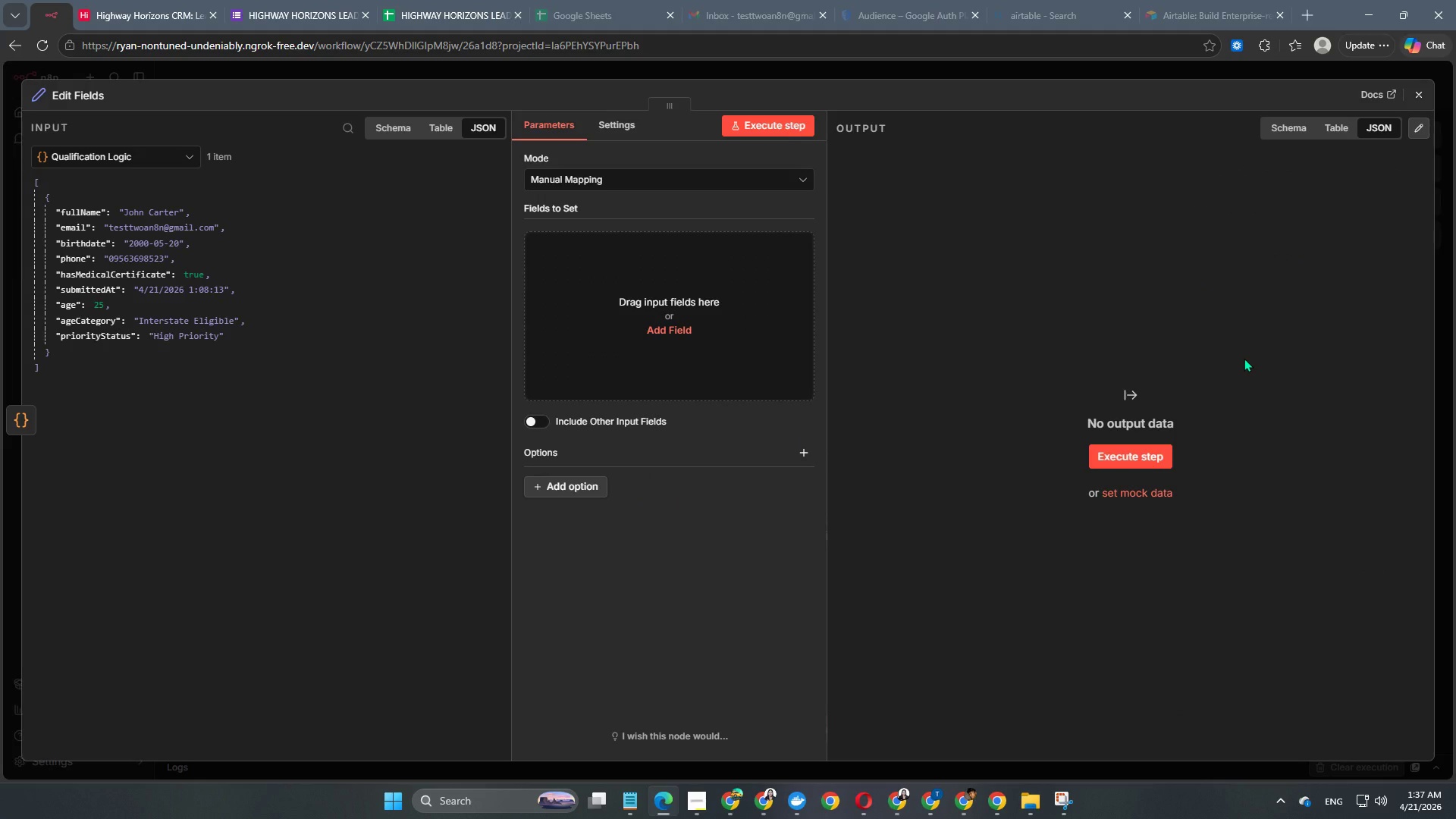 
left_click([63, 93])
 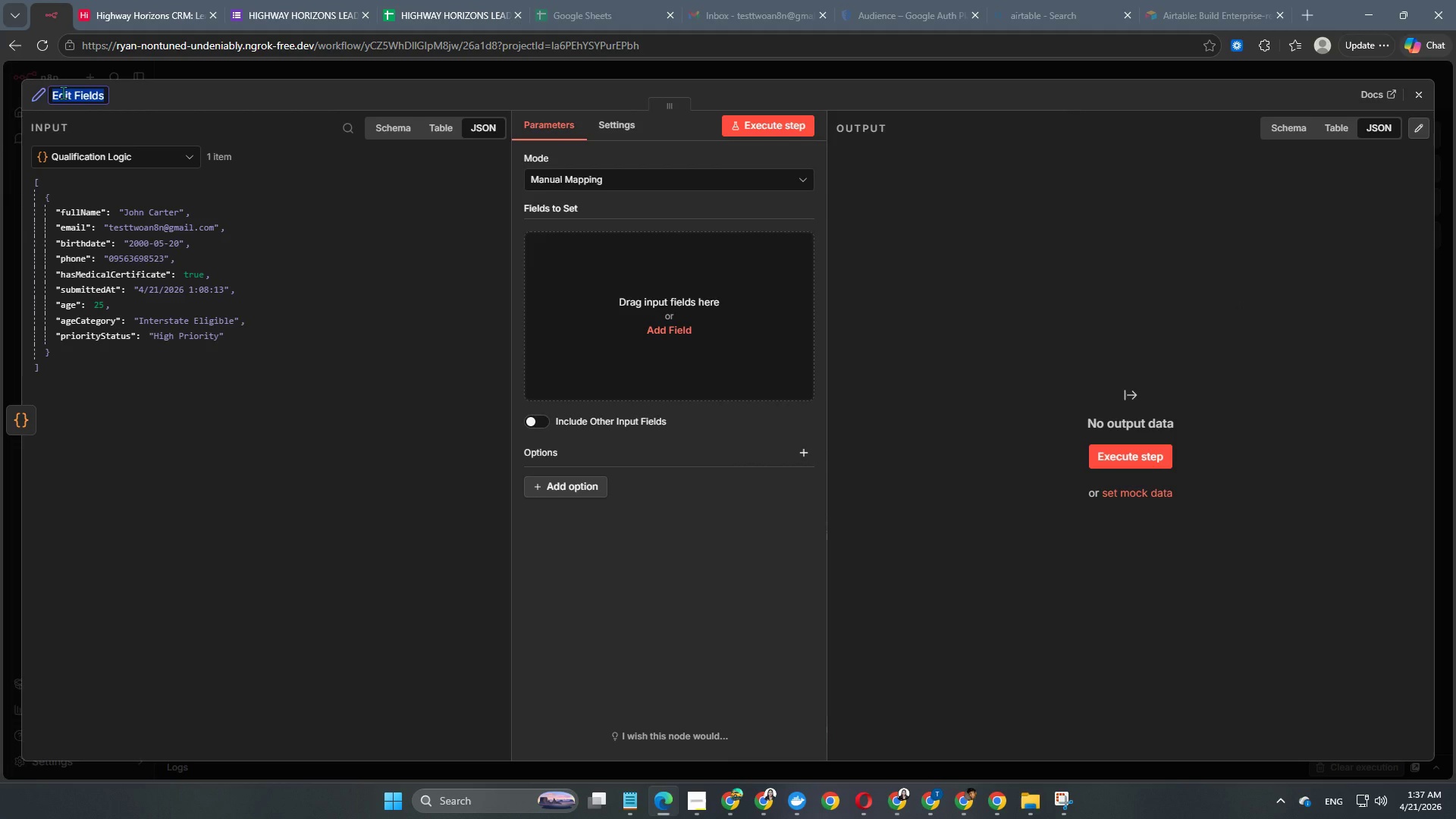 
type(CRM Prep)
 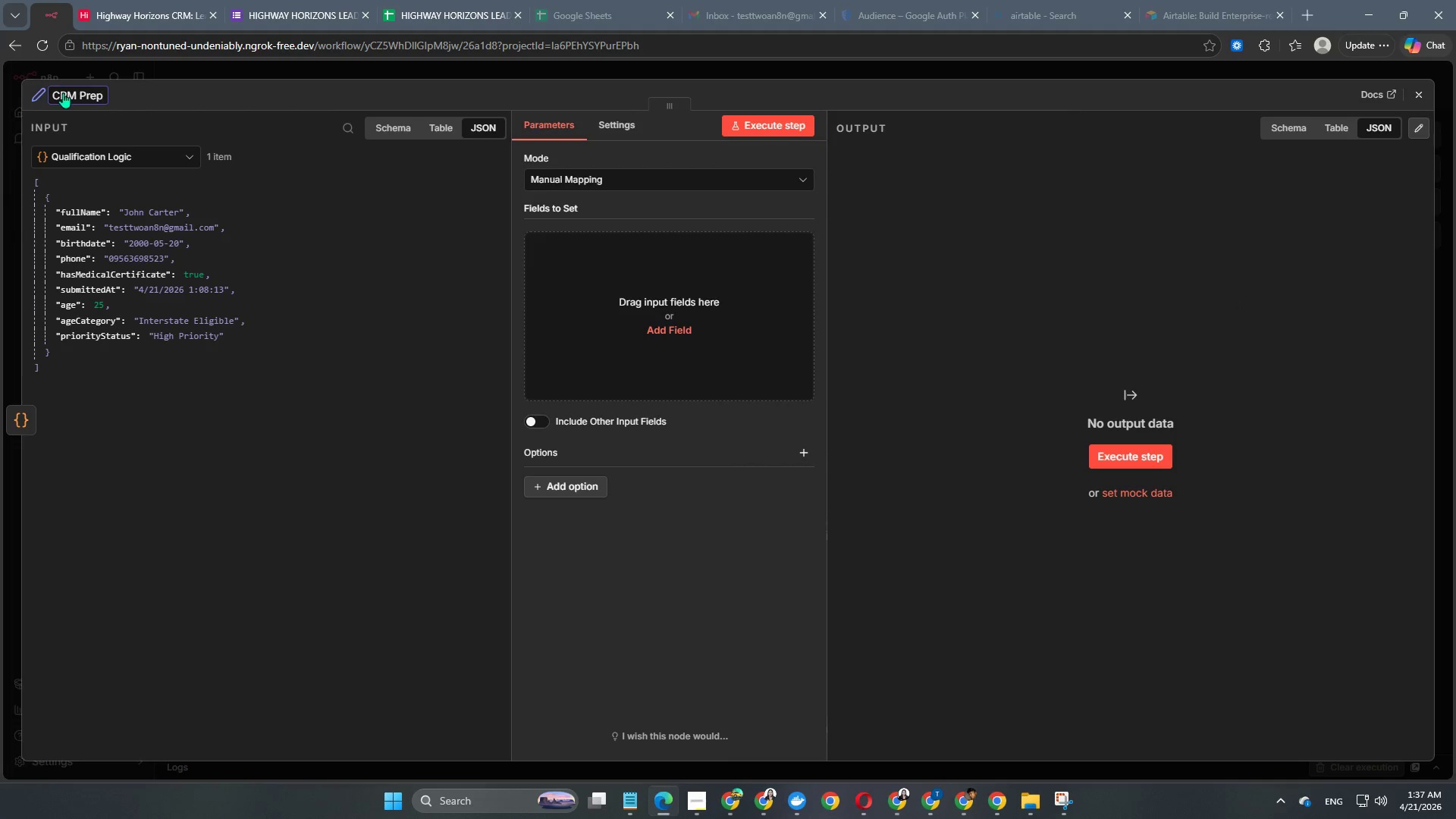 
key(Enter)
 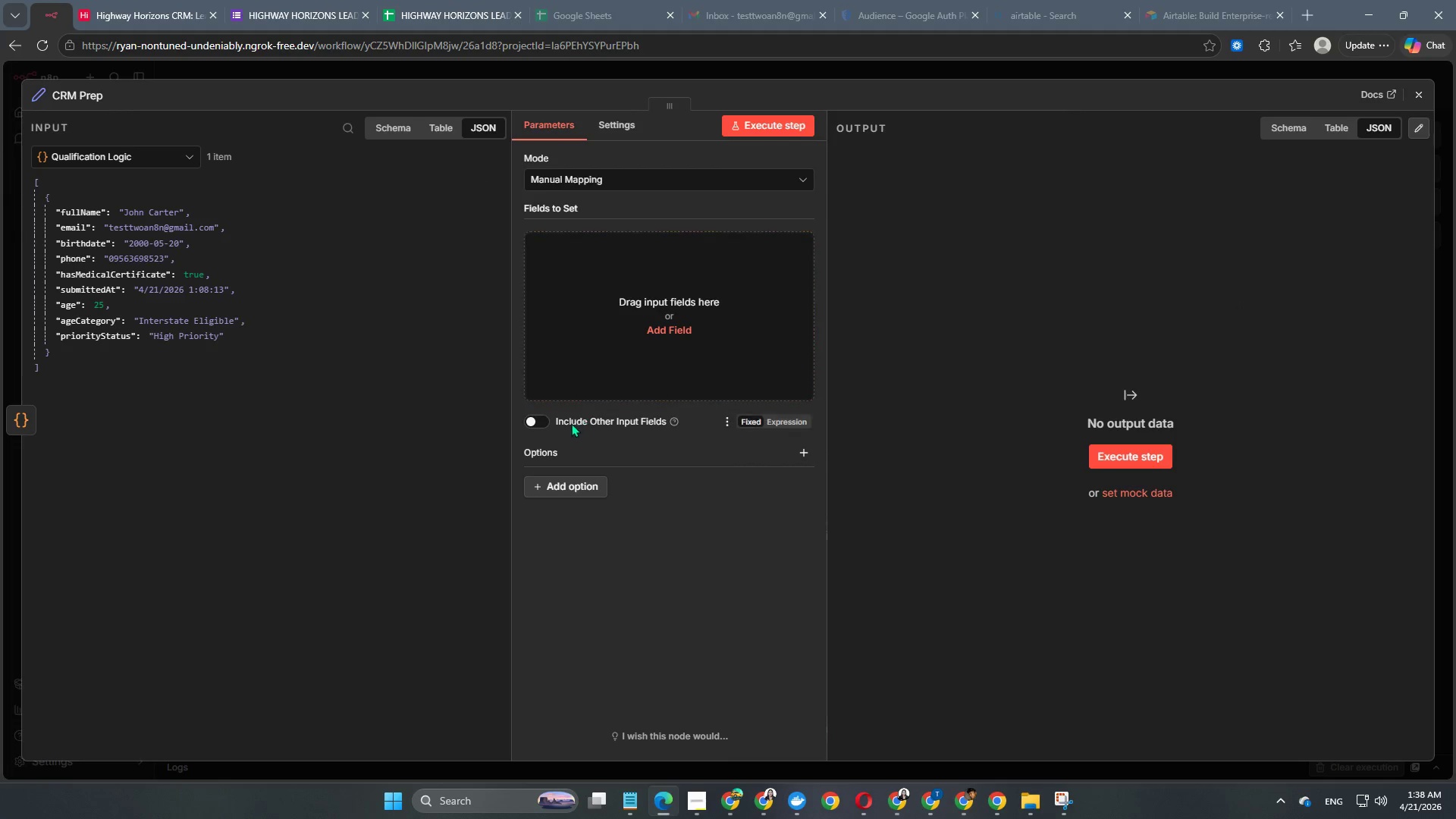 
left_click([593, 317])
 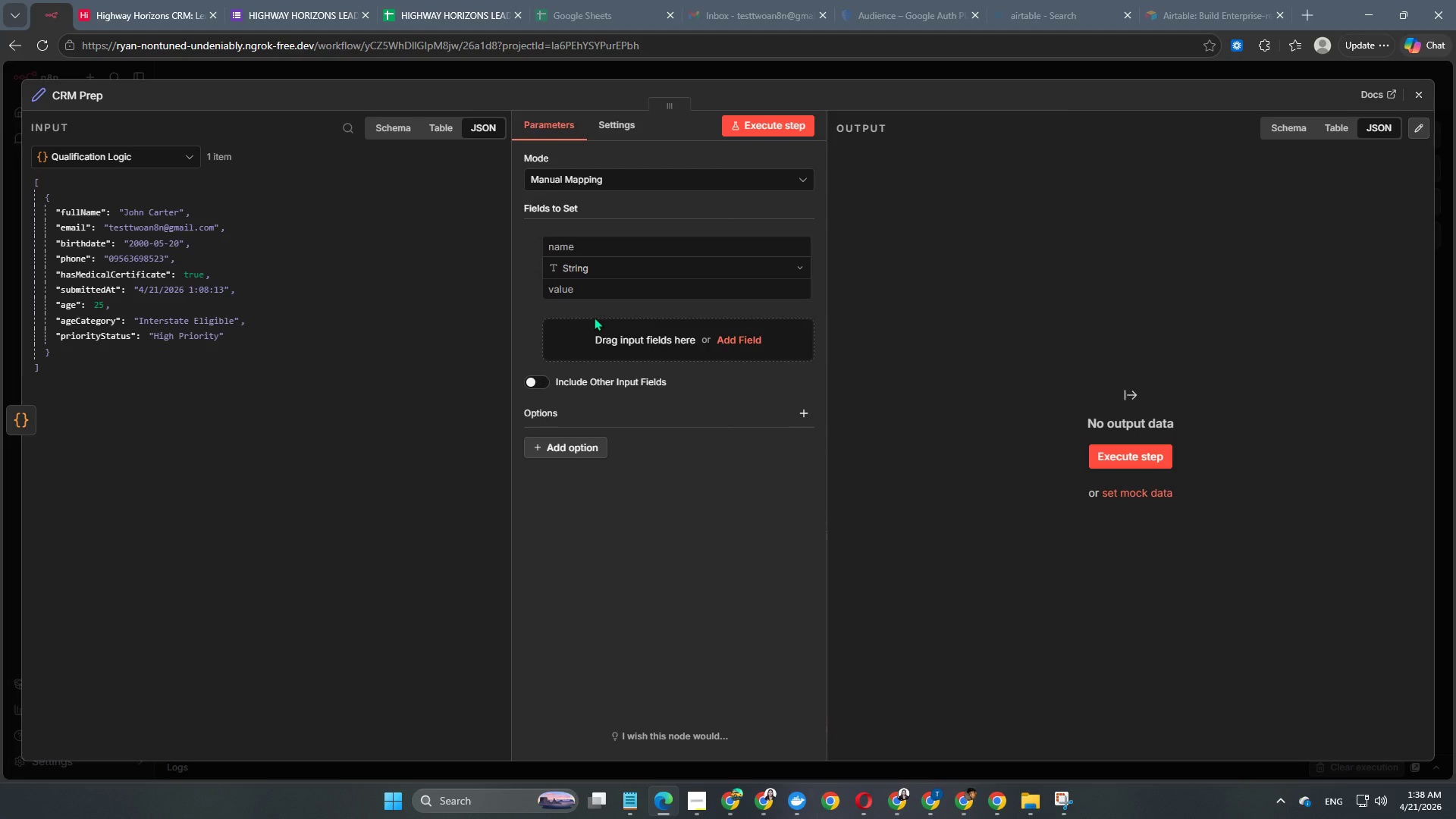 
wait(9.52)
 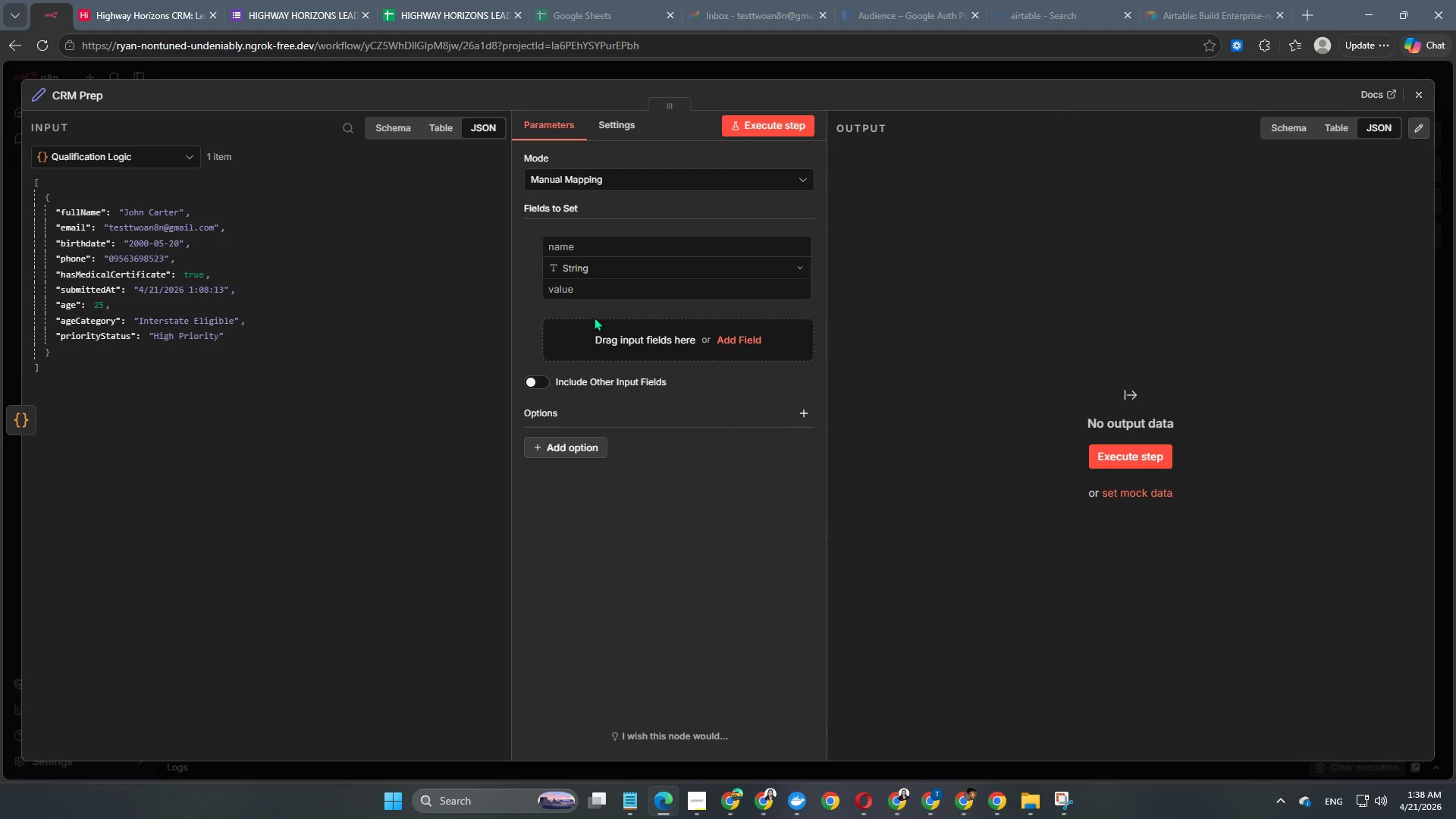 
left_click([618, 296])
 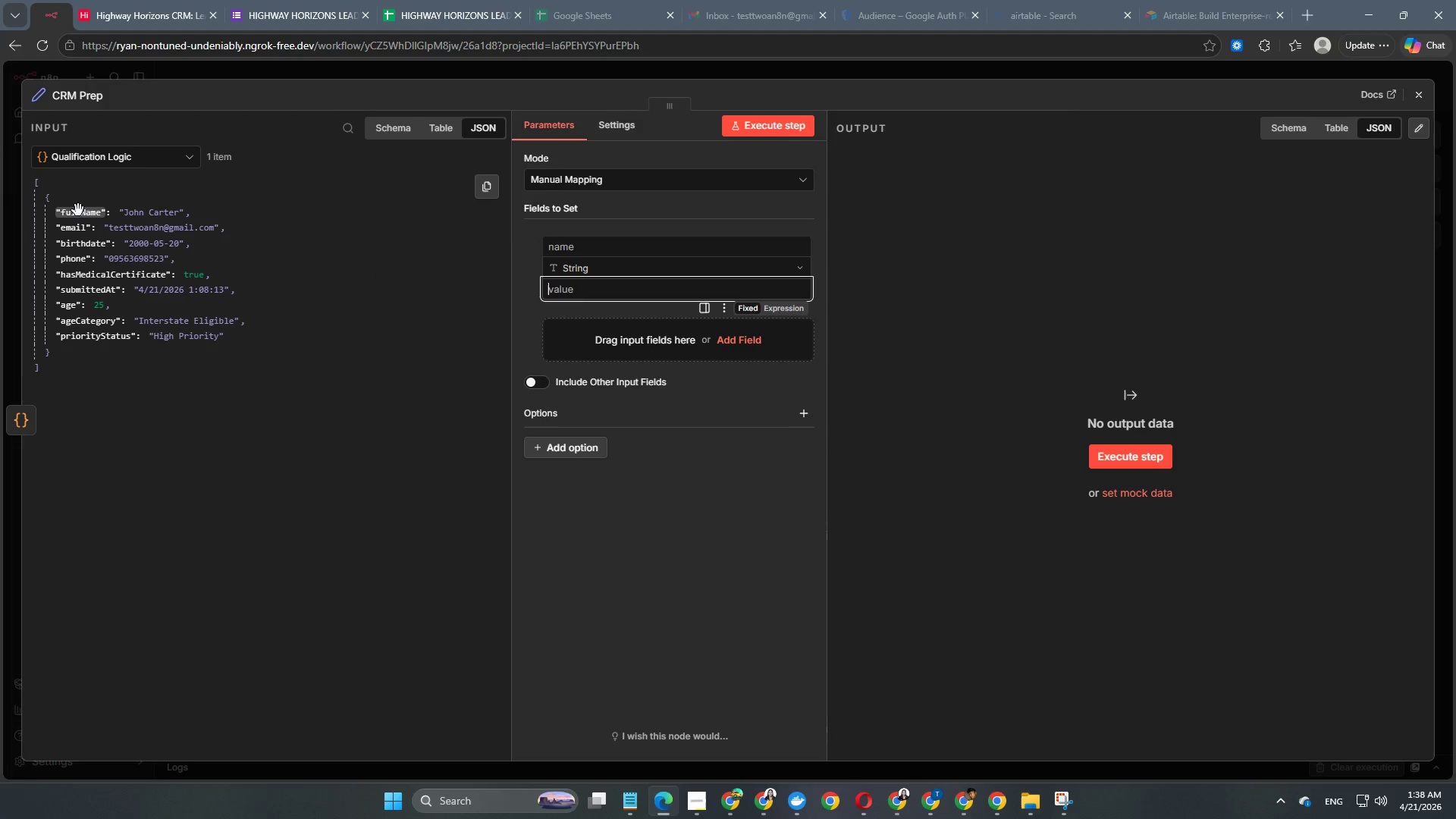 
left_click_drag(start_coordinate=[77, 214], to_coordinate=[597, 291])
 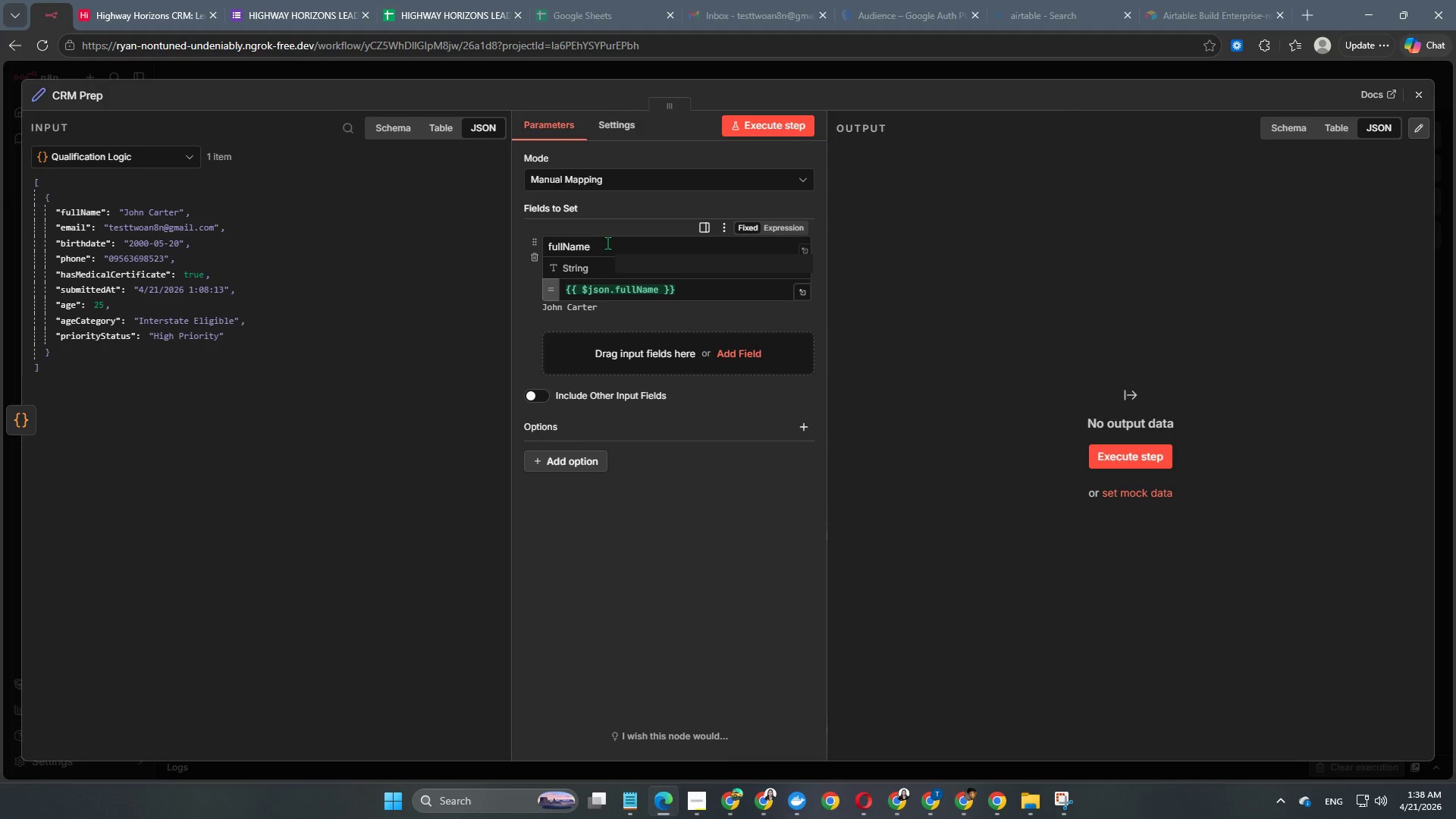 
left_click_drag(start_coordinate=[609, 249], to_coordinate=[496, 249])
 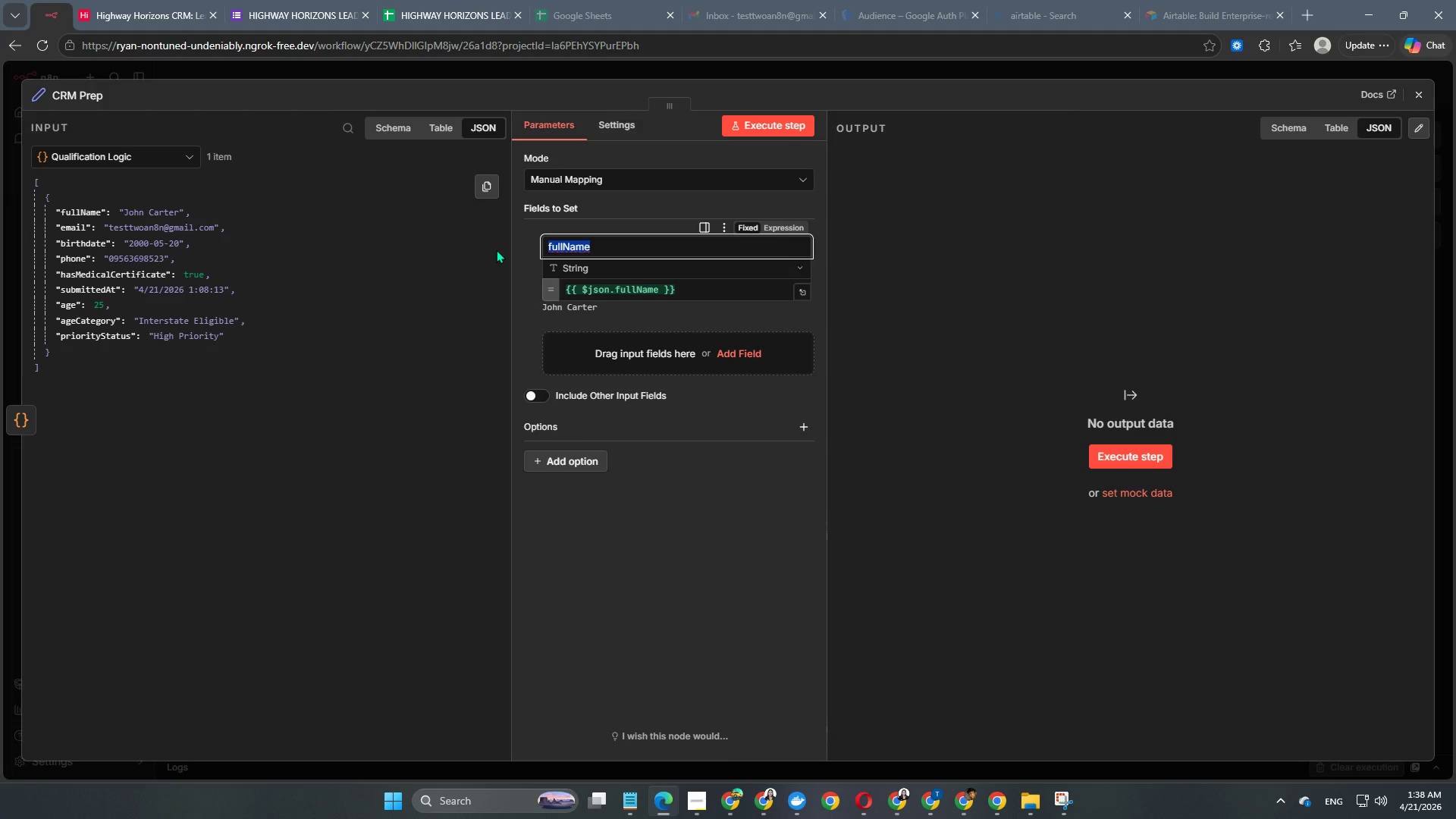 
type(Full Name)
key(NumpadEnter)
 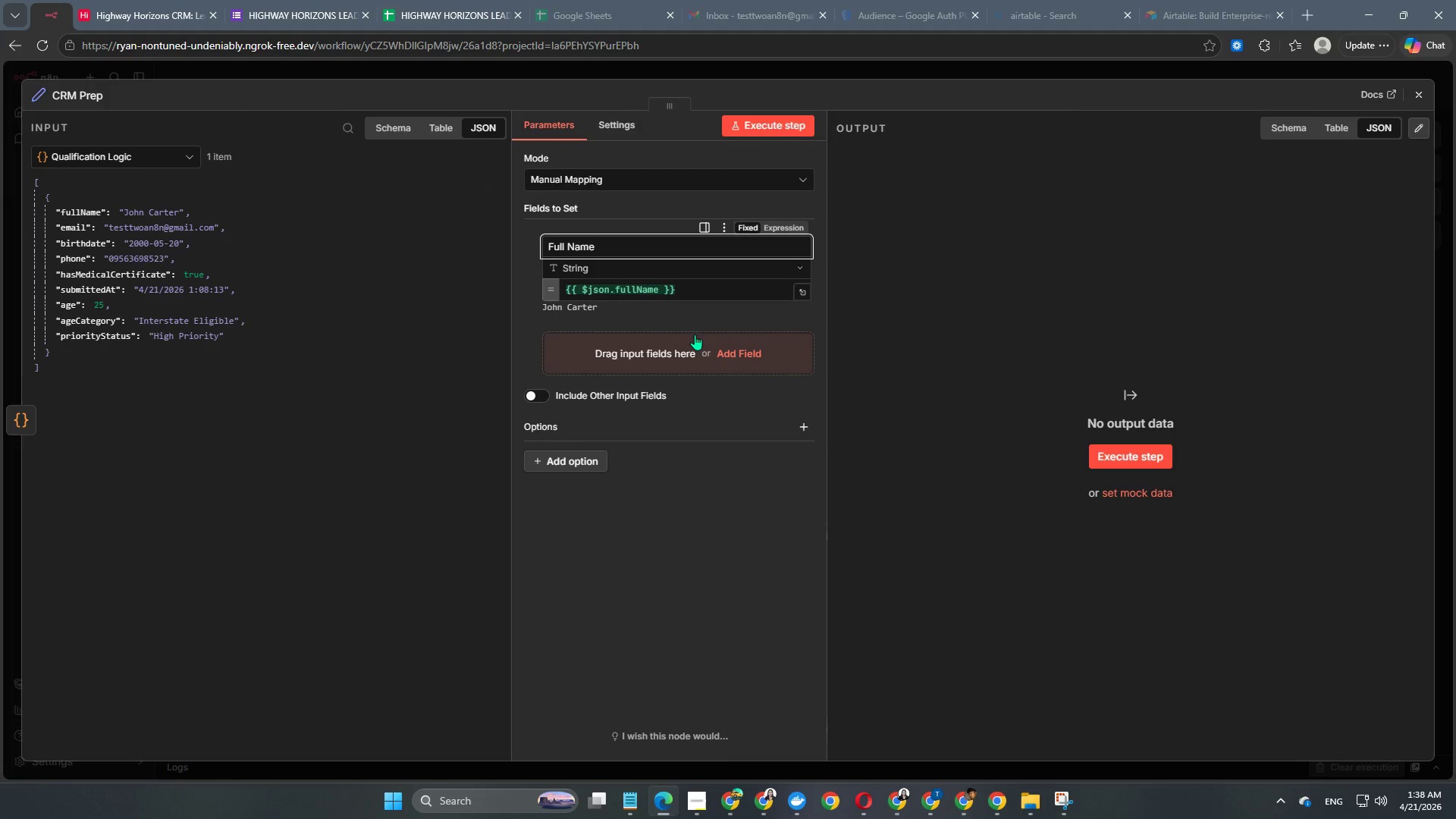 
left_click([695, 347])
 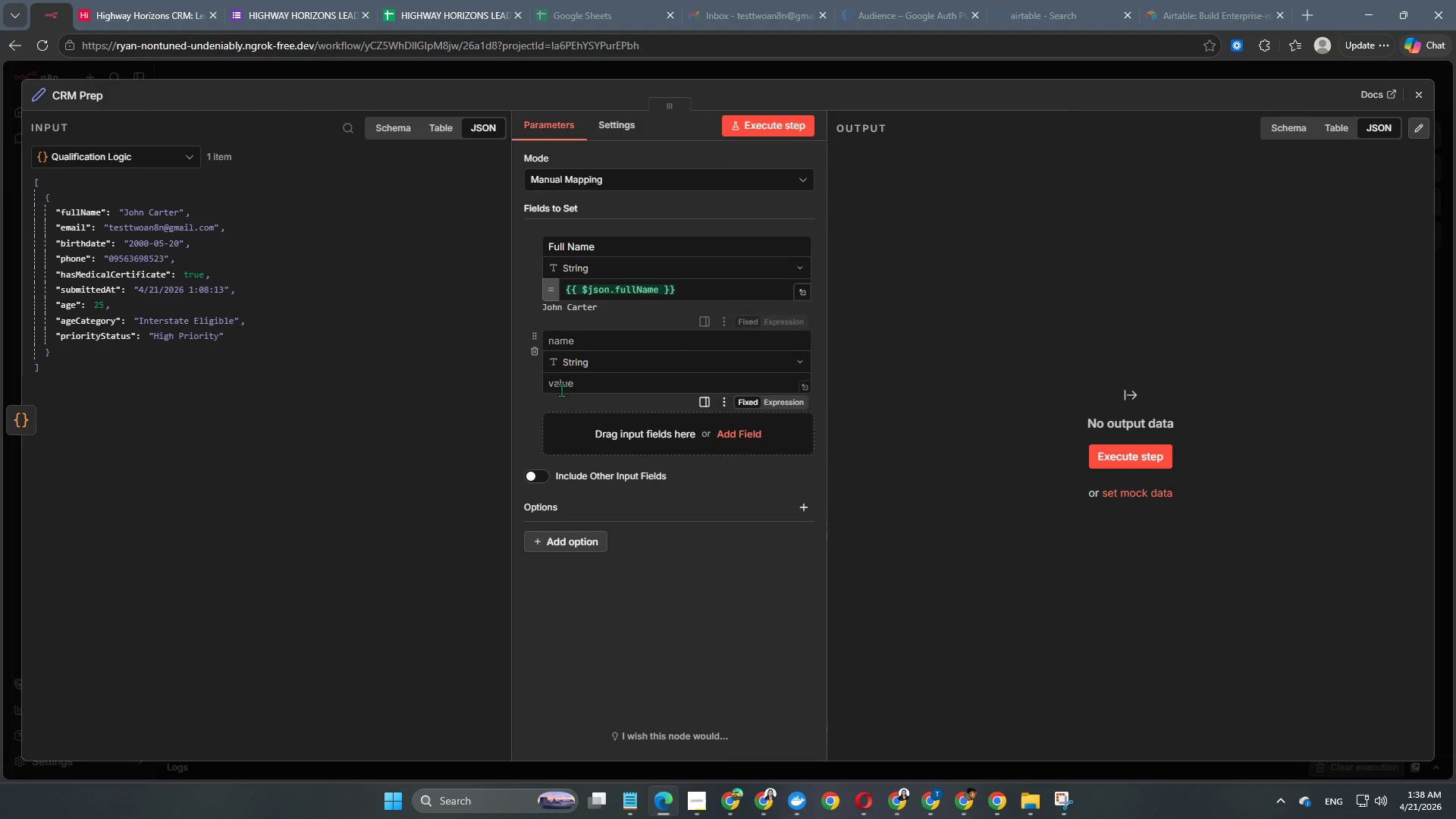 
left_click([560, 381])
 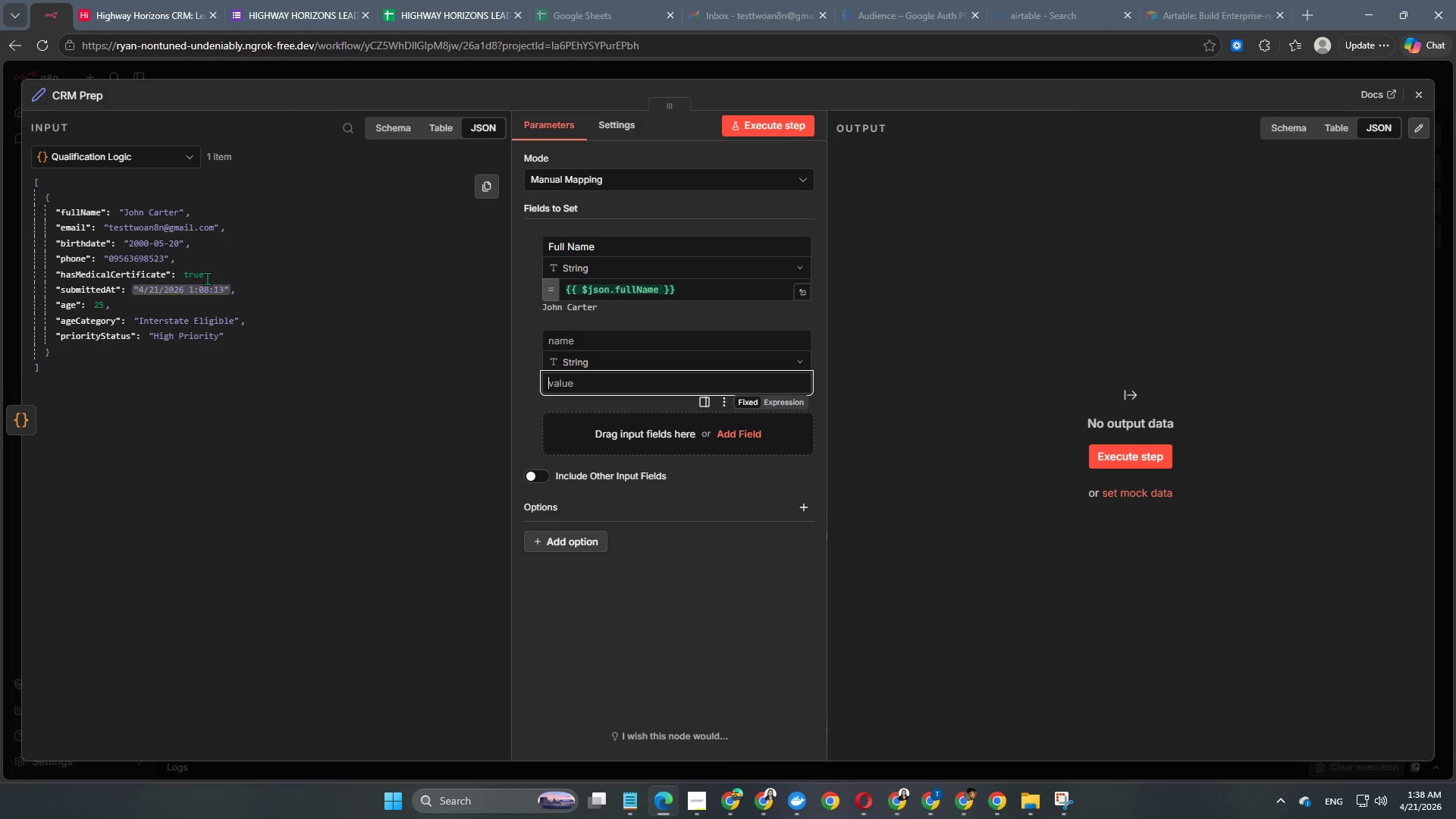 
left_click_drag(start_coordinate=[74, 228], to_coordinate=[673, 391])
 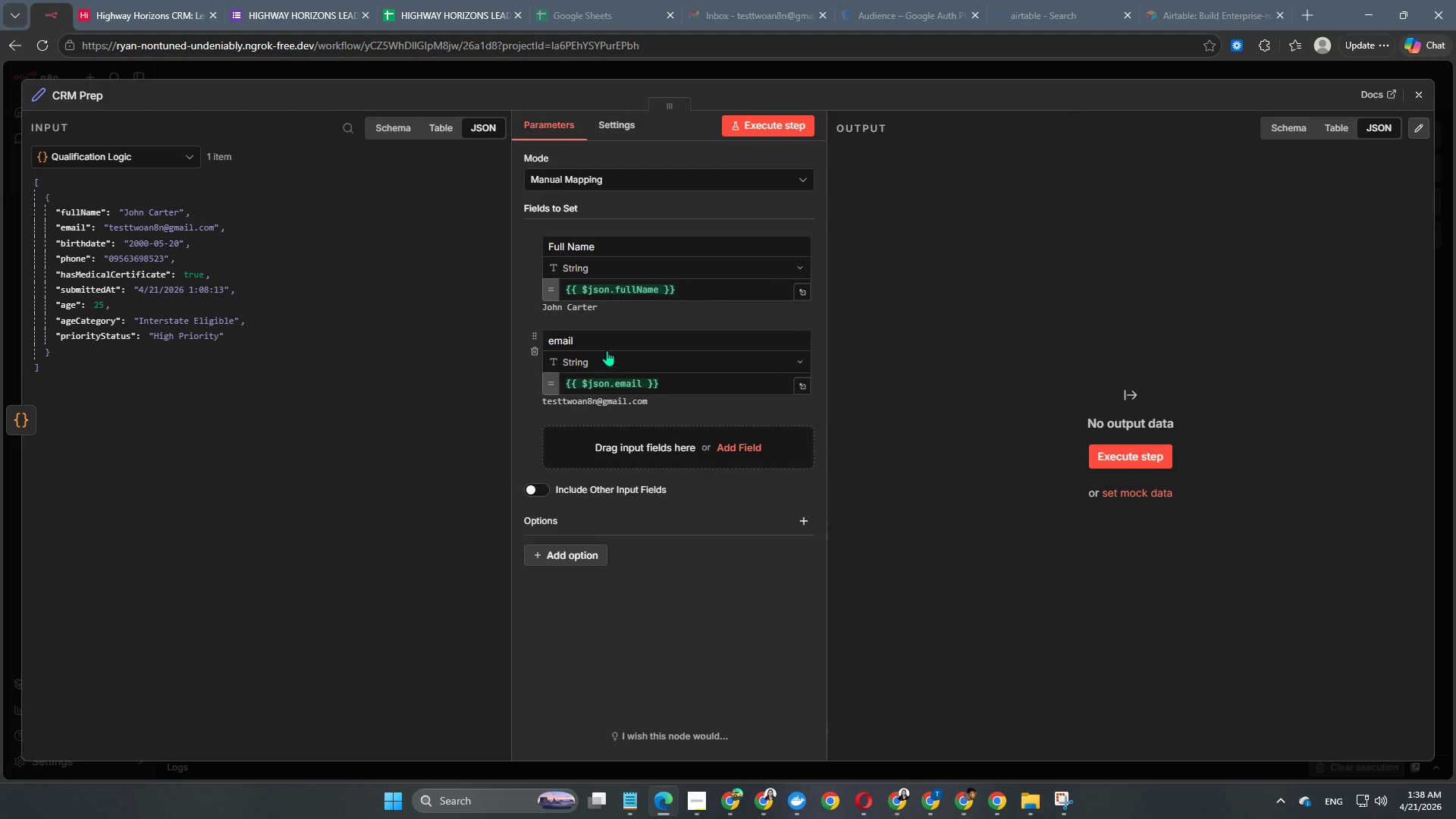 
left_click([599, 332])
 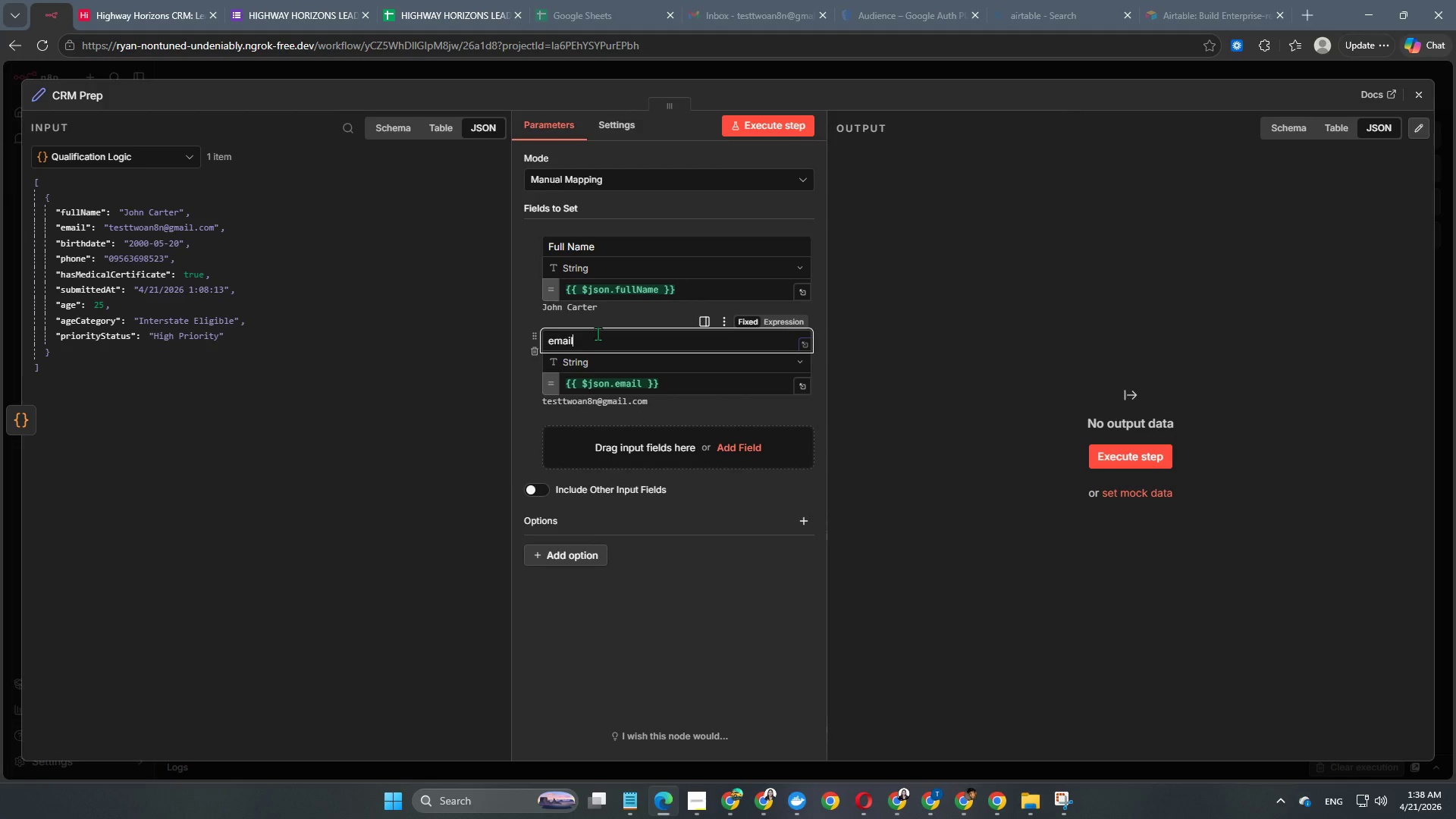 
left_click_drag(start_coordinate=[598, 339], to_coordinate=[503, 343])
 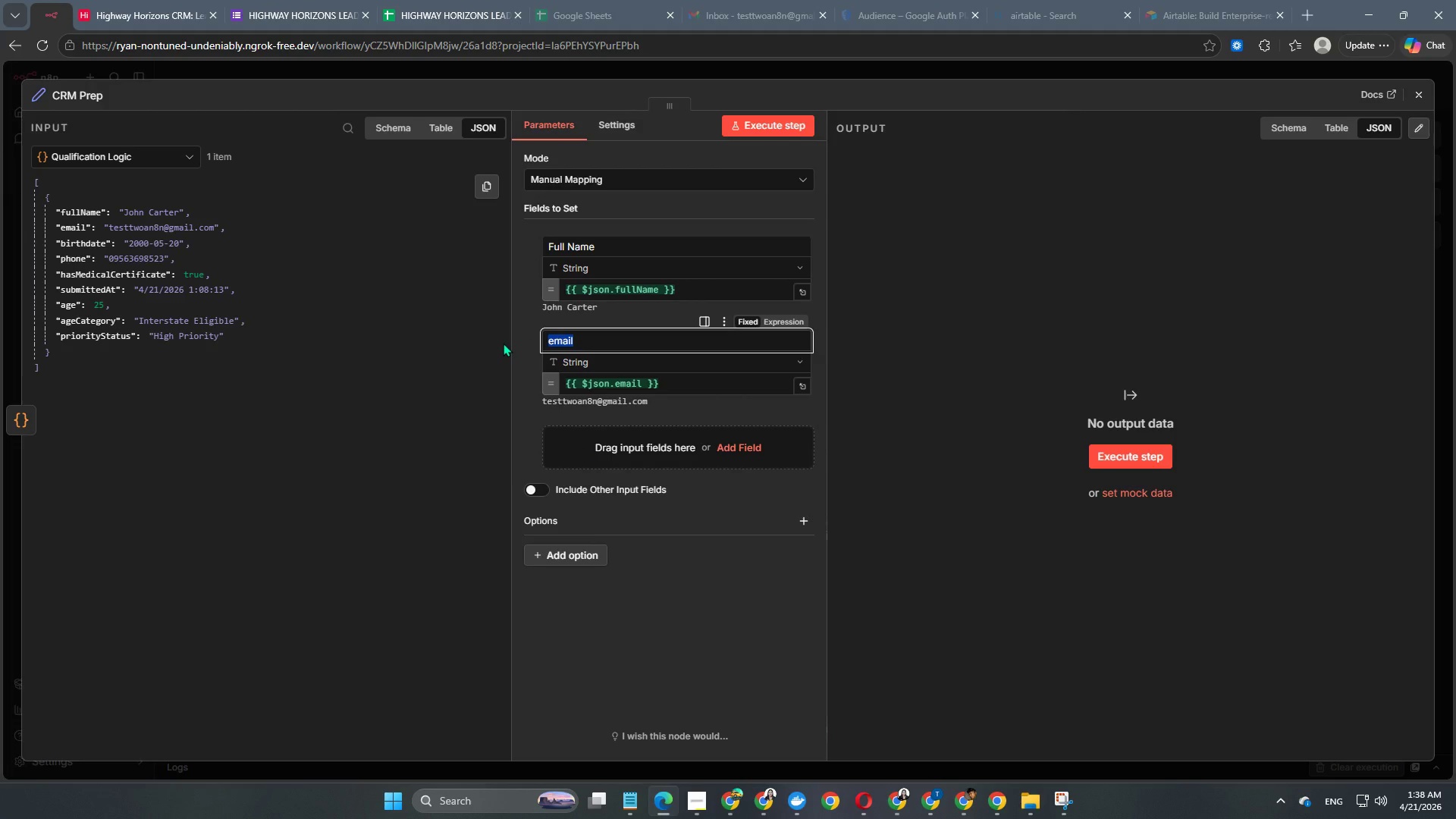 
type(EMAIL:)
key(Backspace)
 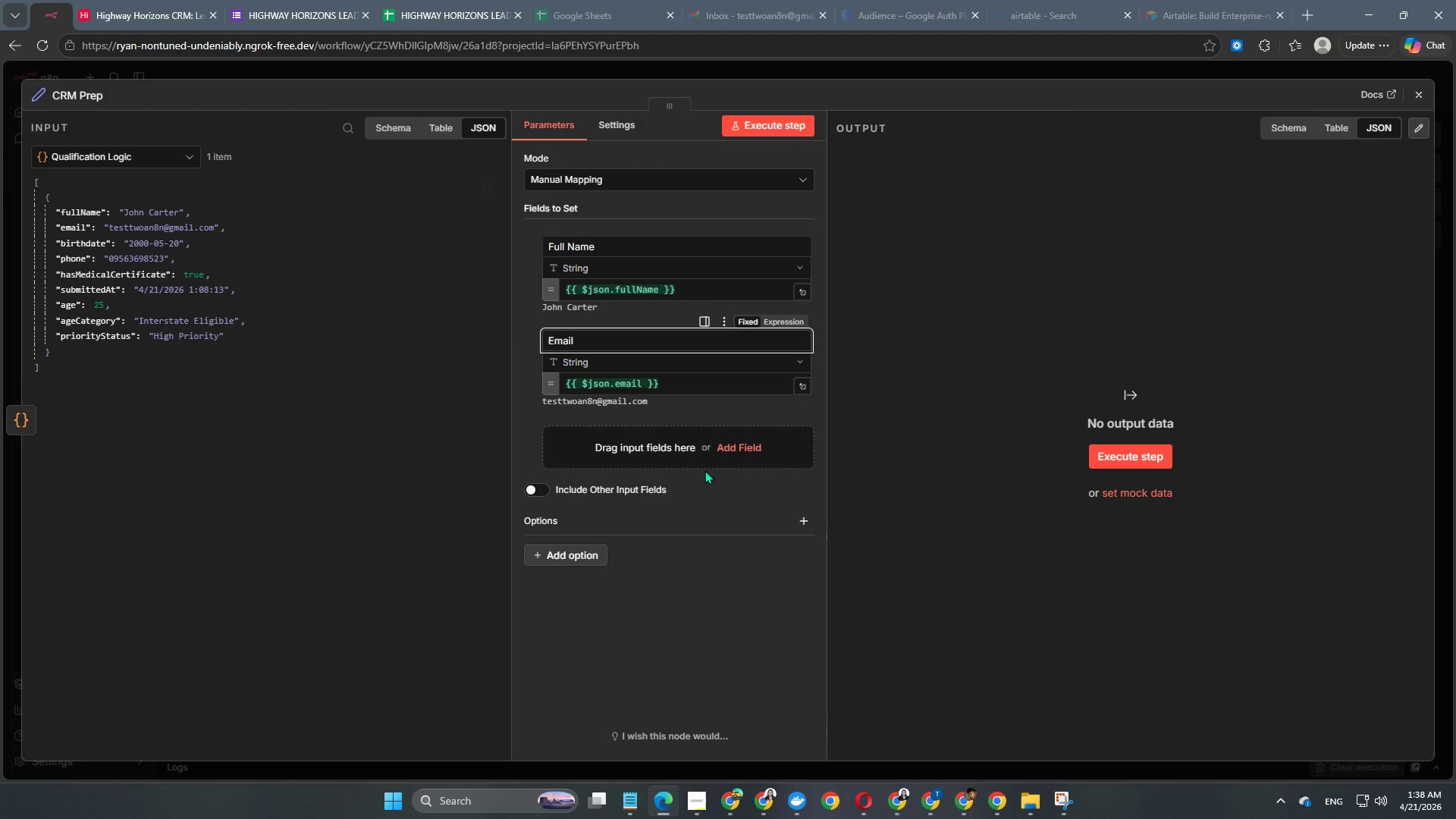 
left_click([706, 451])
 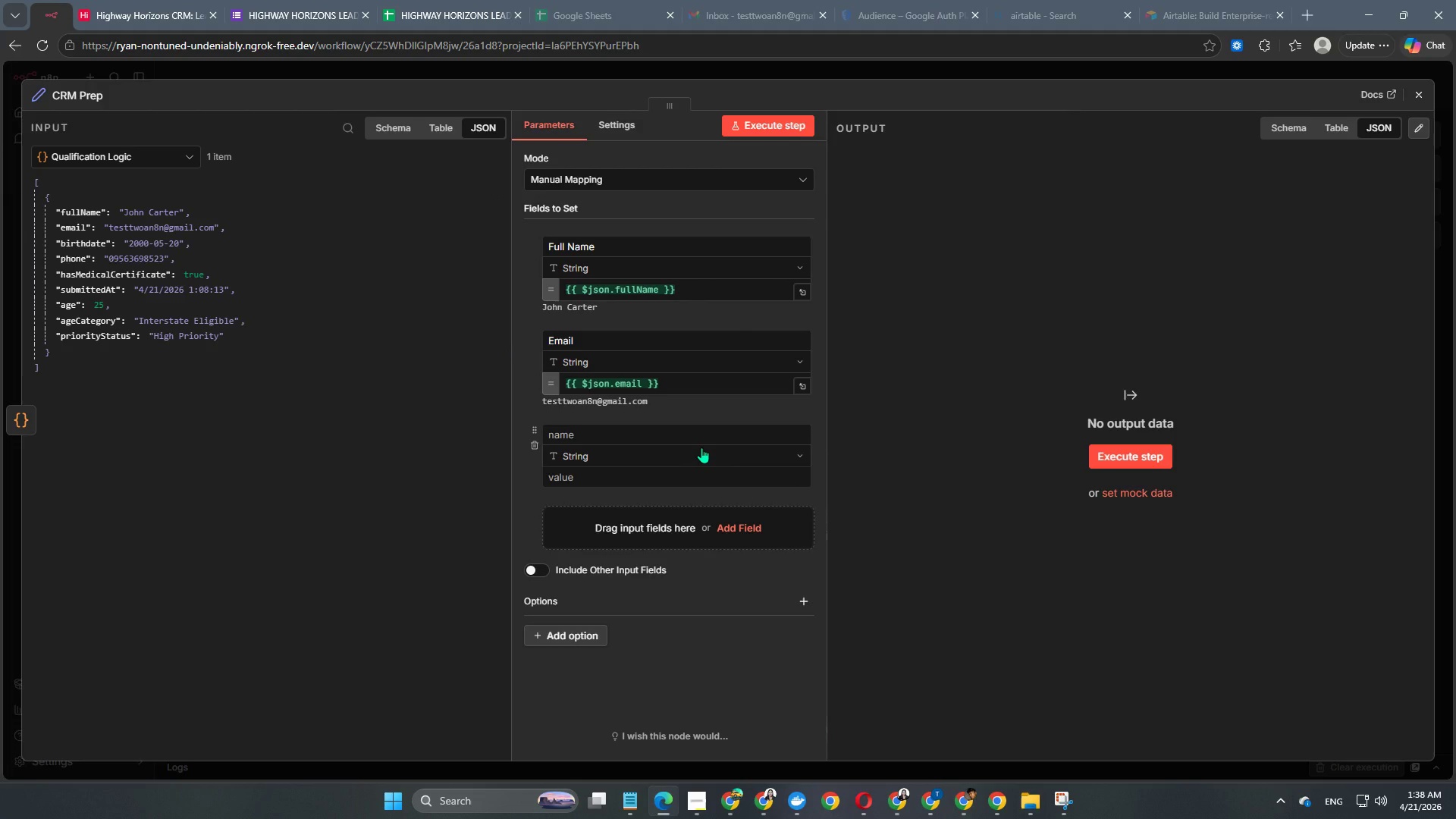 
scroll: coordinate [701, 447], scroll_direction: down, amount: 2.0
 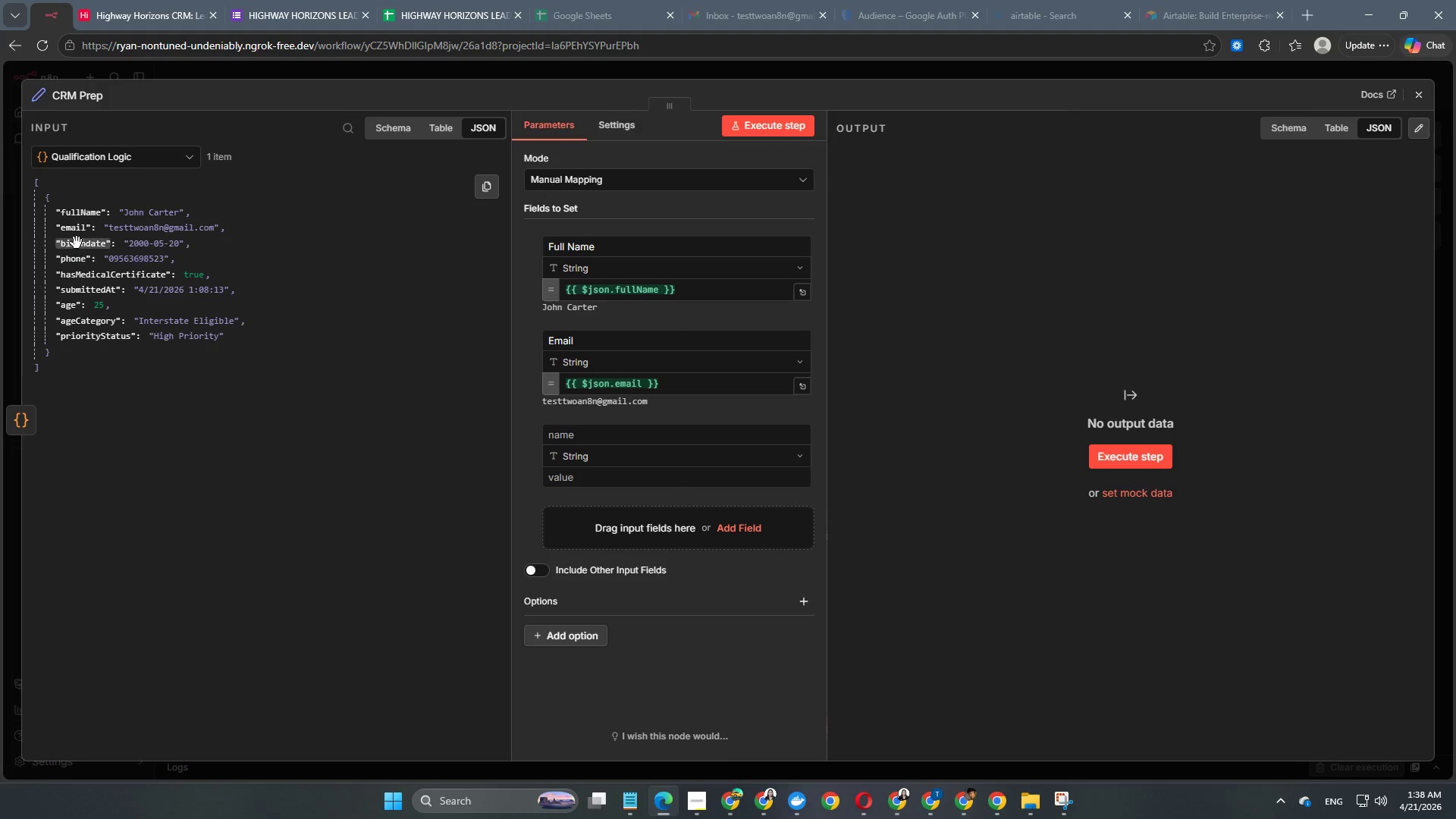 
left_click_drag(start_coordinate=[72, 263], to_coordinate=[602, 472])
 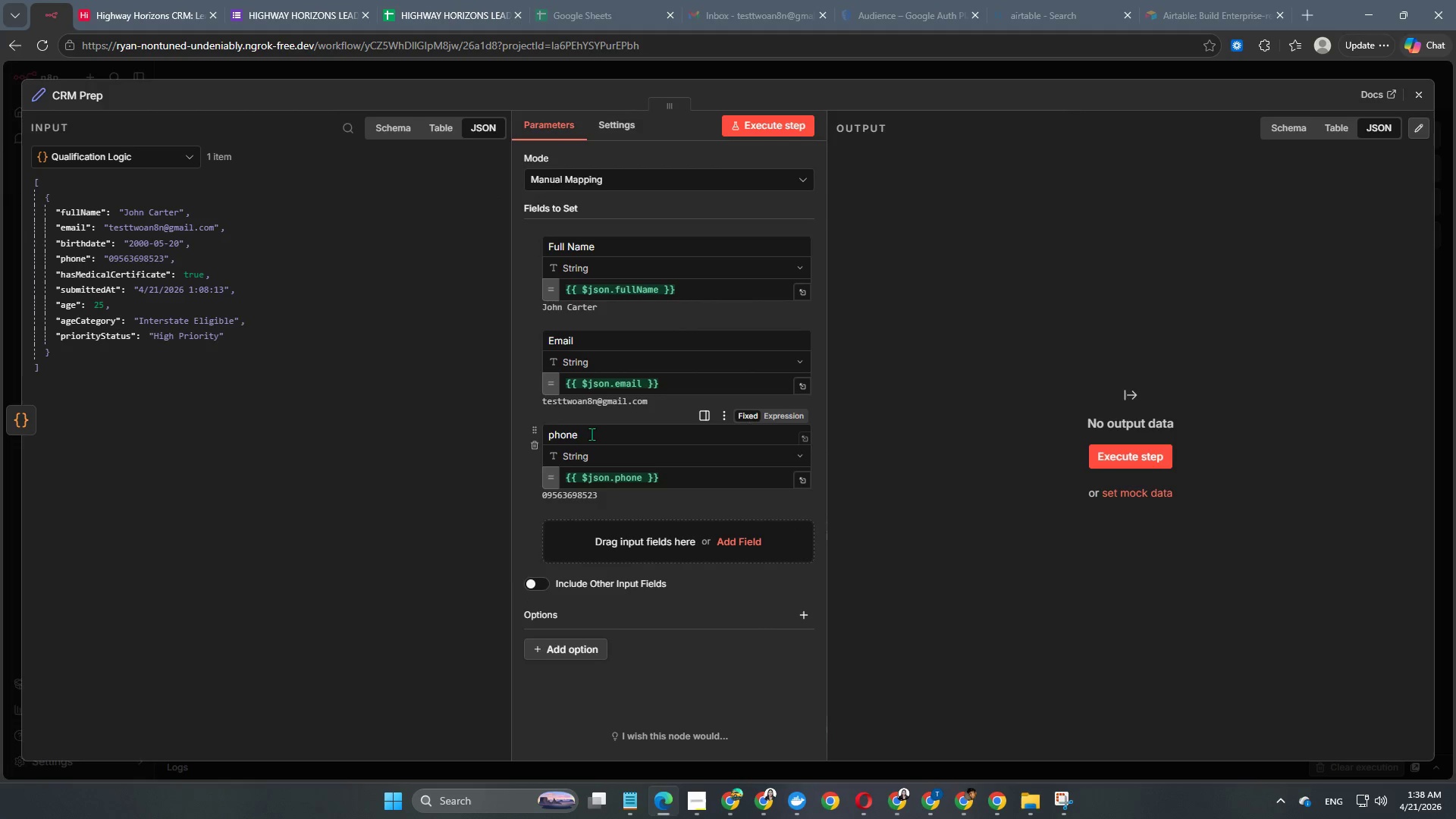 
left_click_drag(start_coordinate=[592, 434], to_coordinate=[500, 429])
 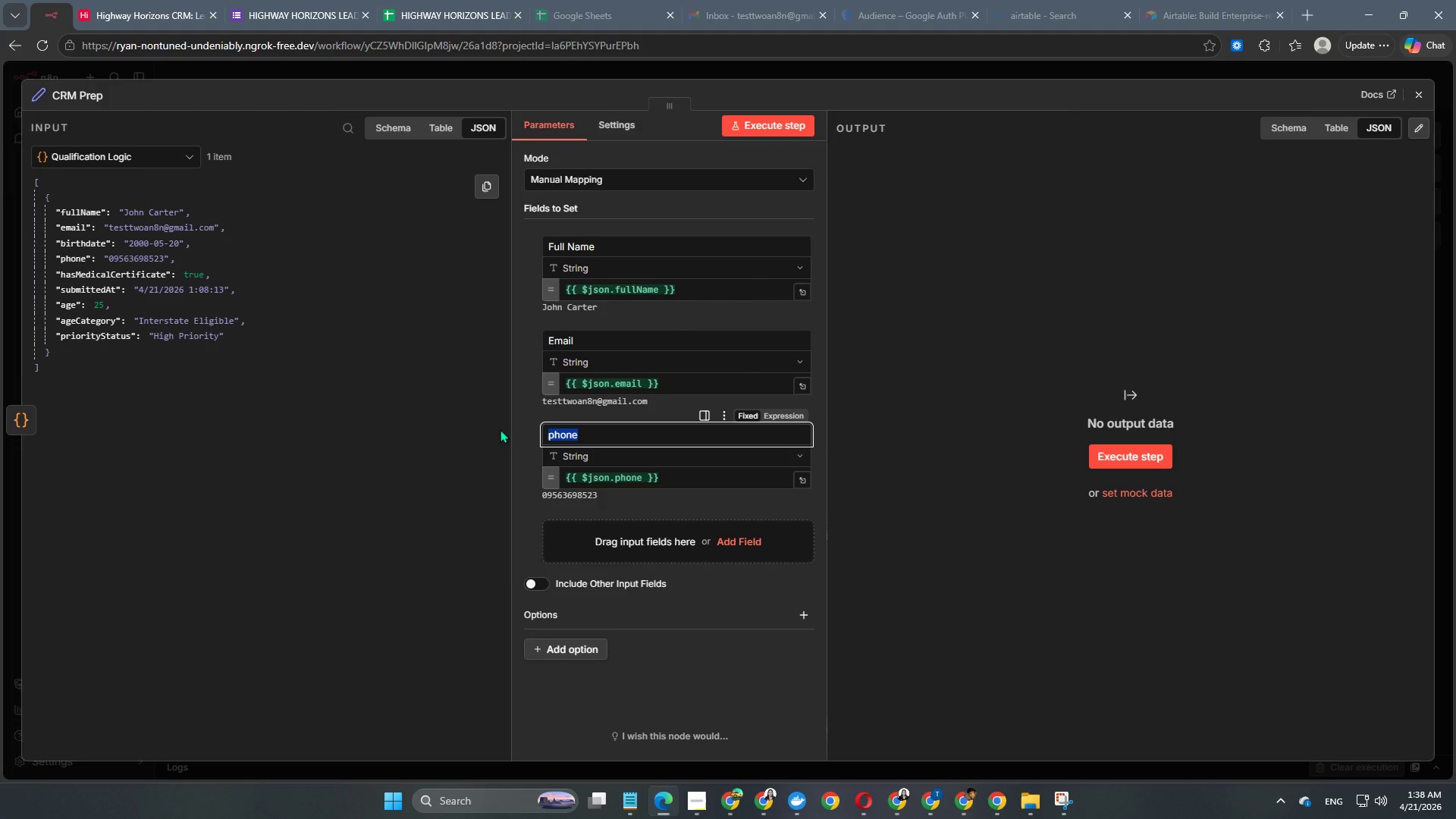 
type(PHONE)
 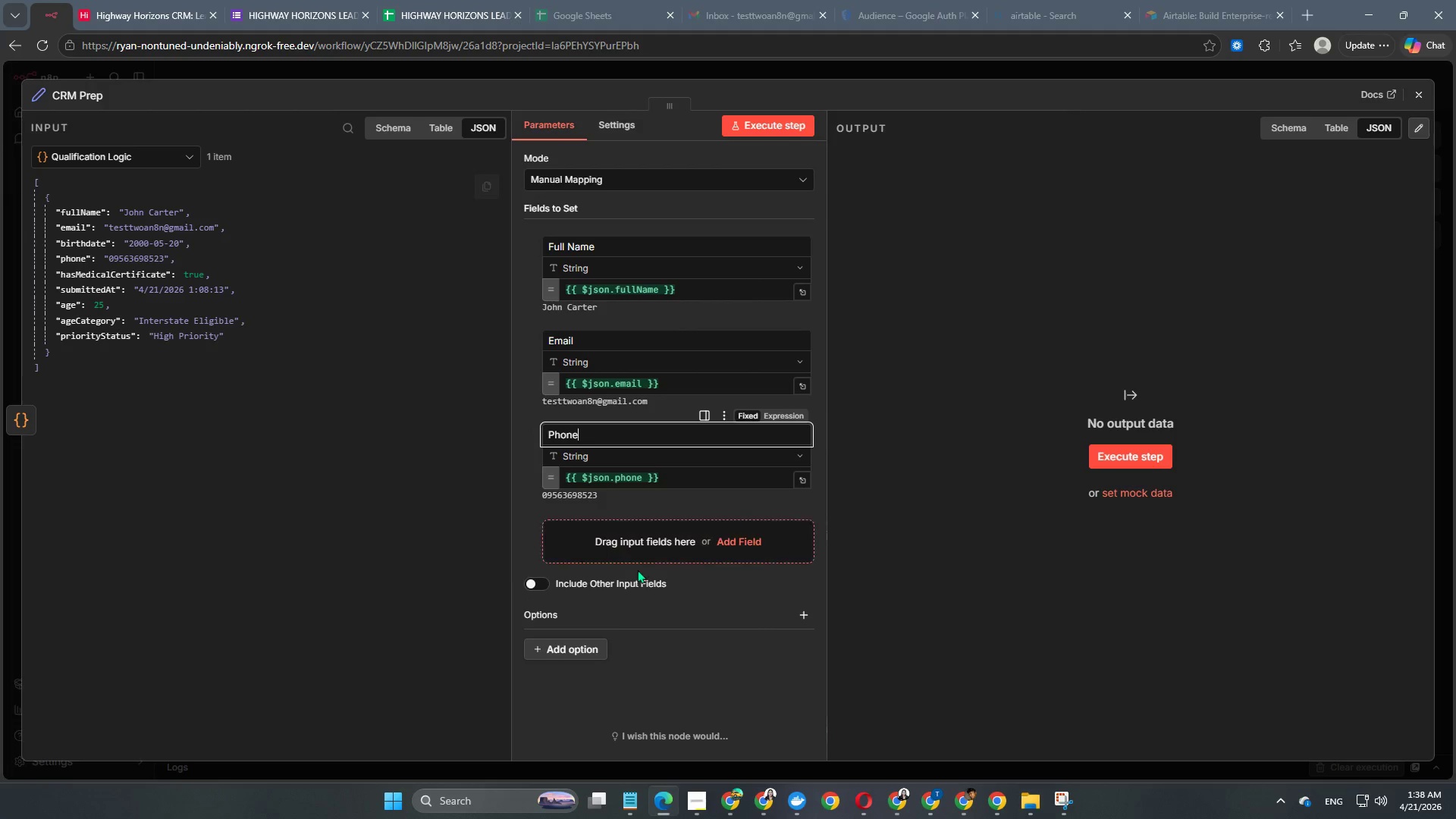 
left_click([684, 557])
 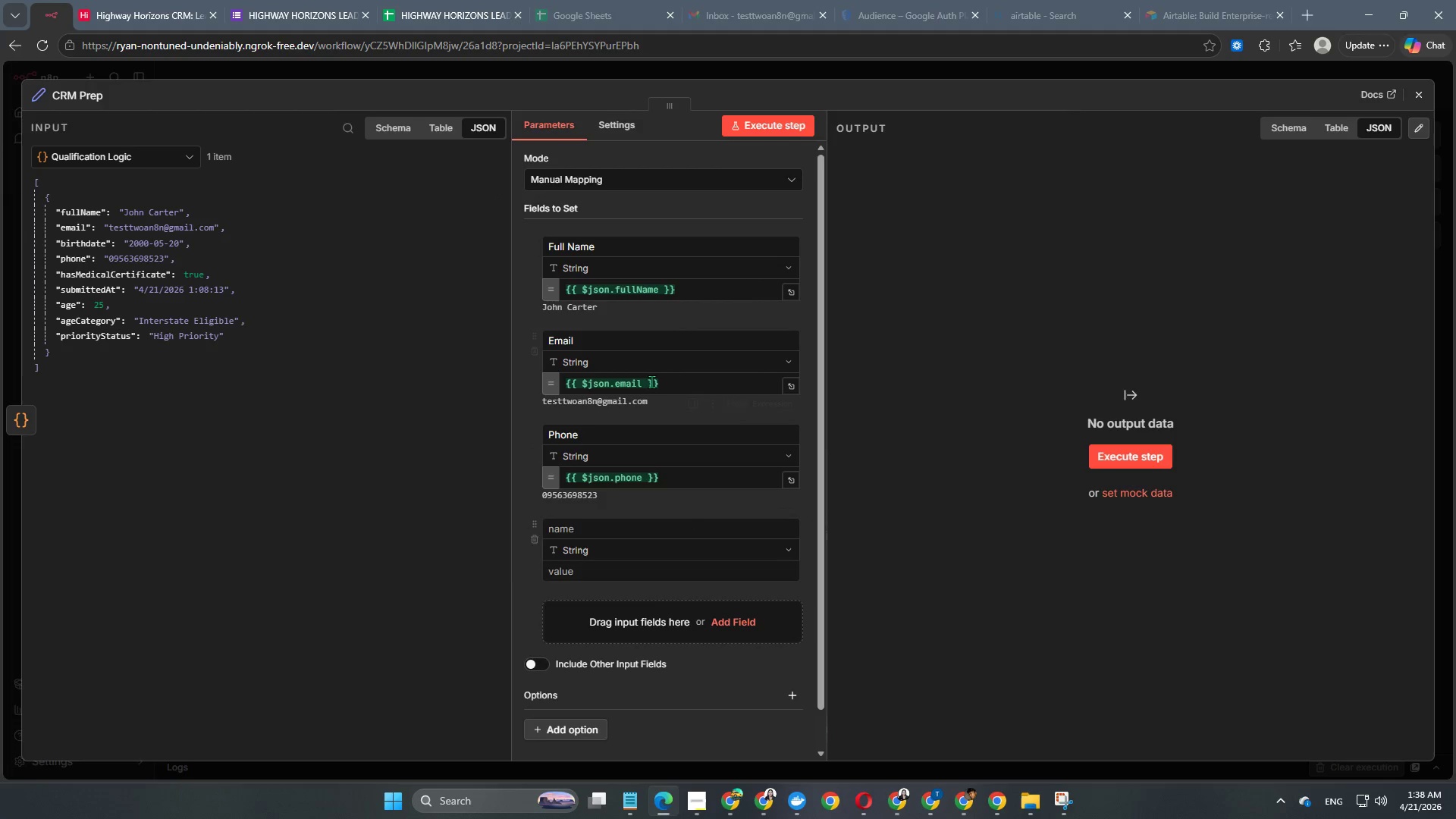 
scroll: coordinate [651, 381], scroll_direction: down, amount: 2.0
 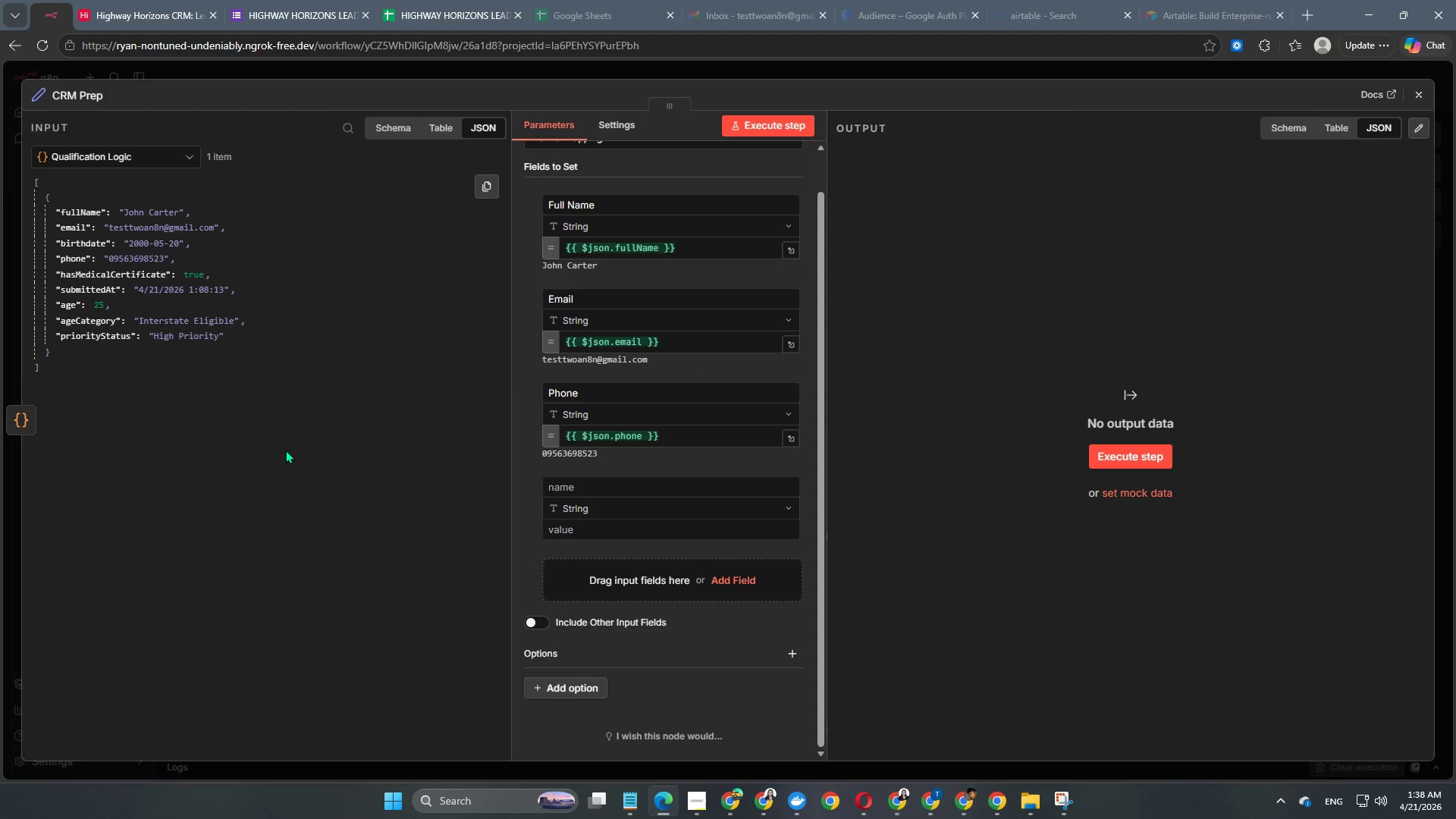 
left_click_drag(start_coordinate=[65, 309], to_coordinate=[605, 532])
 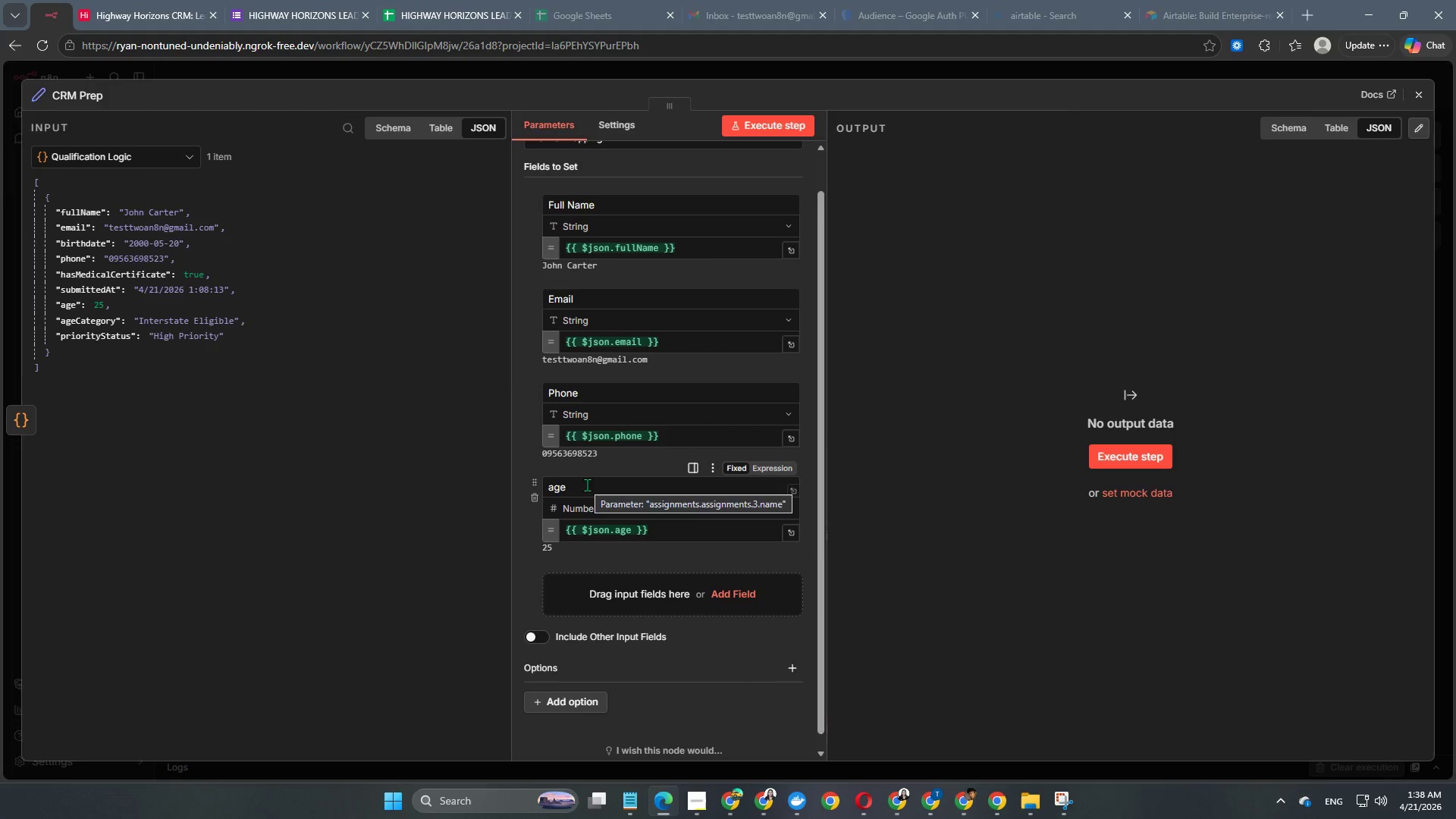 
left_click_drag(start_coordinate=[585, 489], to_coordinate=[498, 482])
 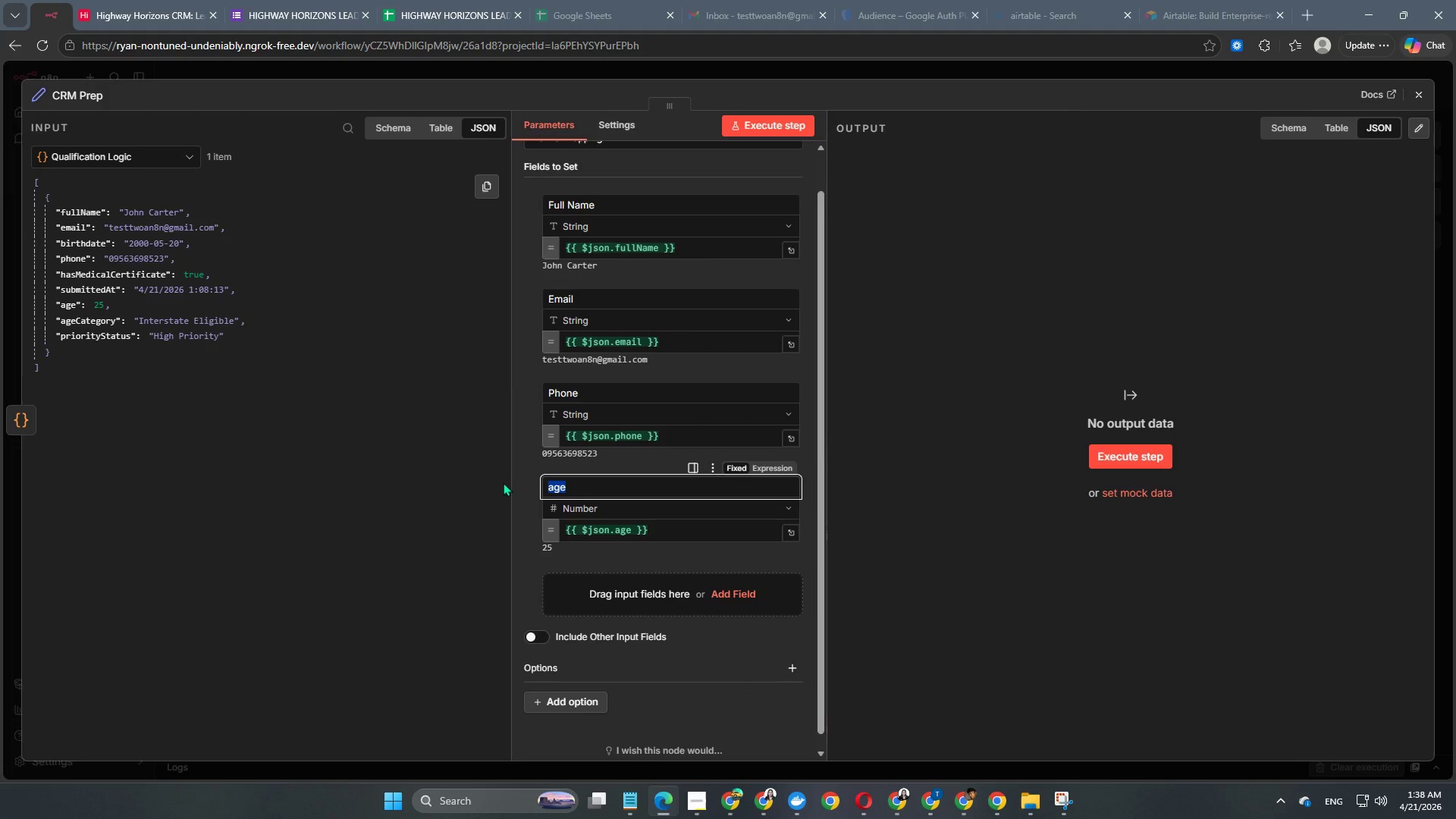 
type(Age)
 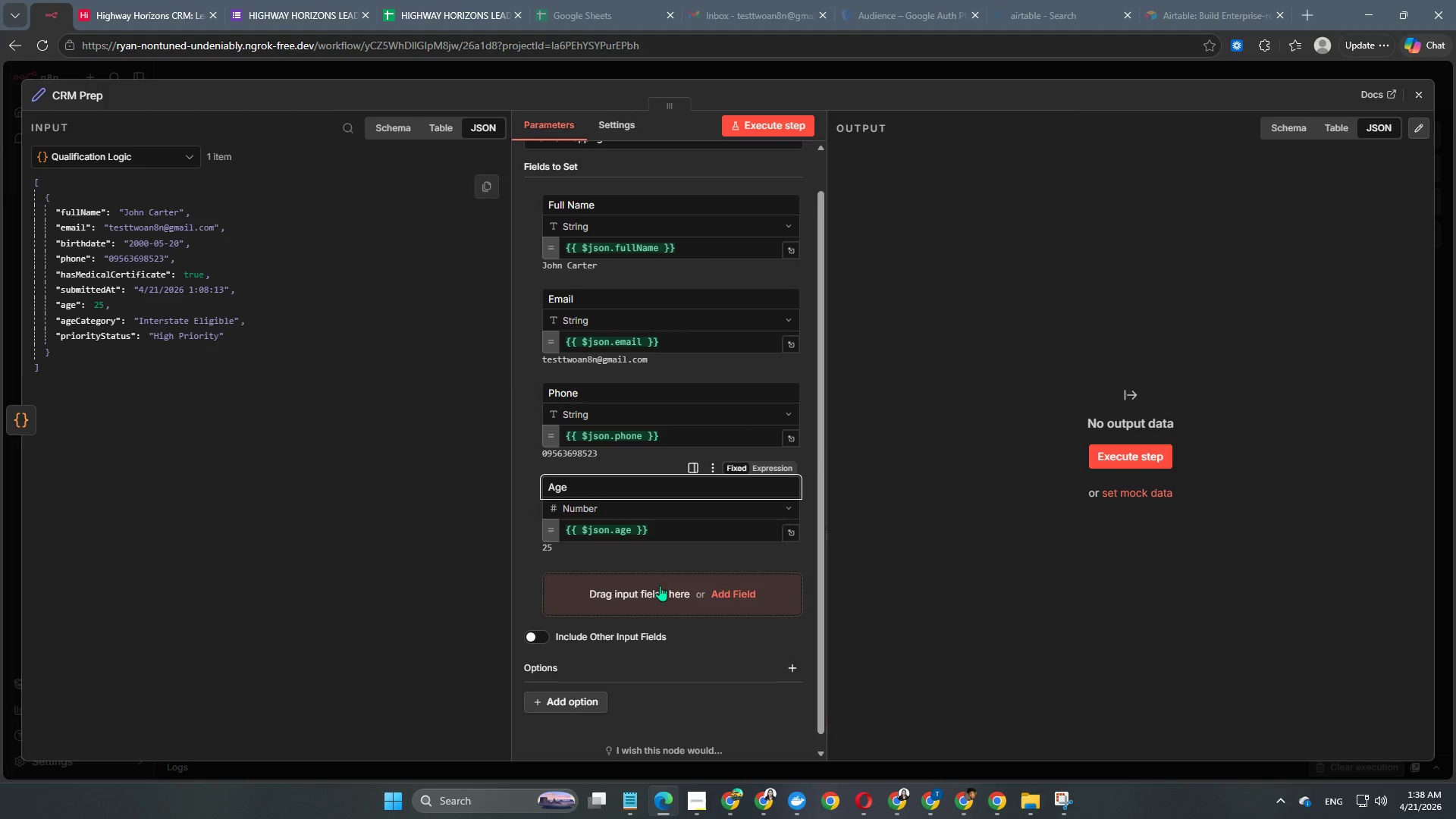 
left_click([665, 587])
 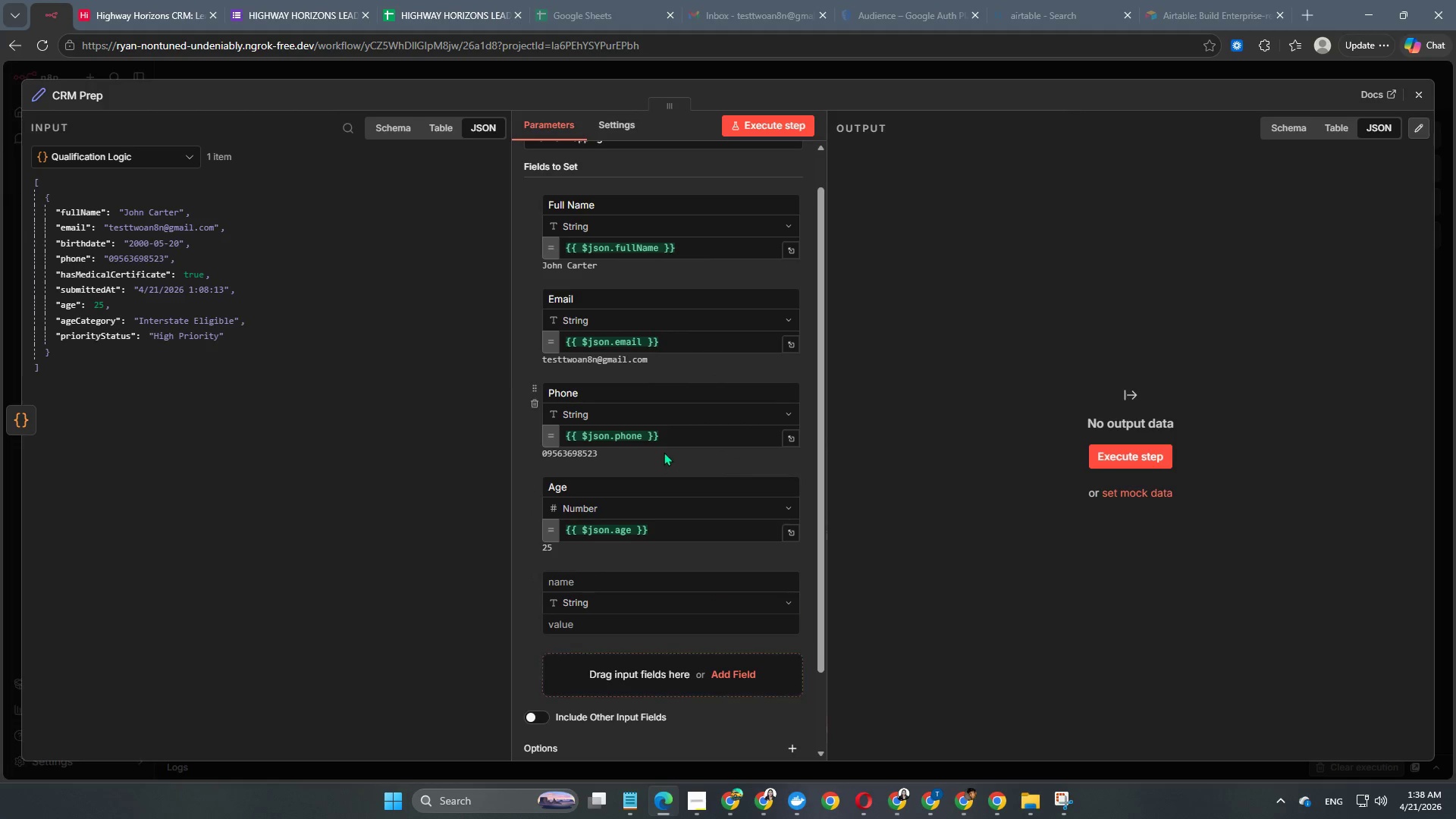 
scroll: coordinate [664, 452], scroll_direction: down, amount: 3.0
 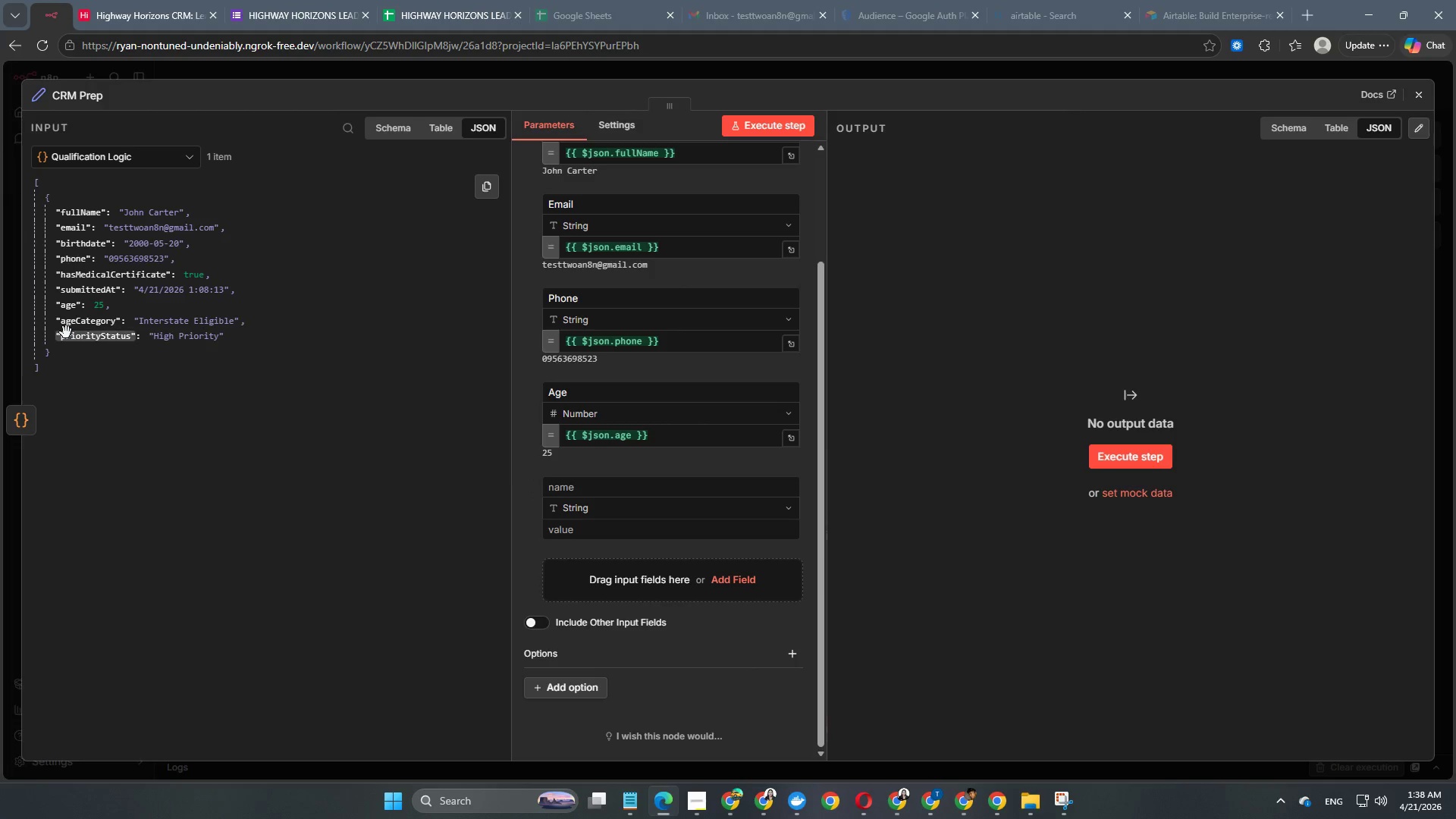 
left_click_drag(start_coordinate=[77, 322], to_coordinate=[632, 531])
 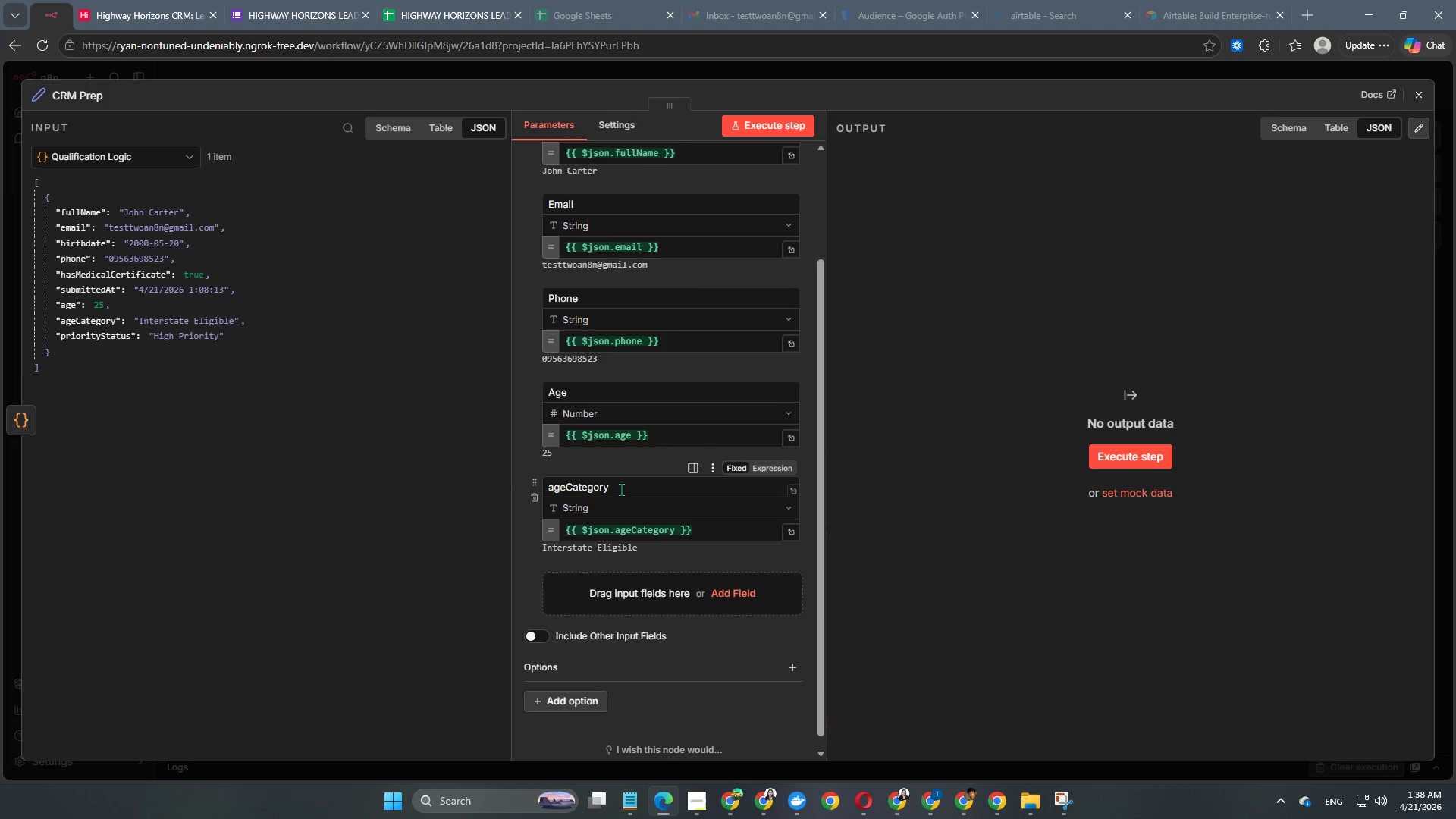 
left_click_drag(start_coordinate=[621, 489], to_coordinate=[435, 489])
 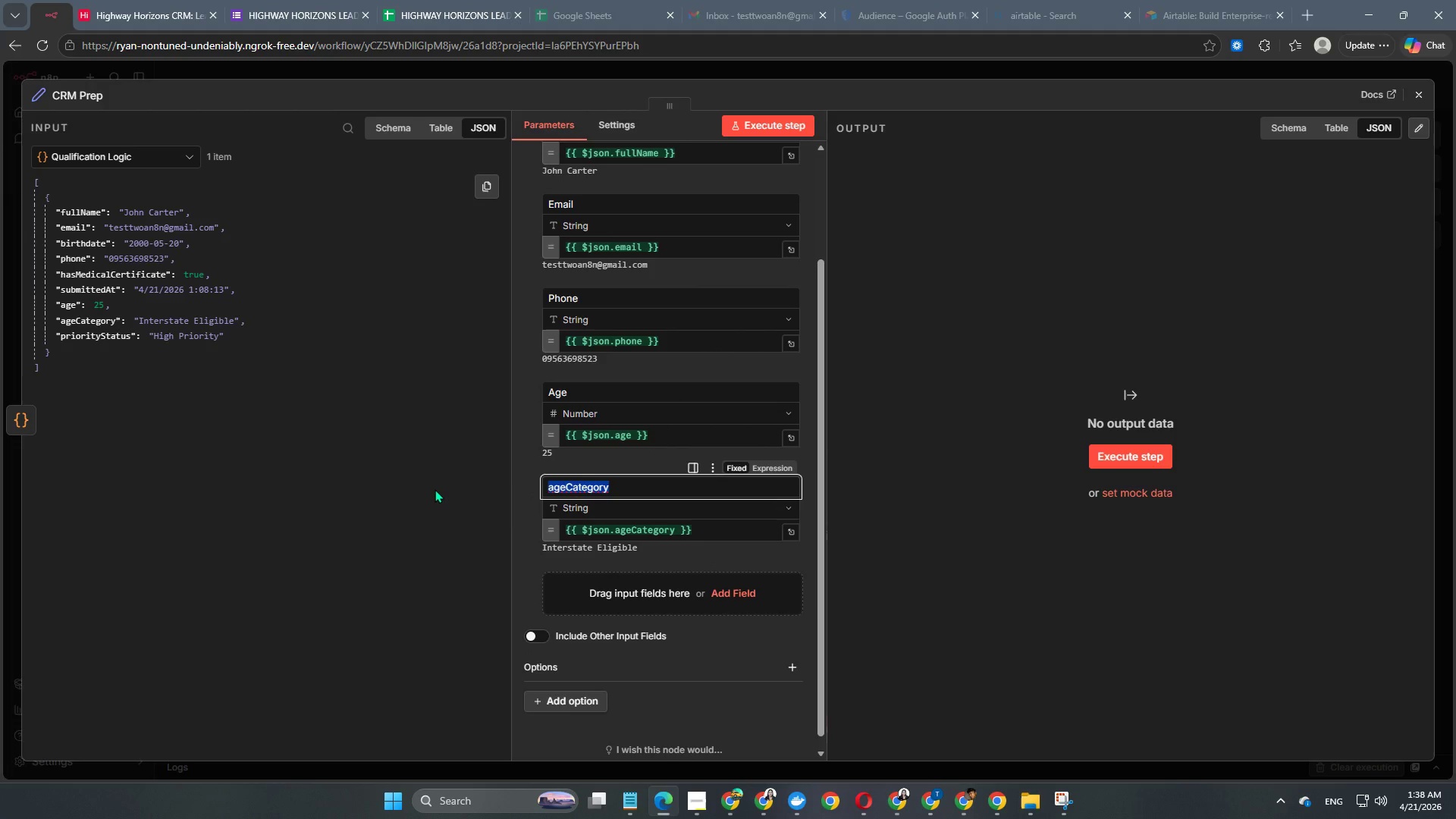 
type(Age Category)
 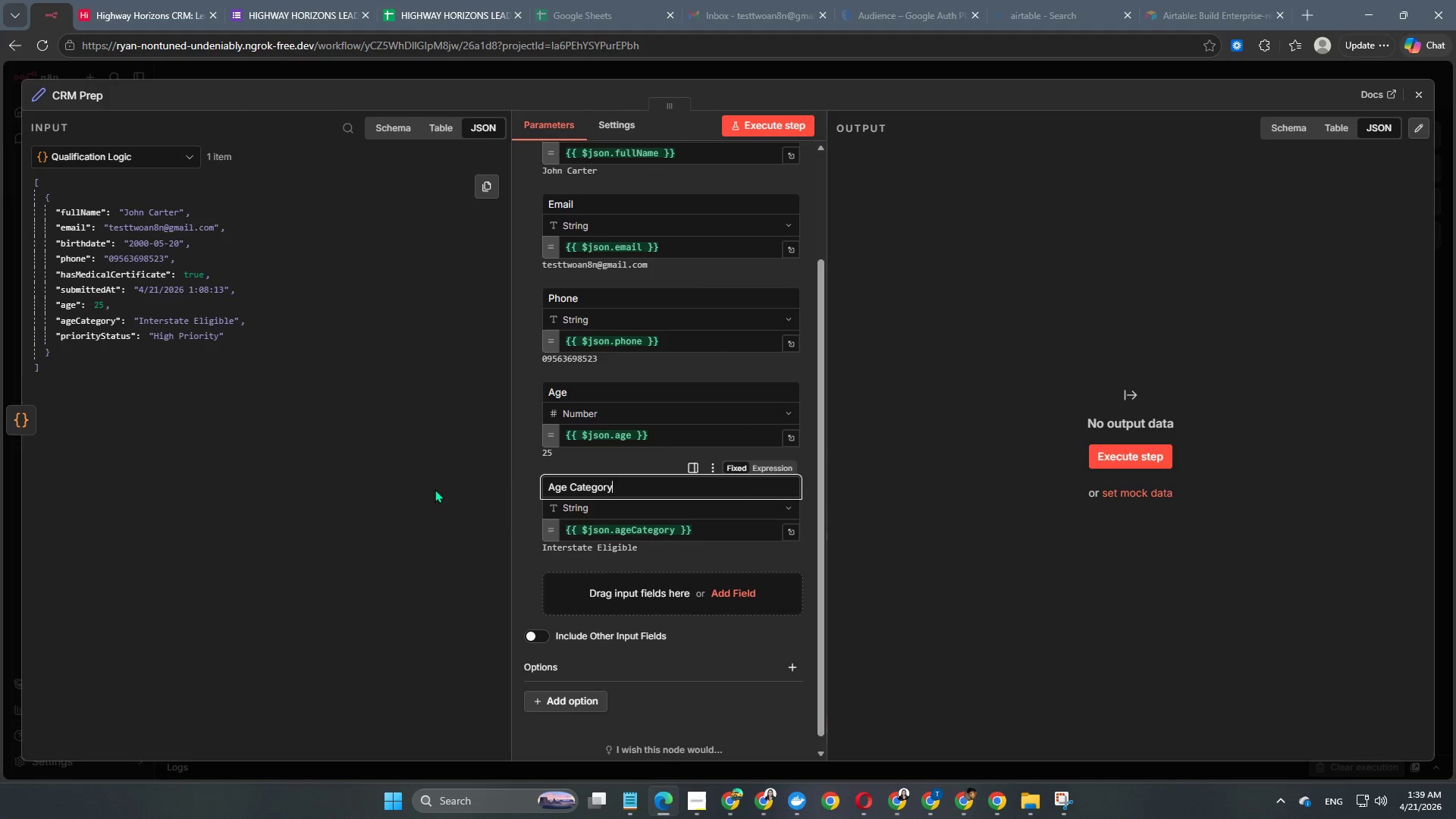 
key(Enter)
 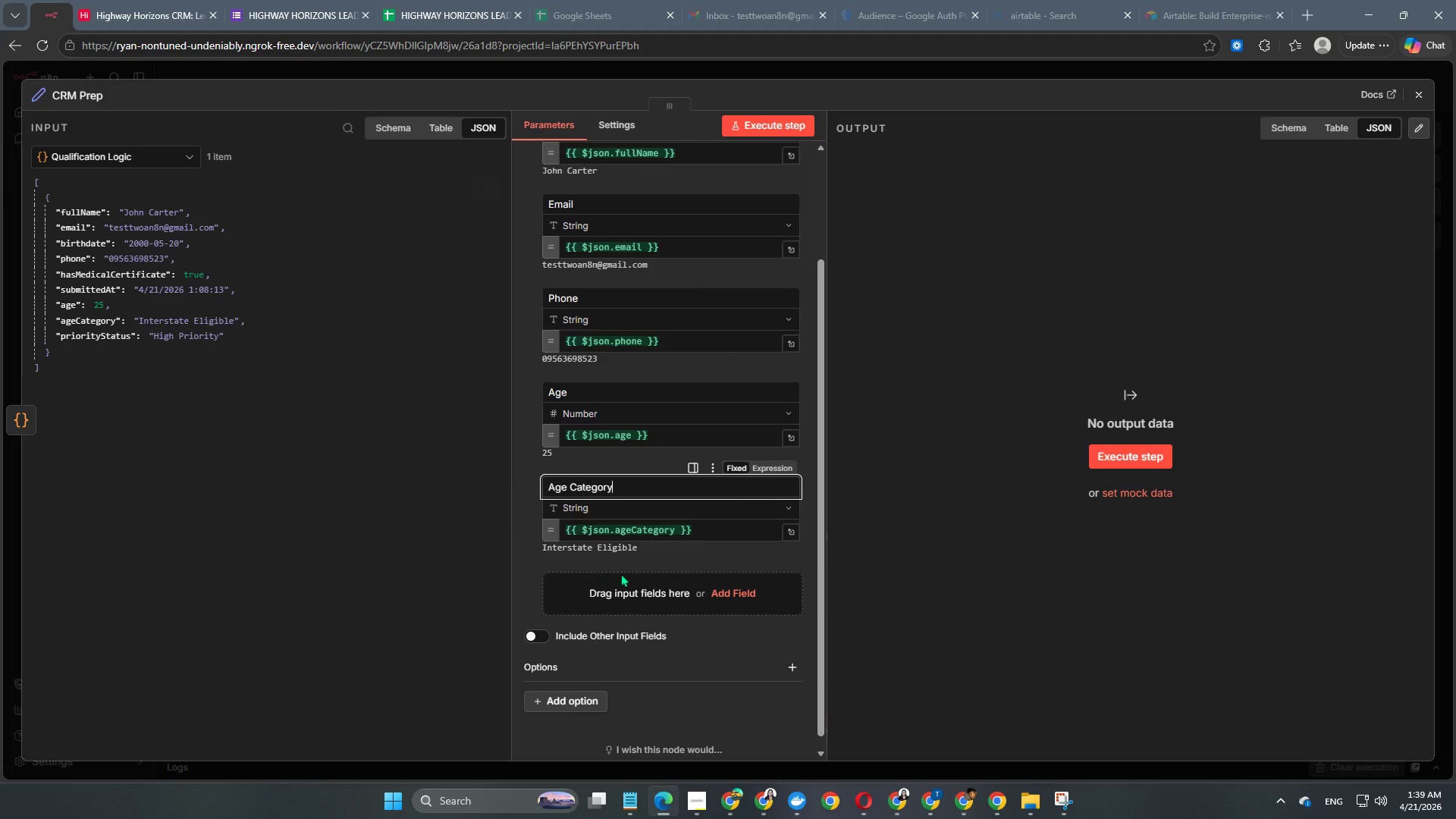 
left_click([656, 610])
 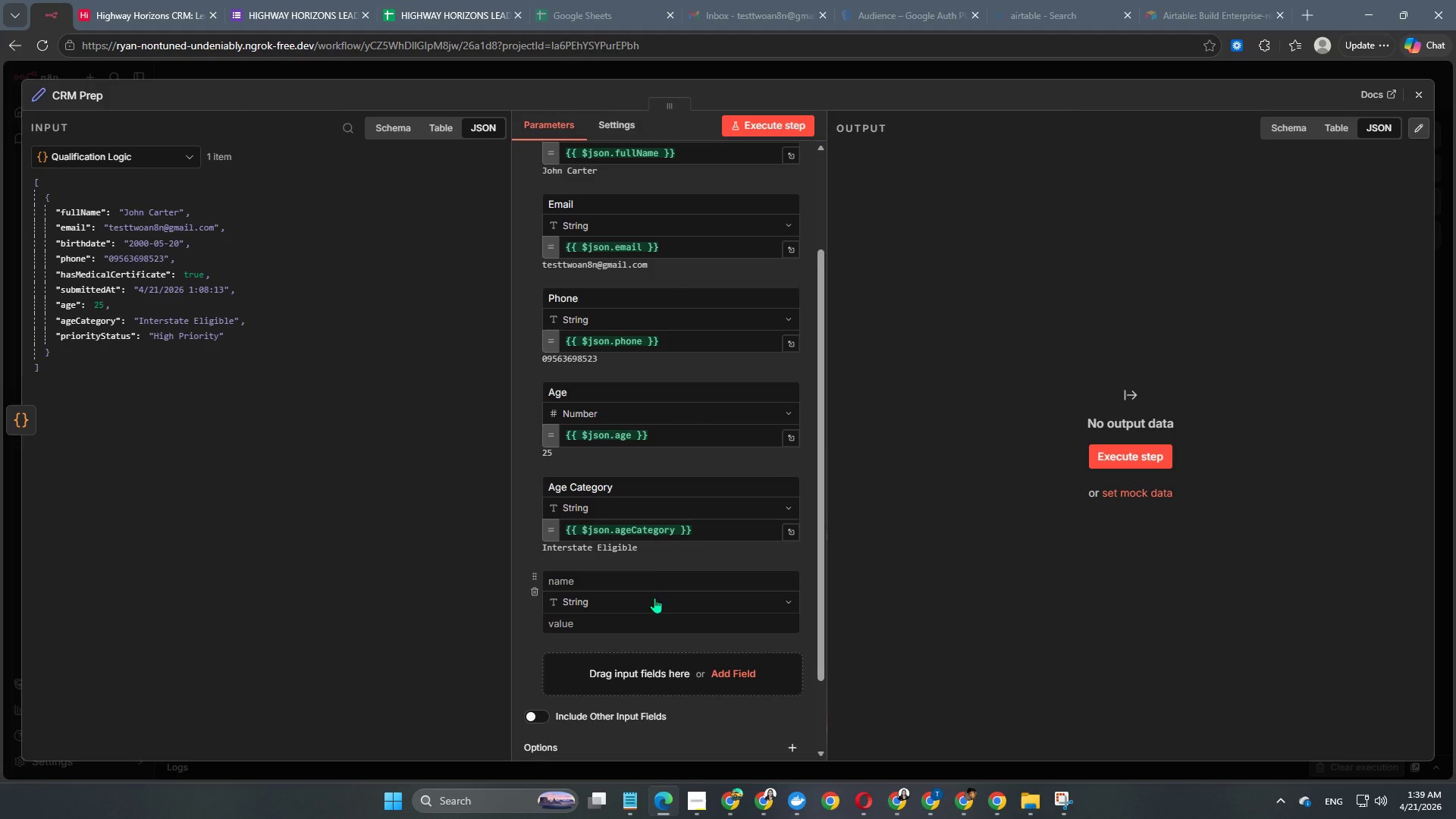 
mouse_move([632, 570])
 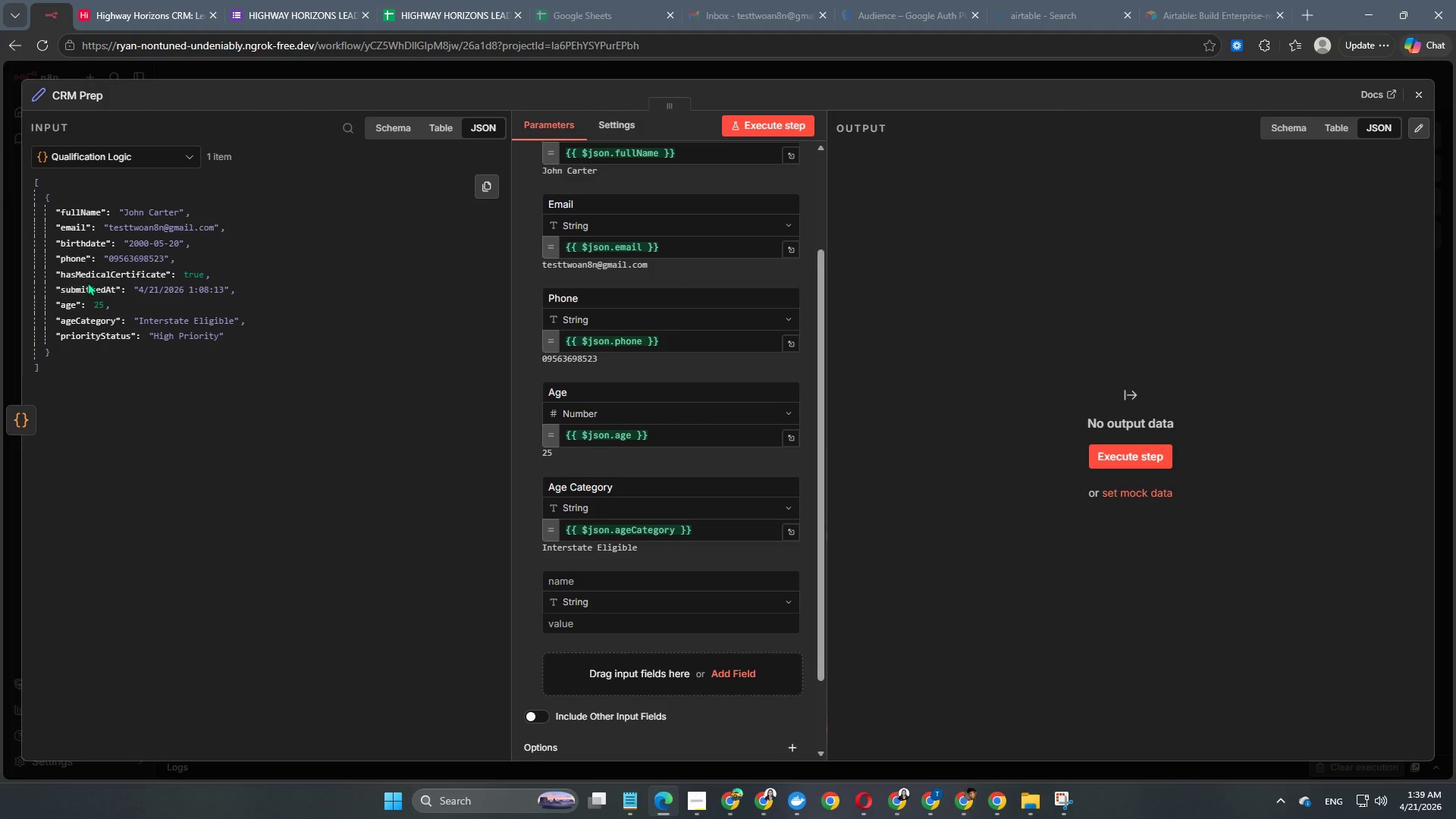 
left_click_drag(start_coordinate=[78, 275], to_coordinate=[631, 619])
 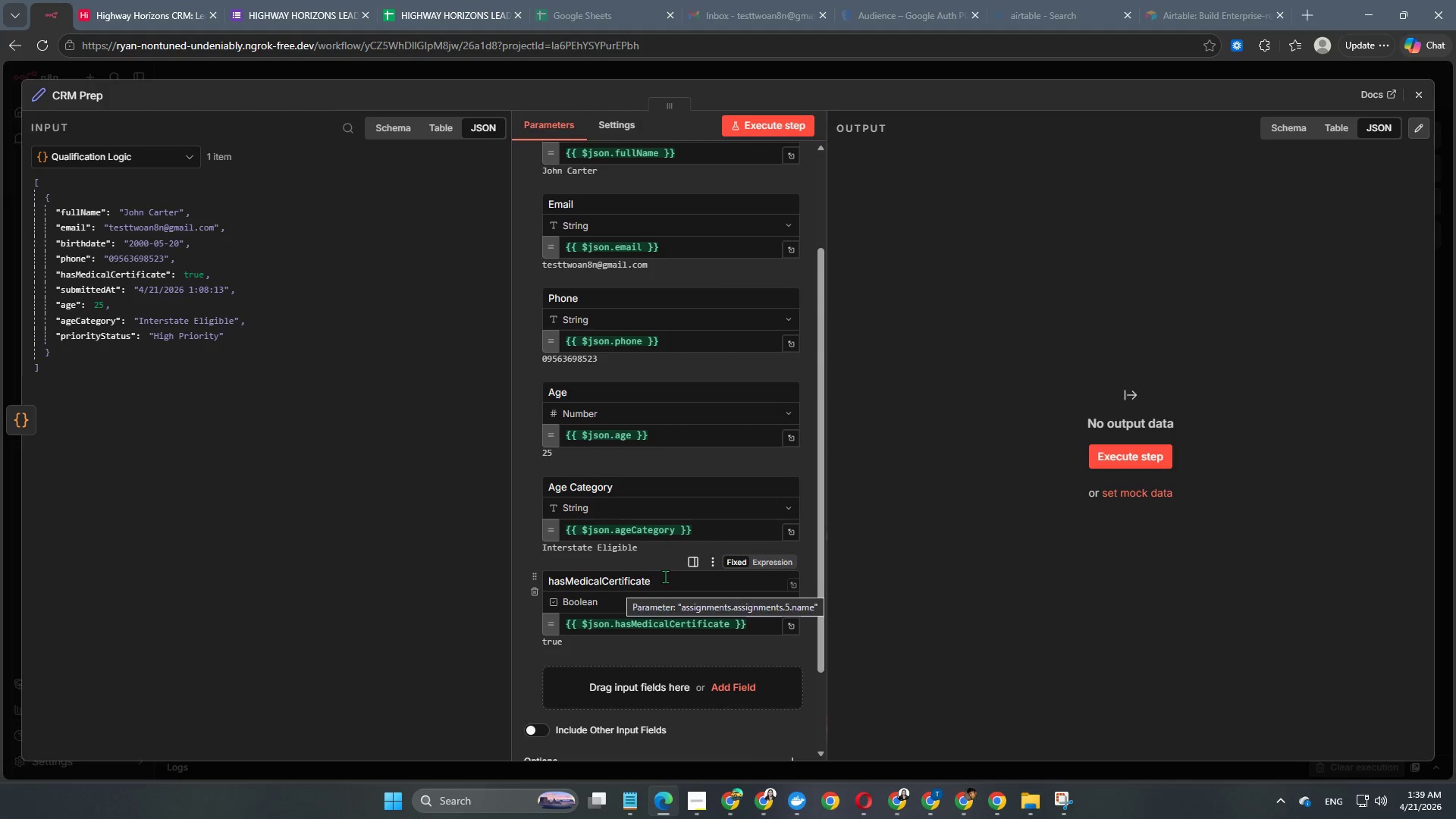 
left_click([665, 576])
 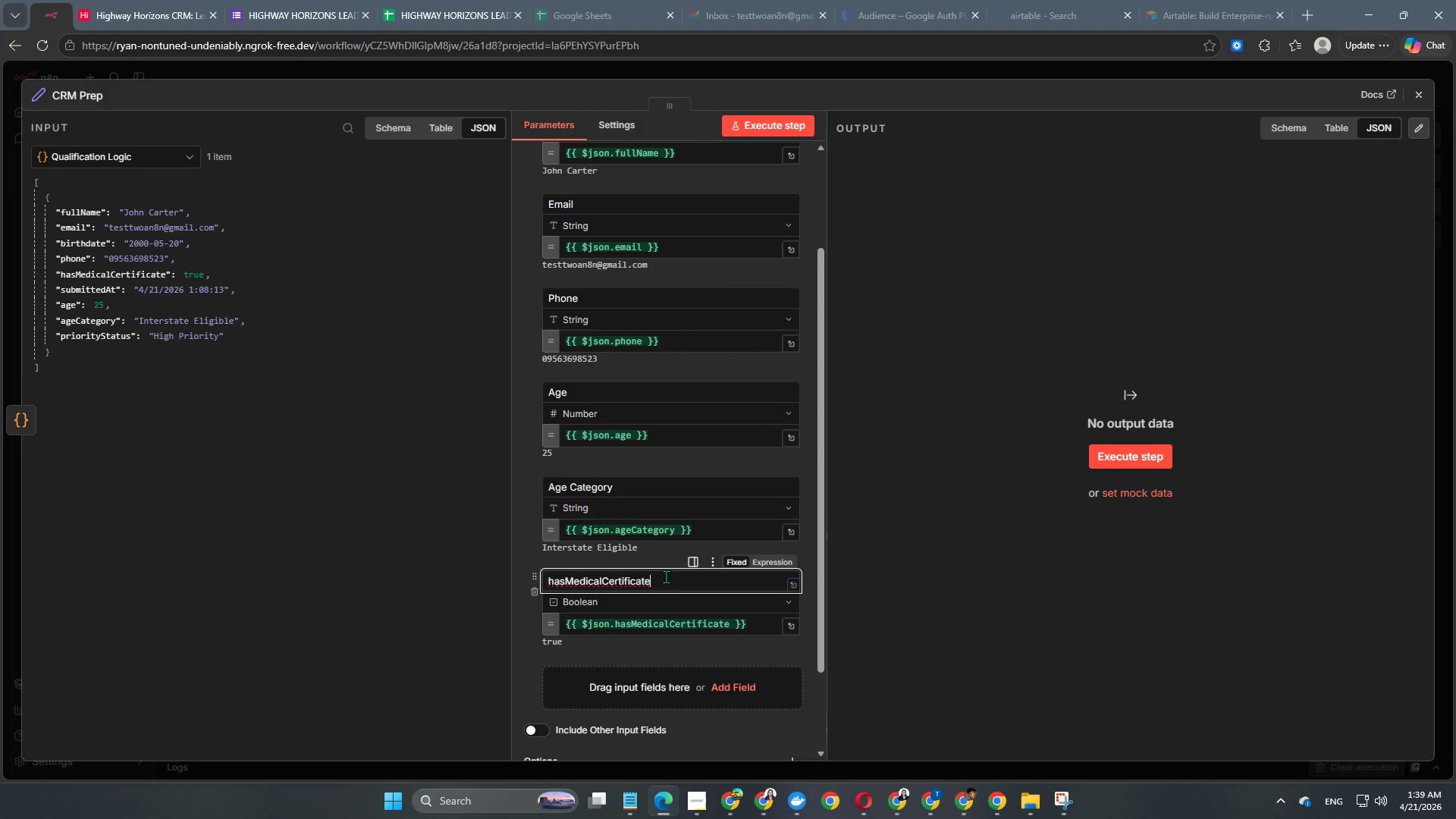 
left_click_drag(start_coordinate=[666, 576], to_coordinate=[519, 577])
 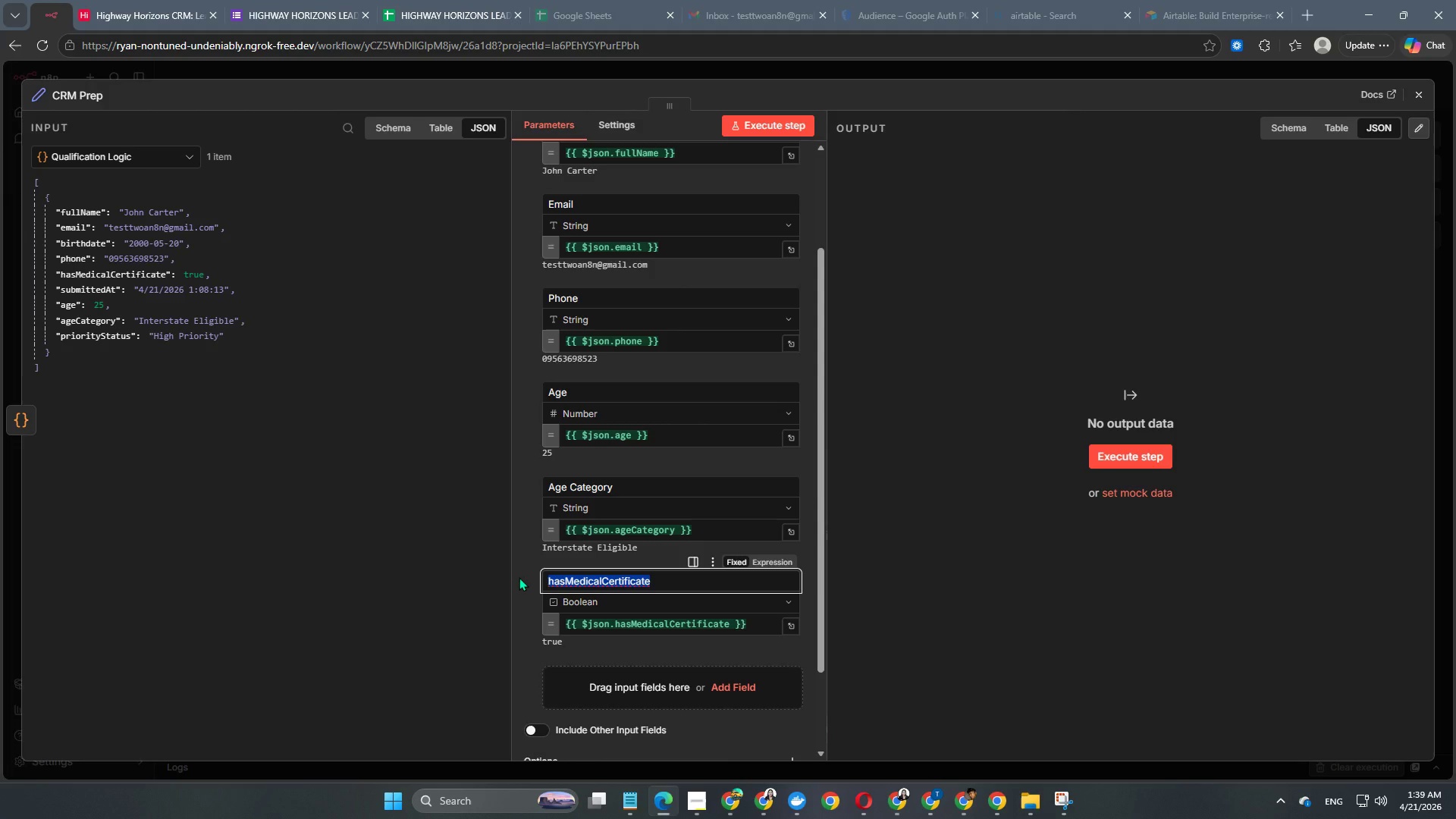 
type(Medical Certificate)
 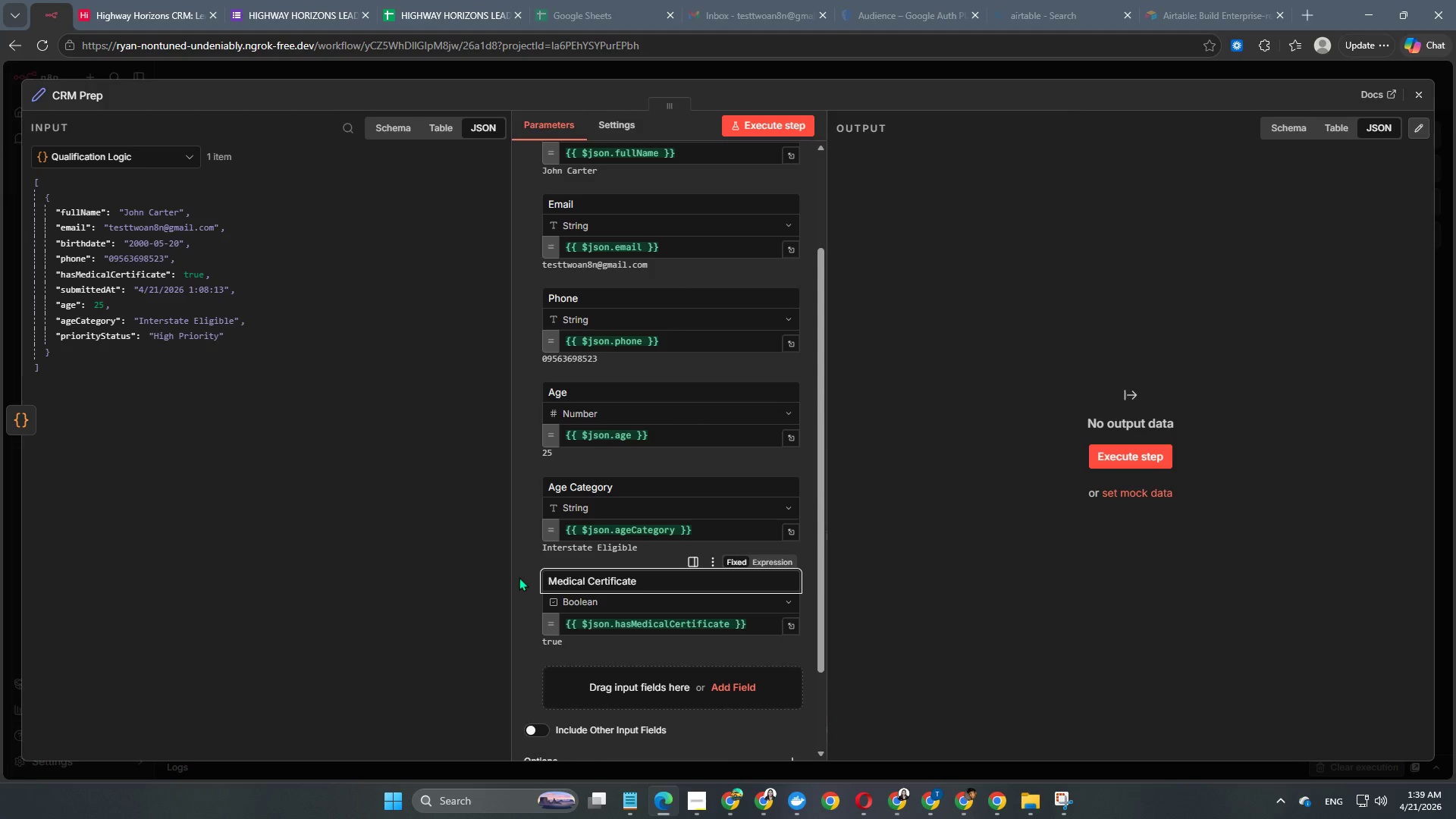 
 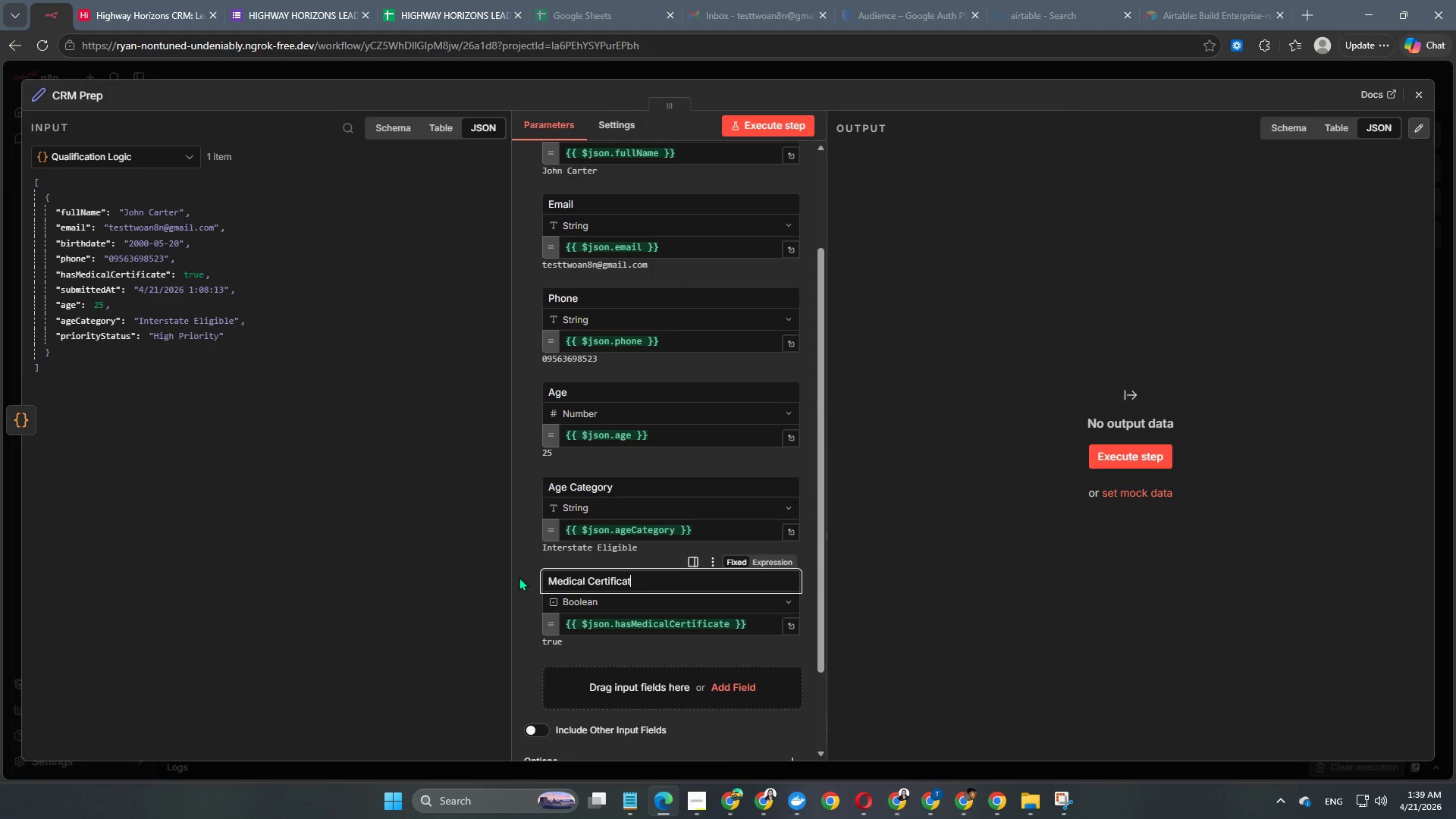 
key(Enter)
 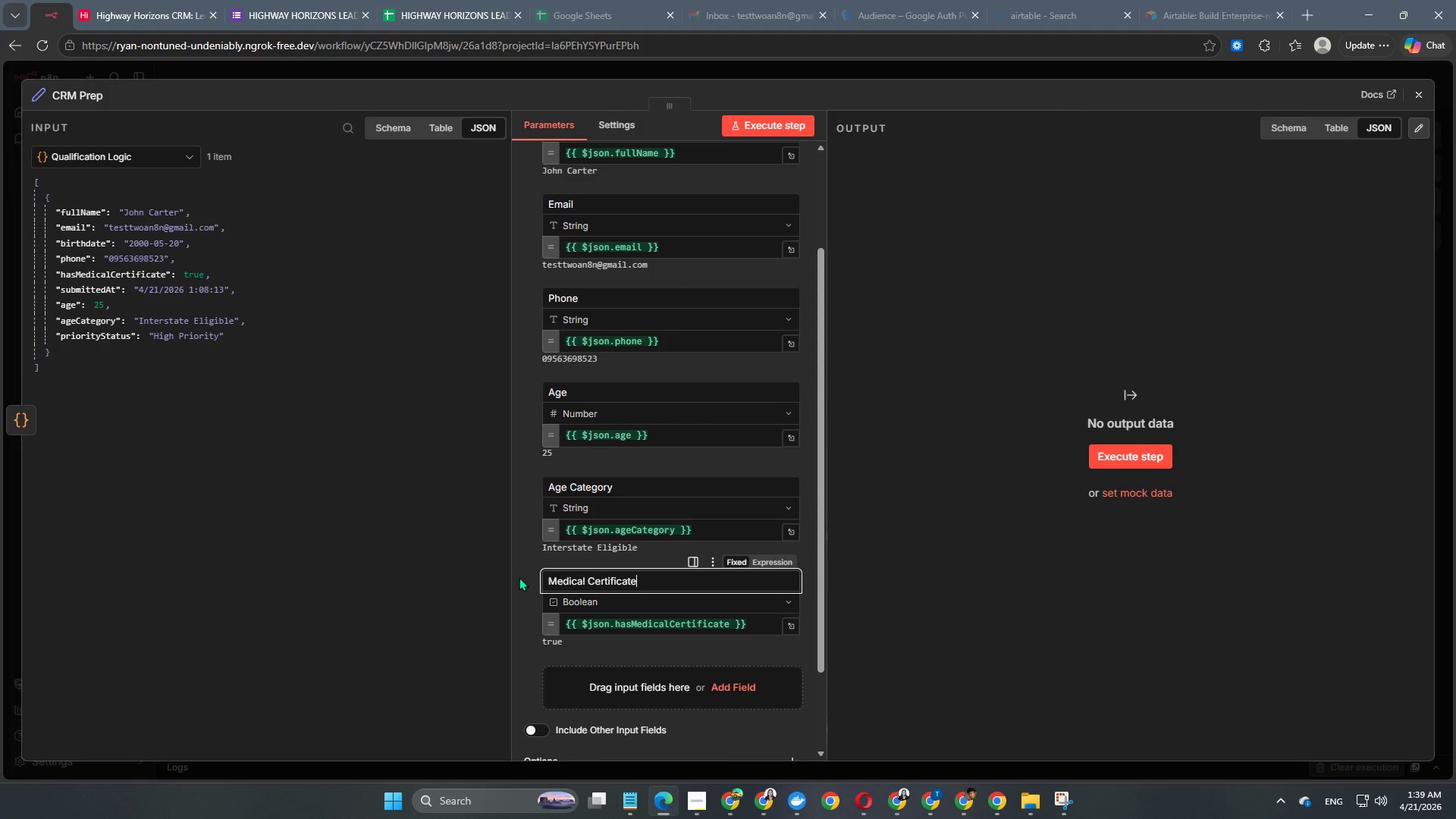 
left_click([519, 577])
 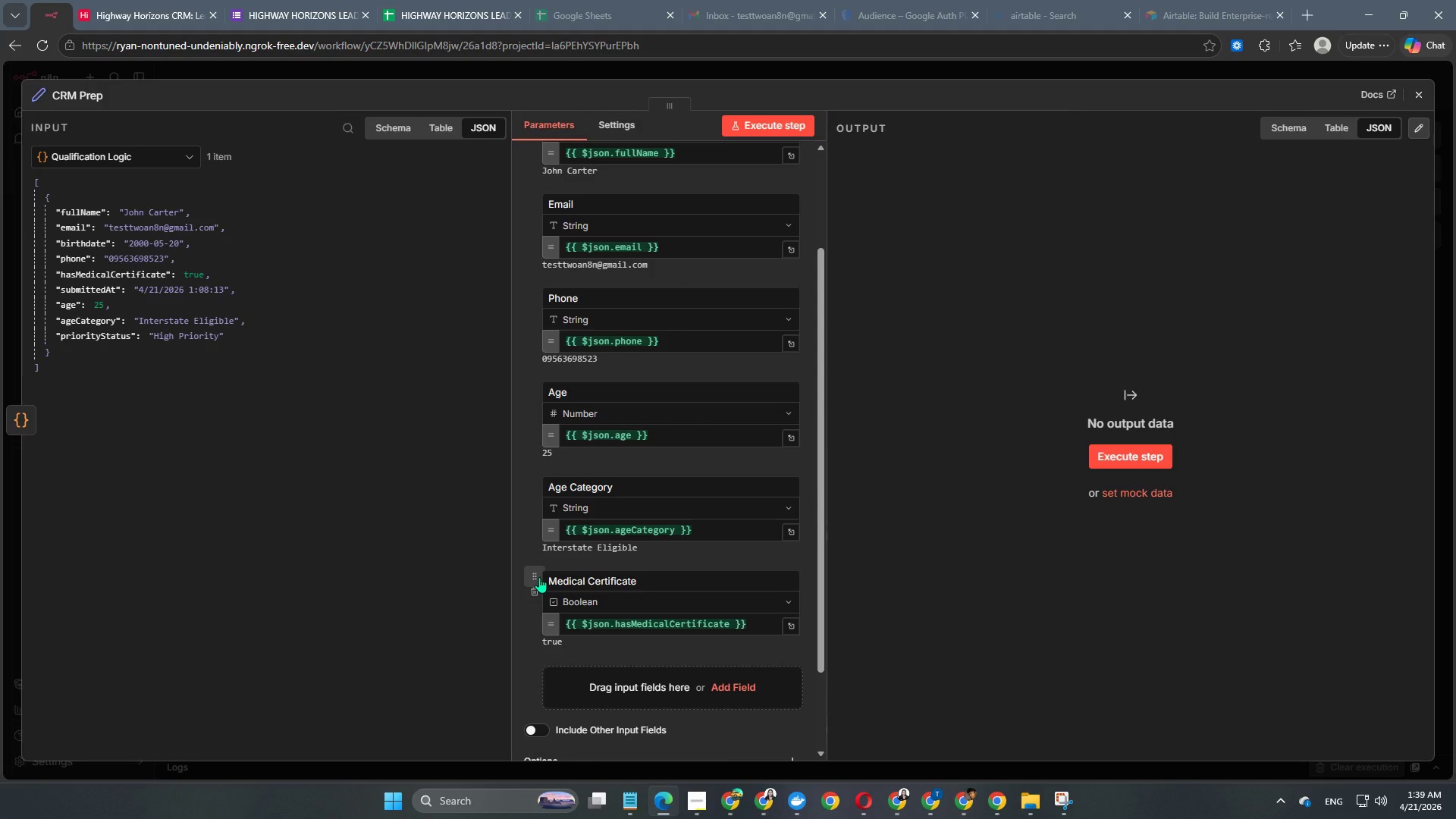 
scroll: coordinate [540, 577], scroll_direction: down, amount: 1.0
 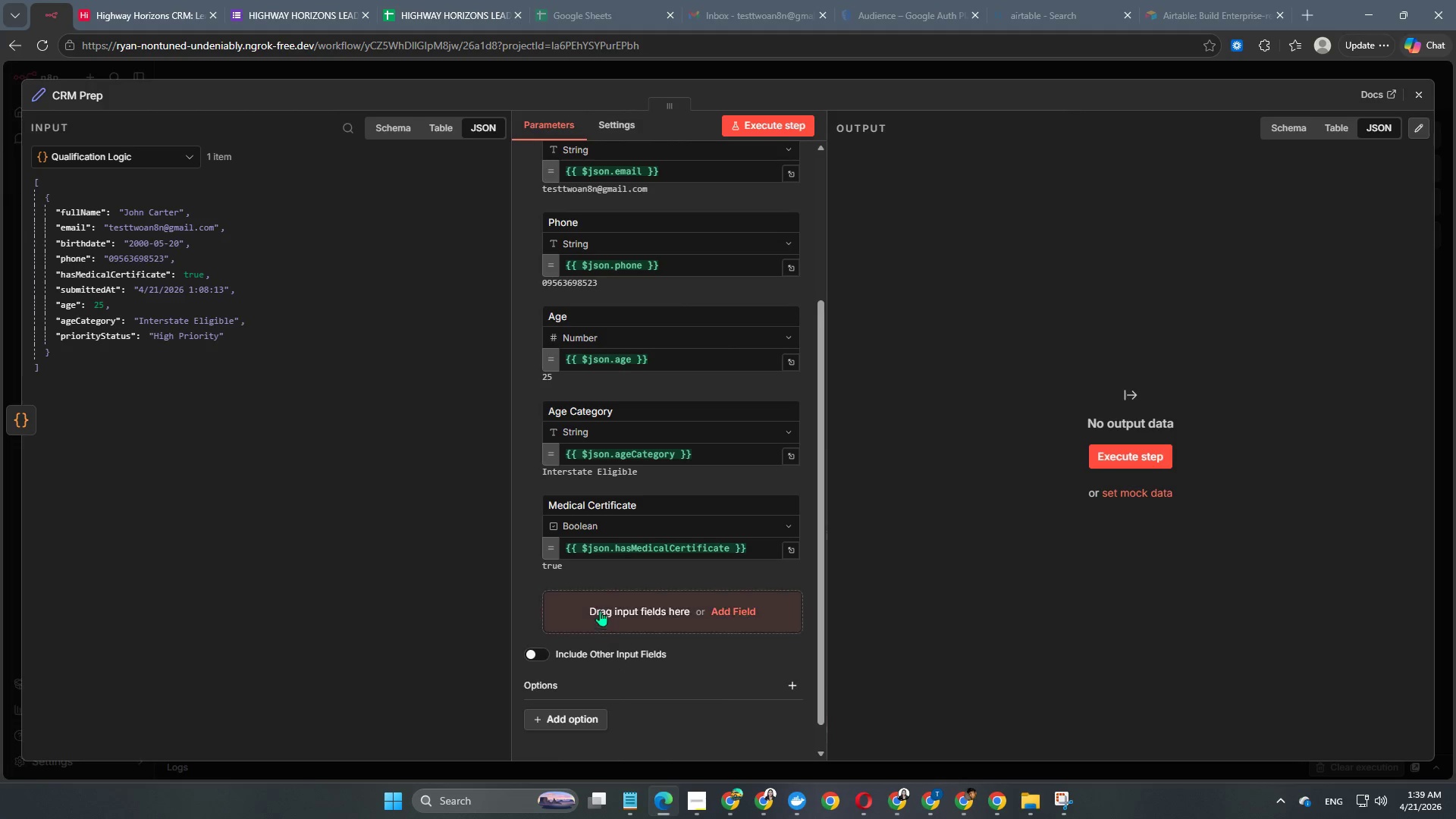 
left_click([602, 609])
 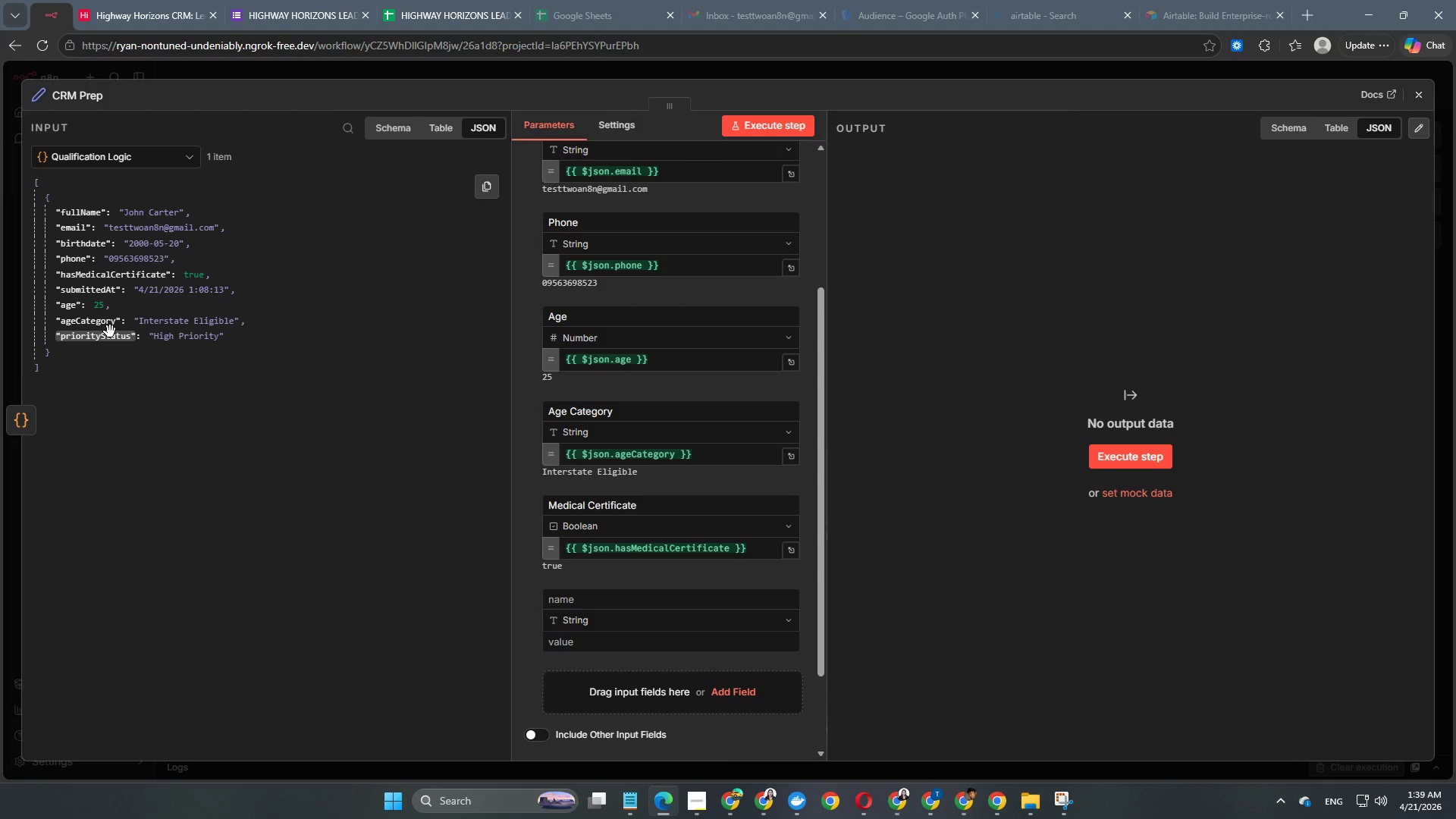 
left_click_drag(start_coordinate=[108, 337], to_coordinate=[578, 635])
 